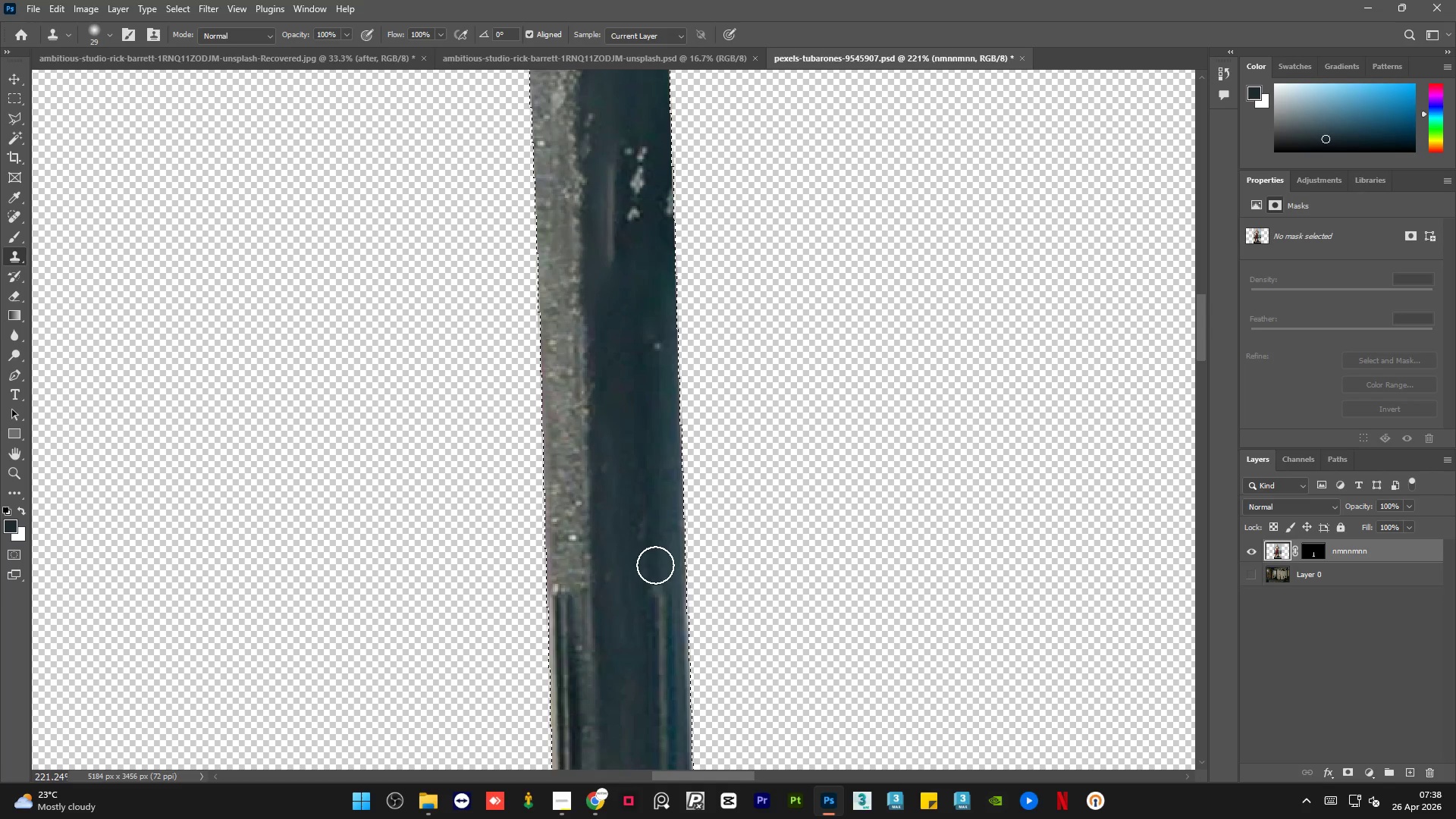 
left_click_drag(start_coordinate=[655, 566], to_coordinate=[657, 585])
 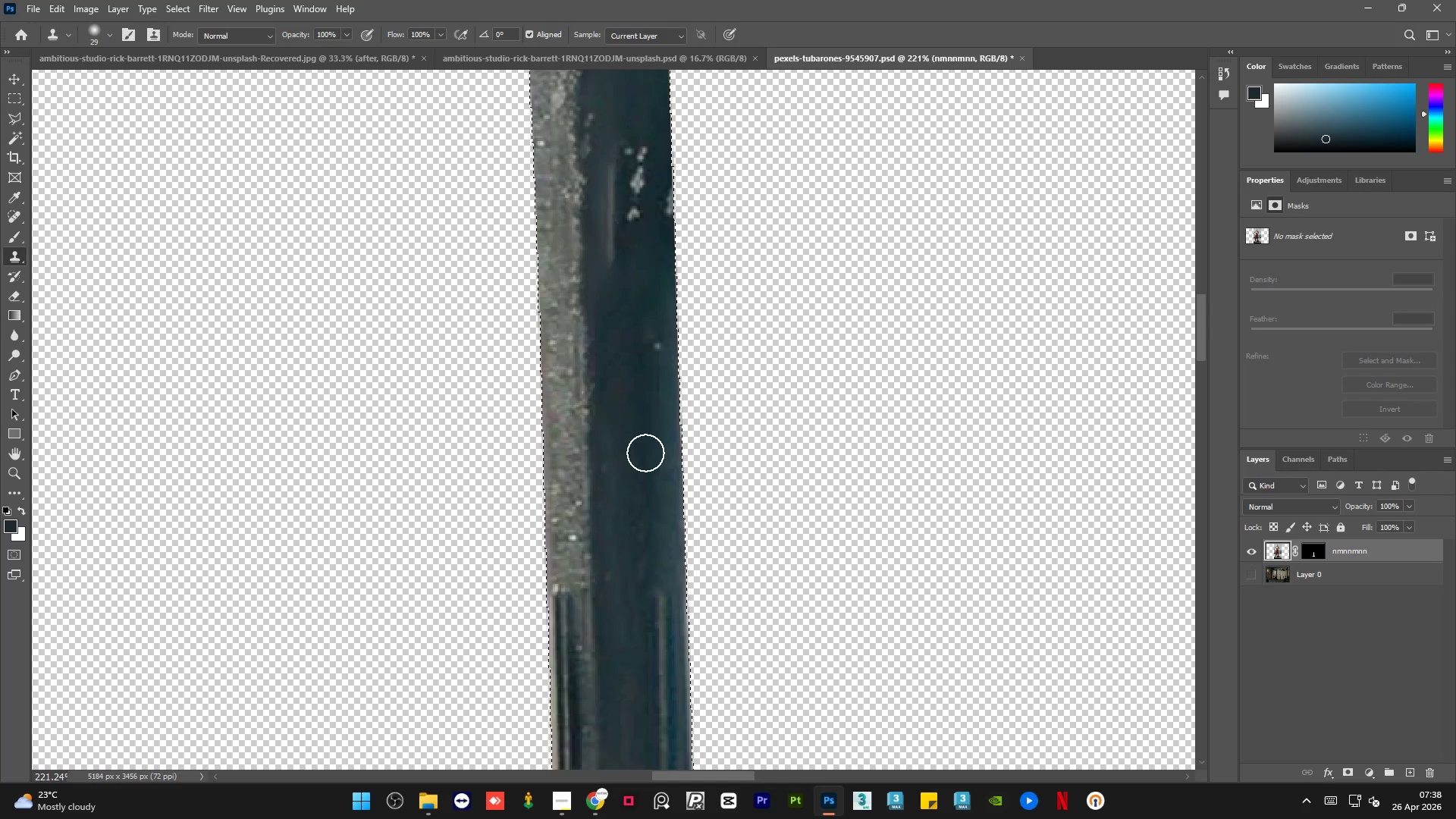 
hold_key(key=AltLeft, duration=0.45)
left_click_drag(start_coordinate=[645, 399], to_coordinate=[645, 394])
 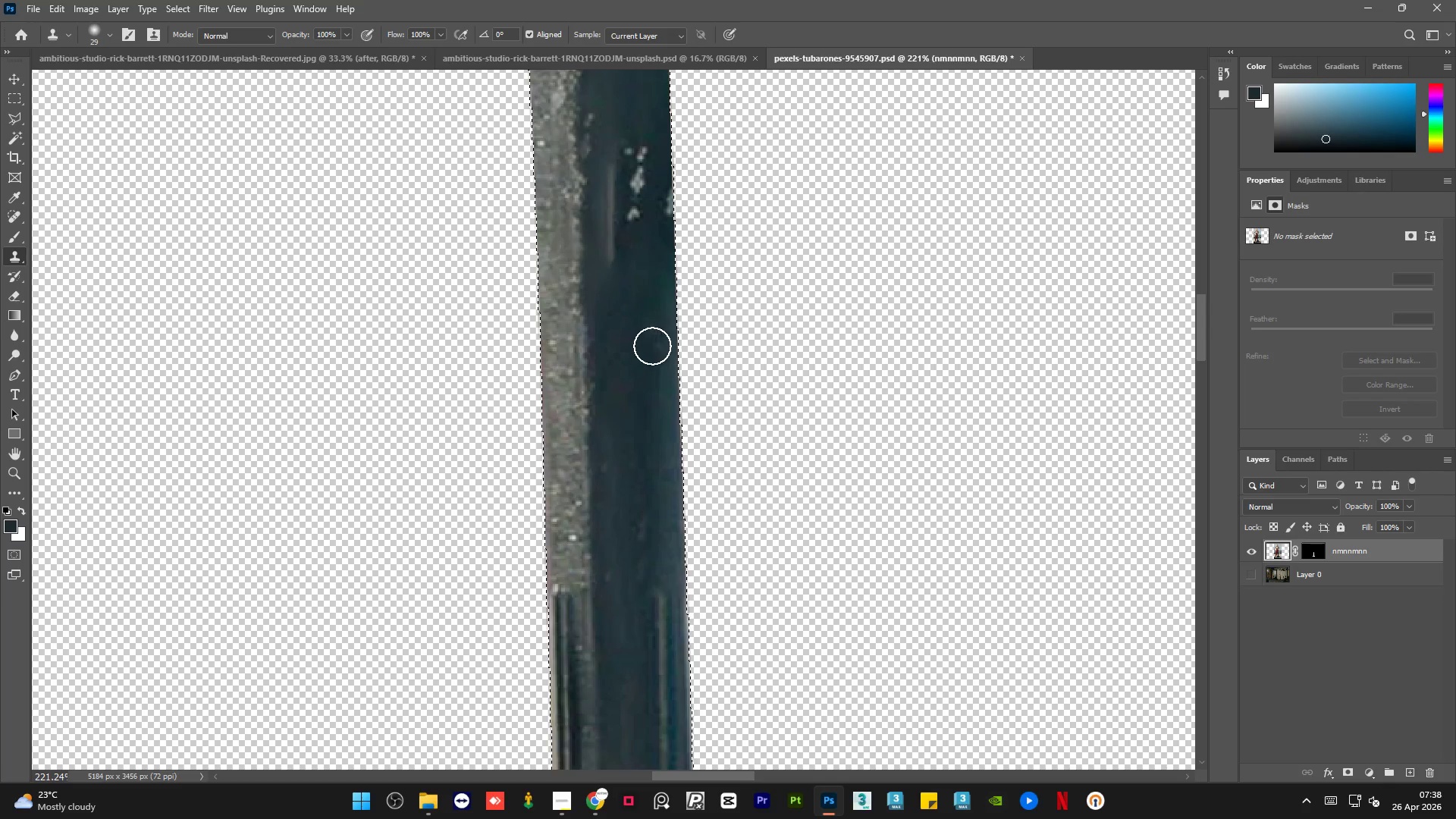 
double_click([652, 346])
 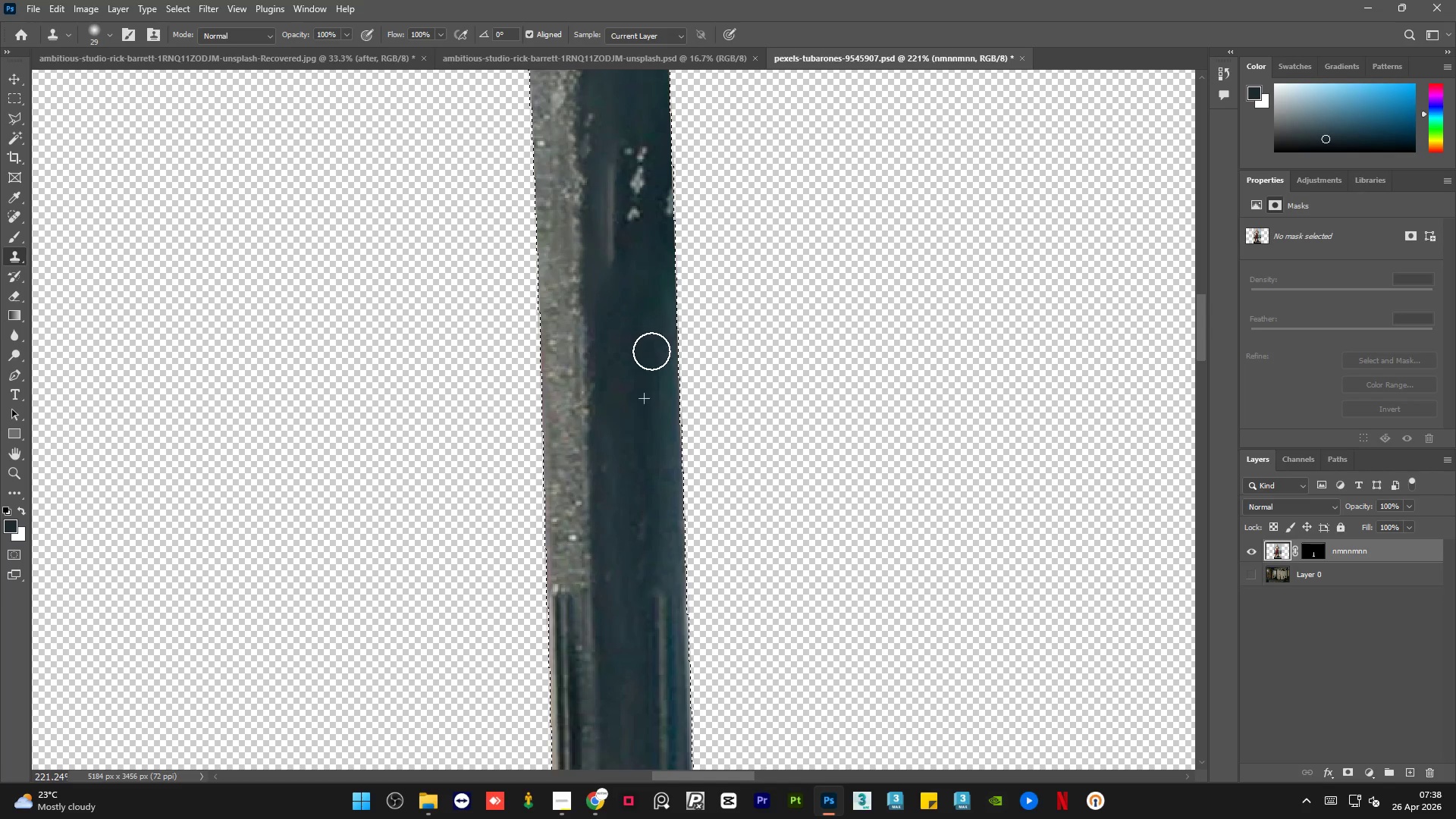 
hold_key(key=AltLeft, duration=1.08)
 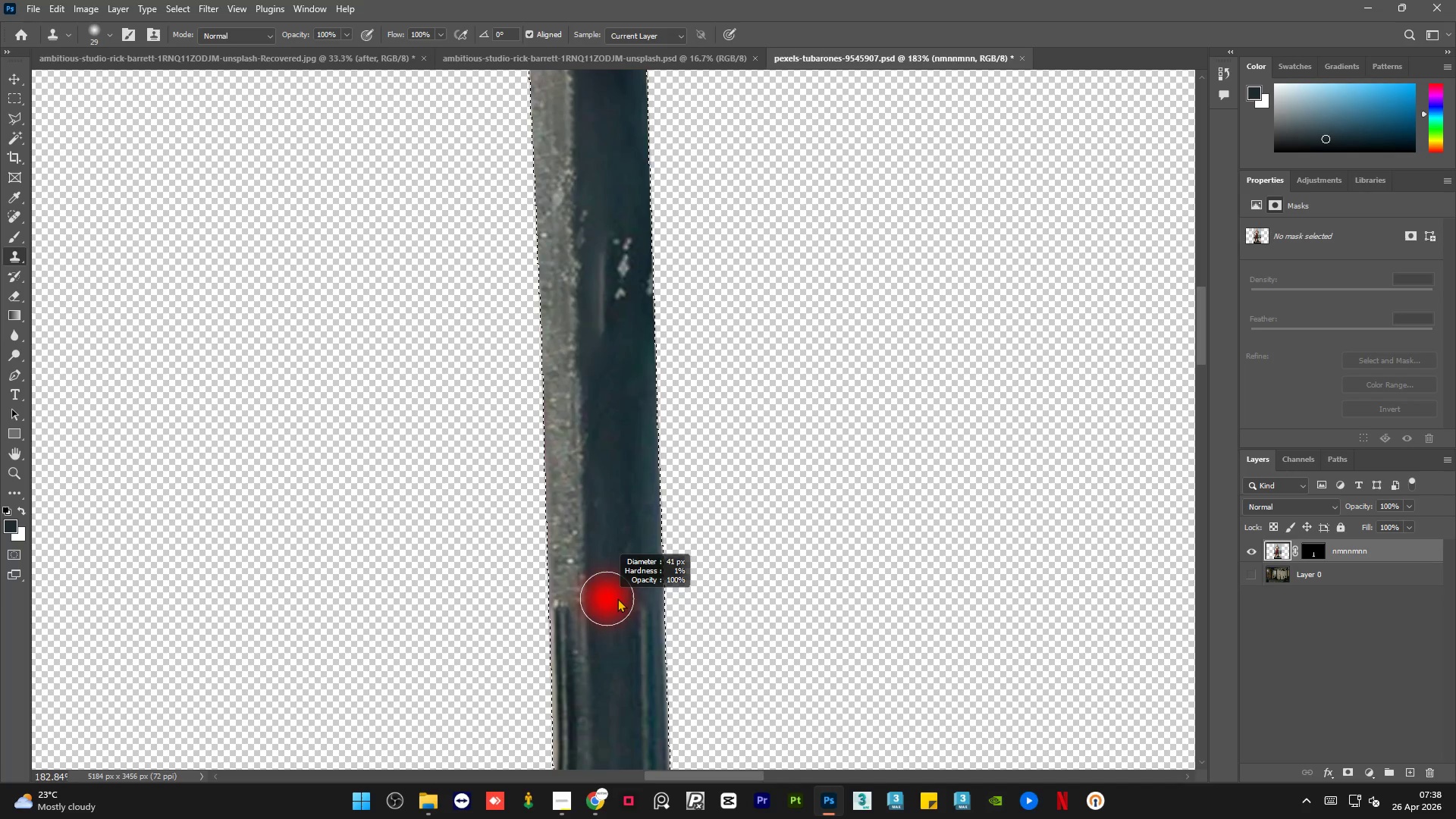 
hold_key(key=AltLeft, duration=0.44)
 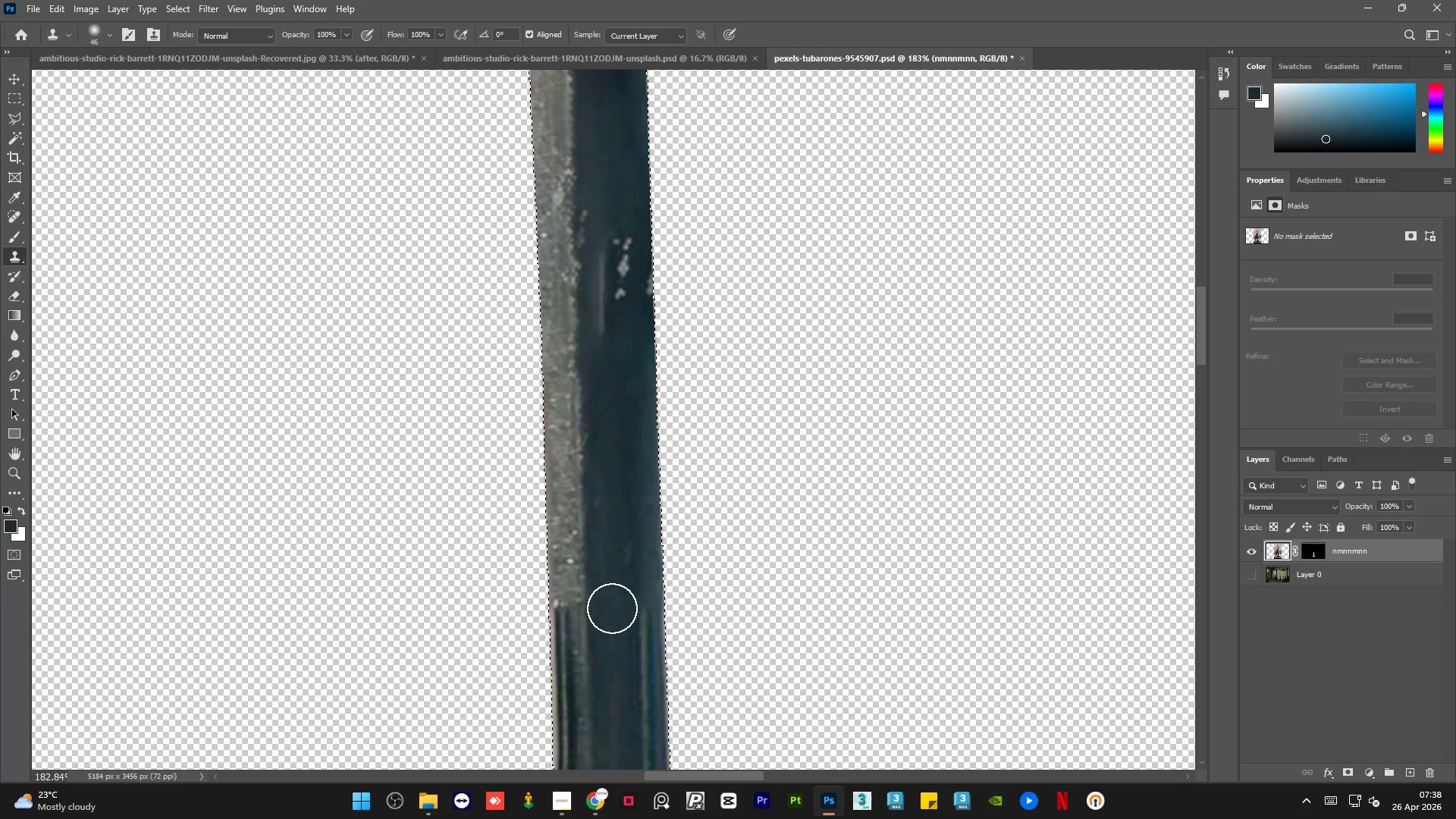 
scroll: coordinate [585, 526], scroll_direction: down, amount: 2.0
 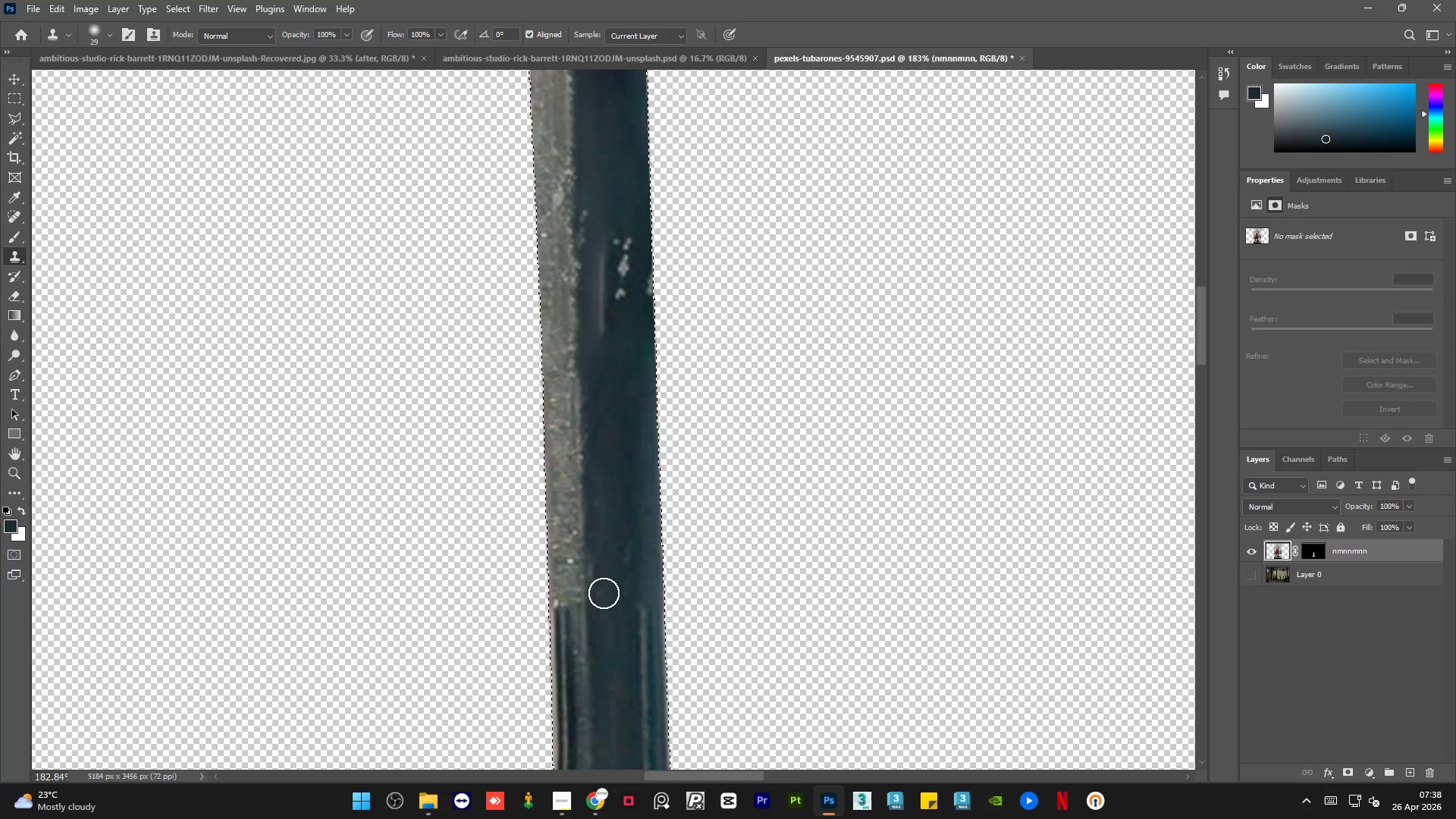 
hold_key(key=AltLeft, duration=0.73)
left_click([570, 642])
 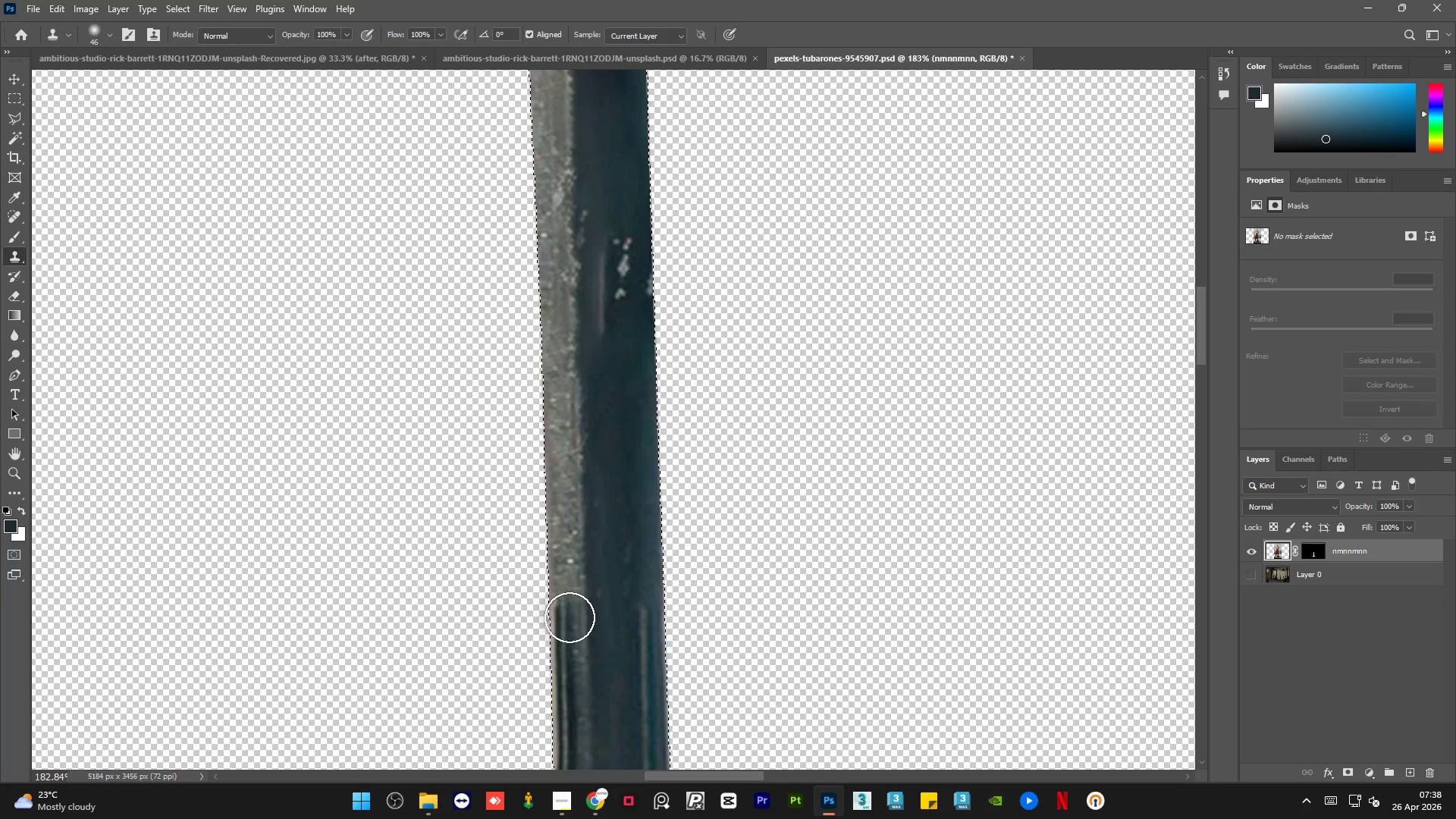 
left_click_drag(start_coordinate=[570, 617], to_coordinate=[551, 454])
 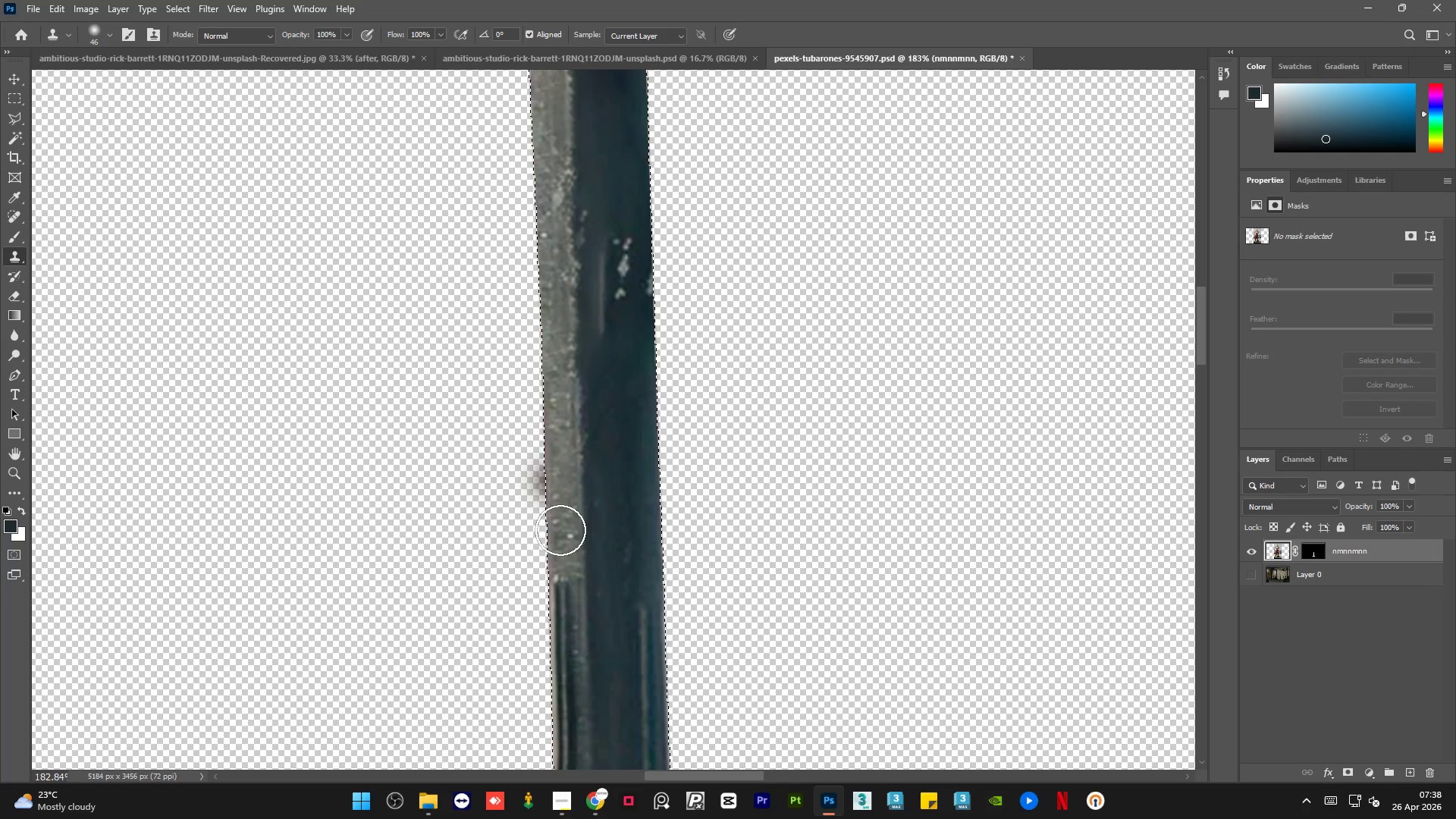 
hold_key(key=AltLeft, duration=0.55)
 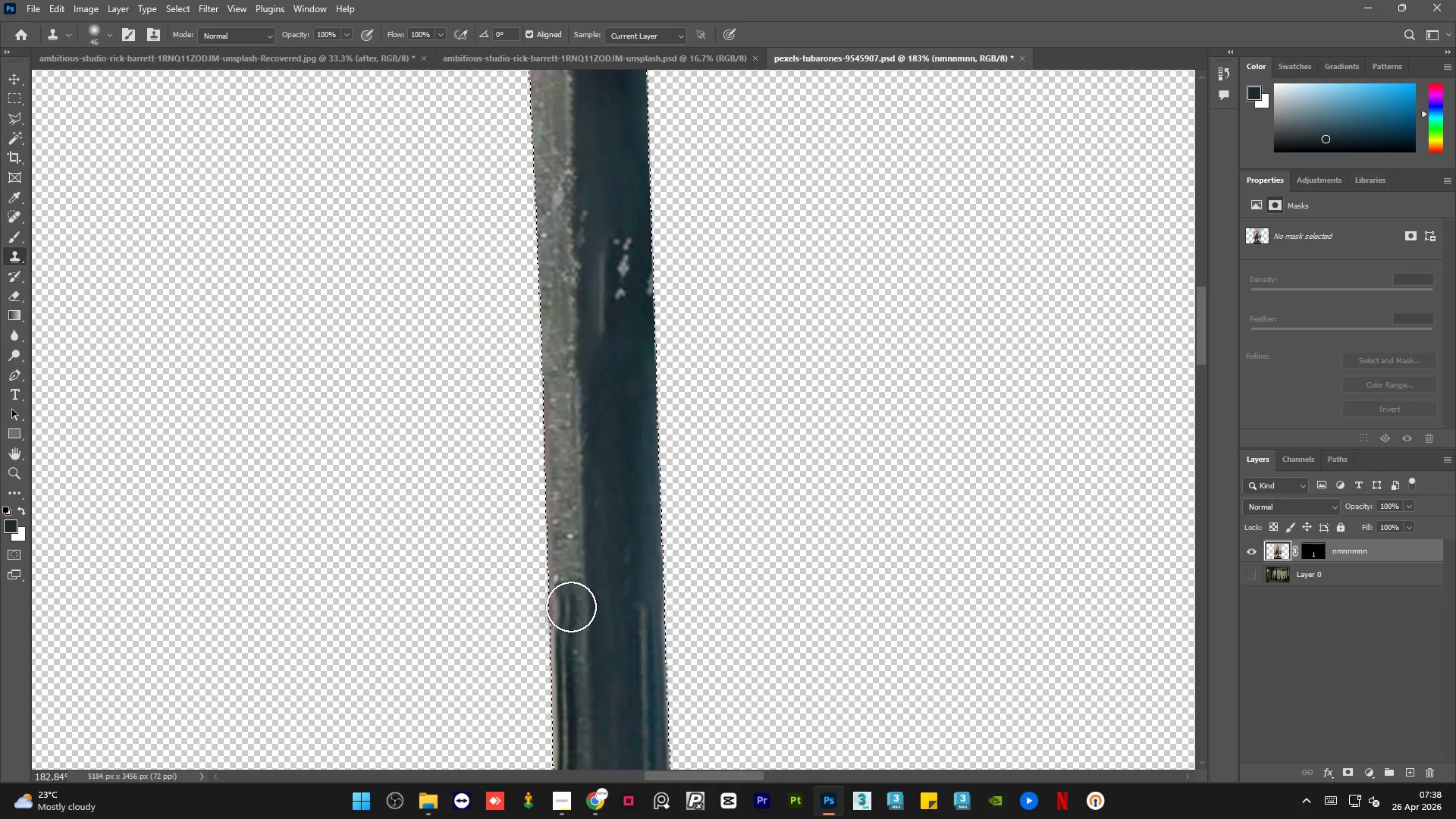 
left_click_drag(start_coordinate=[571, 606], to_coordinate=[551, 457])
 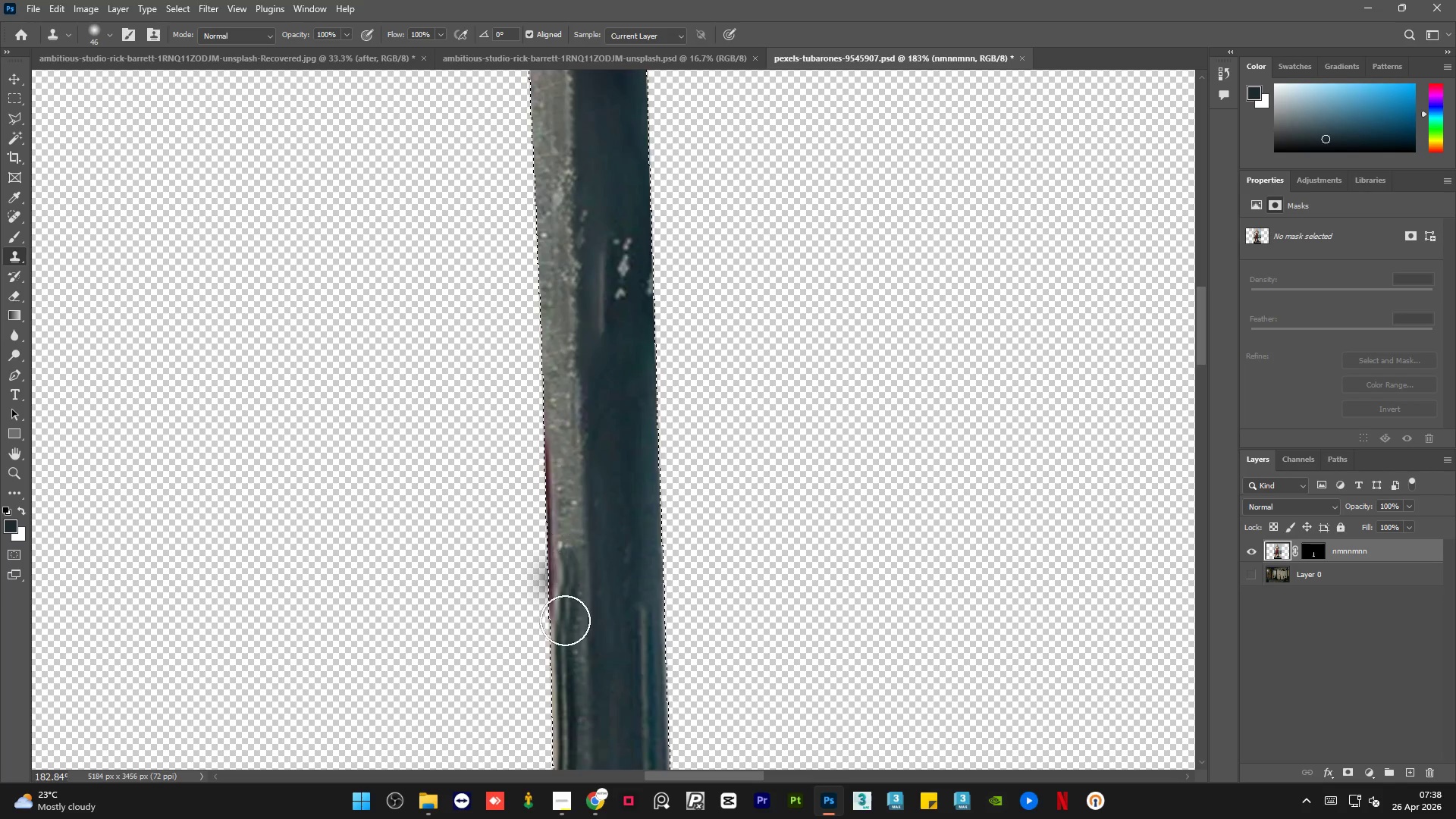 
key(Alt+AltLeft)
 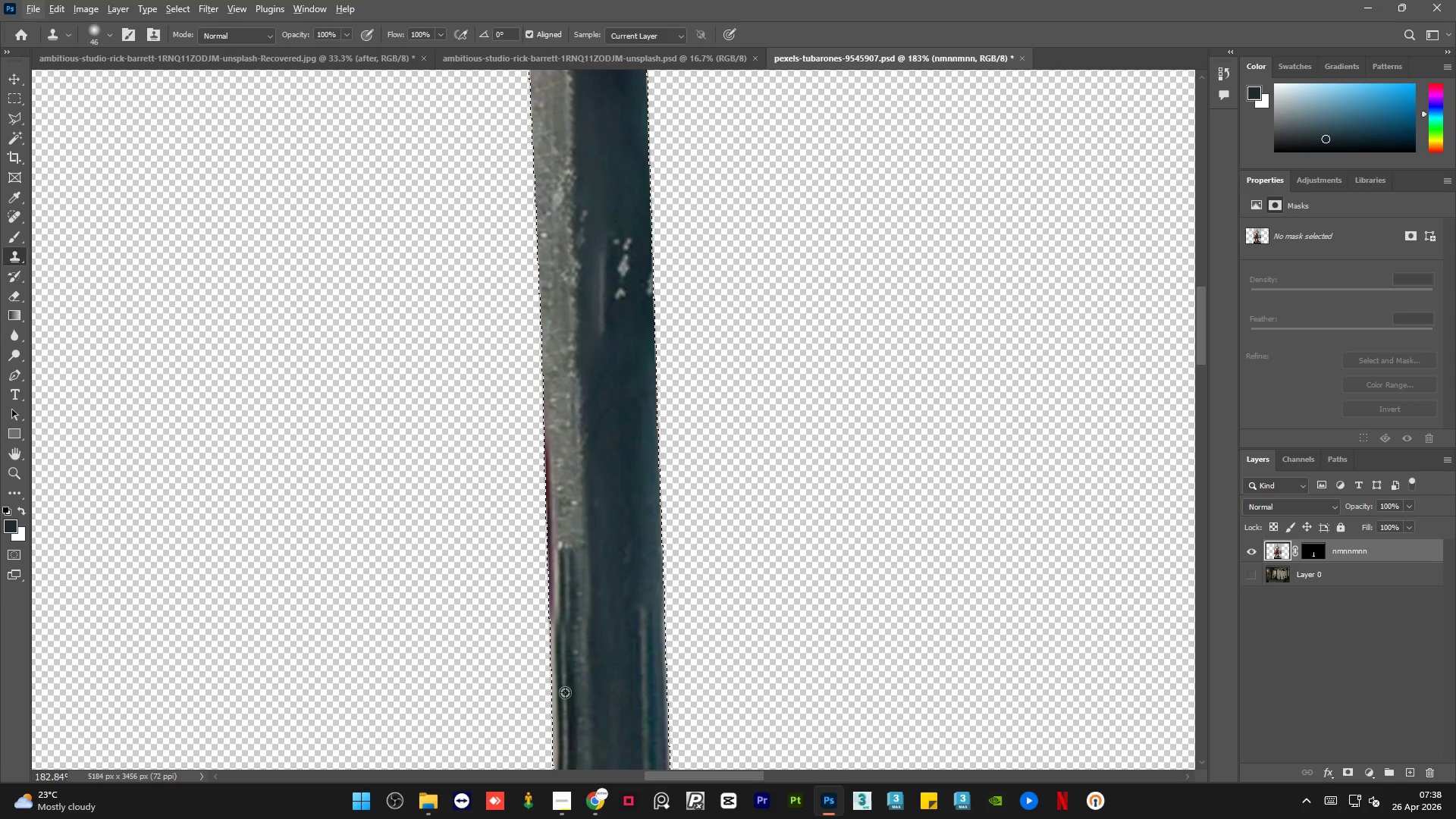 
key(Control+Z)
 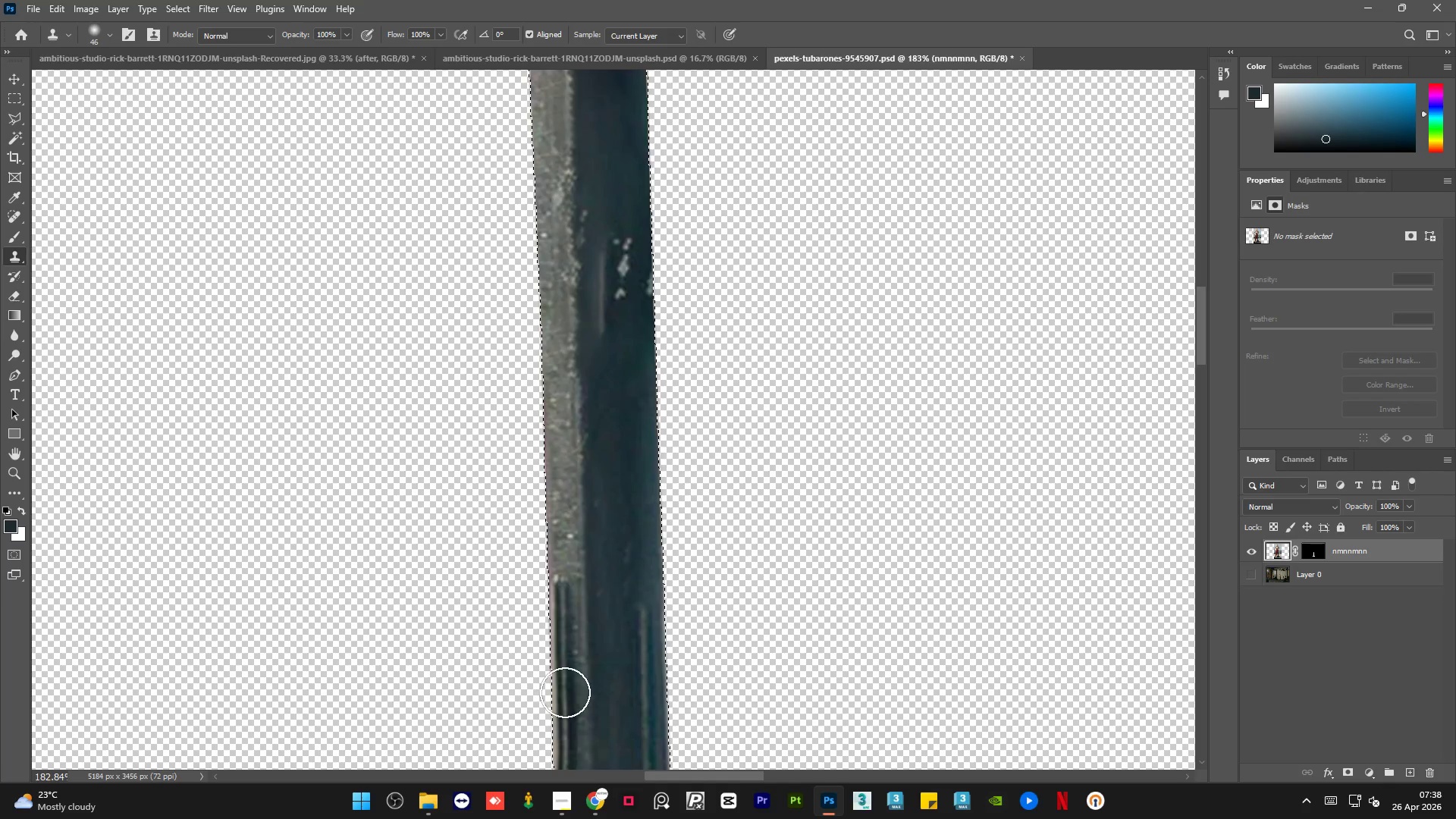 
hold_key(key=AltLeft, duration=0.64)
 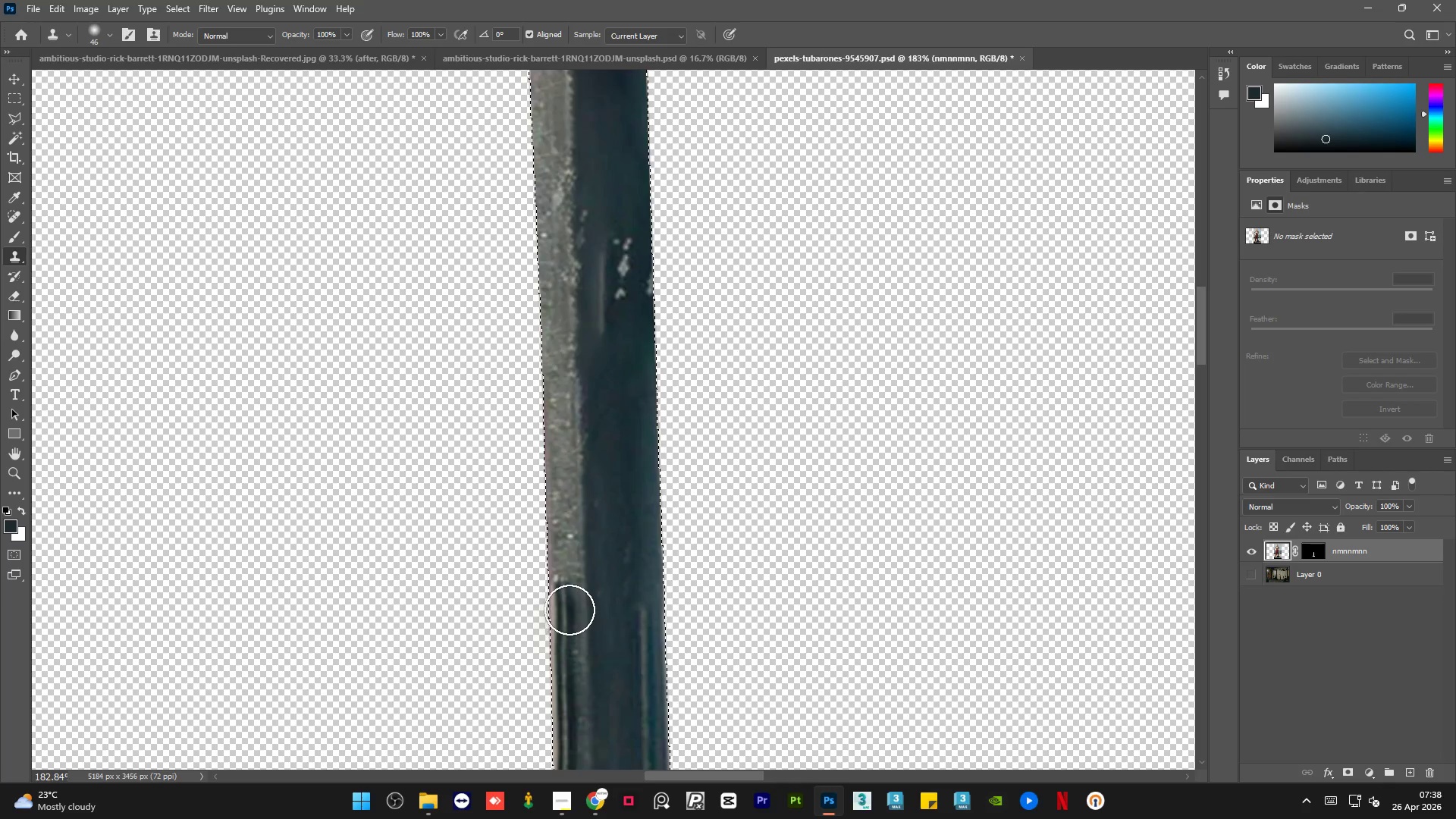 
left_click_drag(start_coordinate=[569, 607], to_coordinate=[560, 436])
 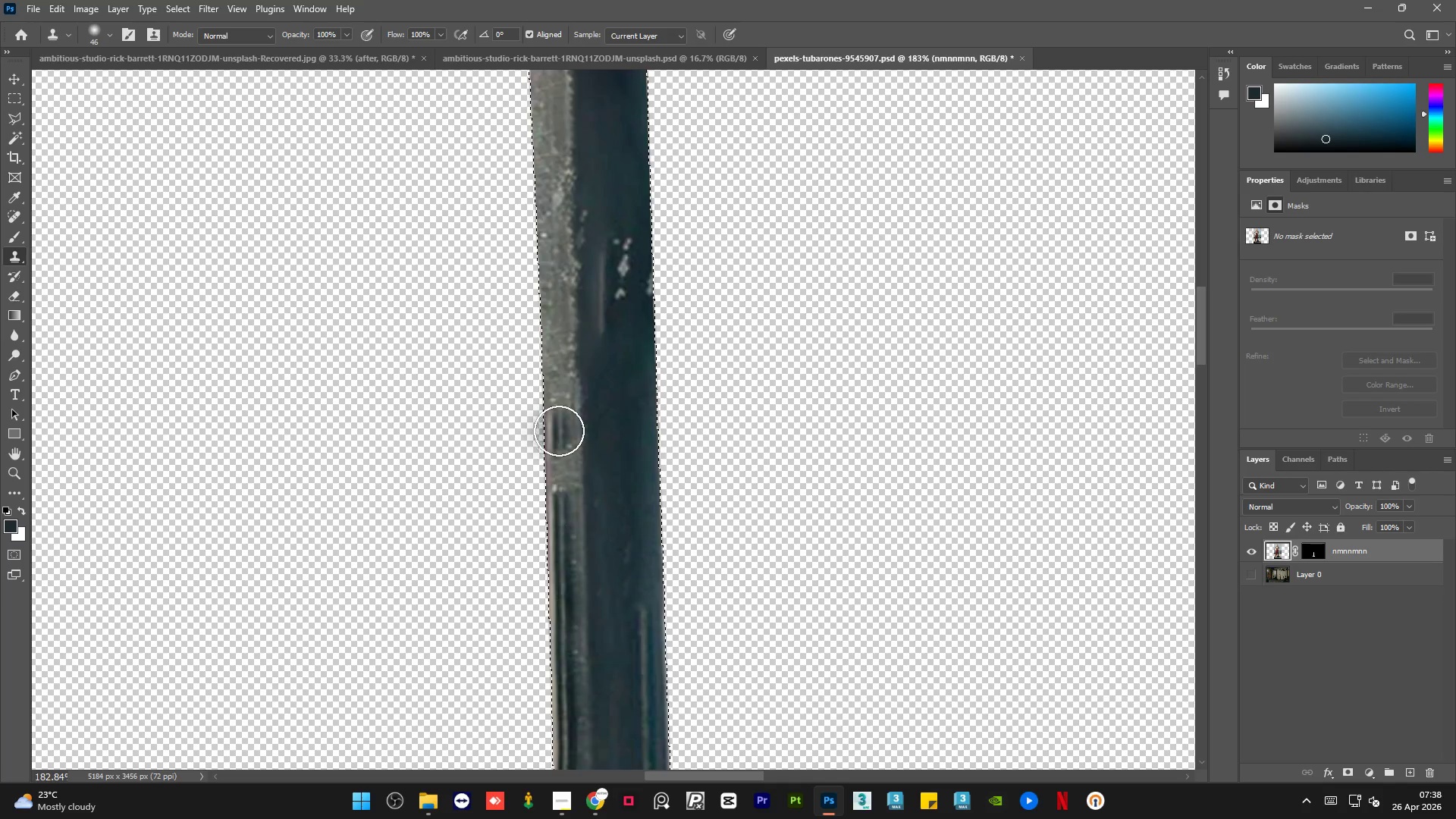 
hold_key(key=AltLeft, duration=2.19)
scroll: coordinate [570, 517], scroll_direction: down, amount: 6.0
 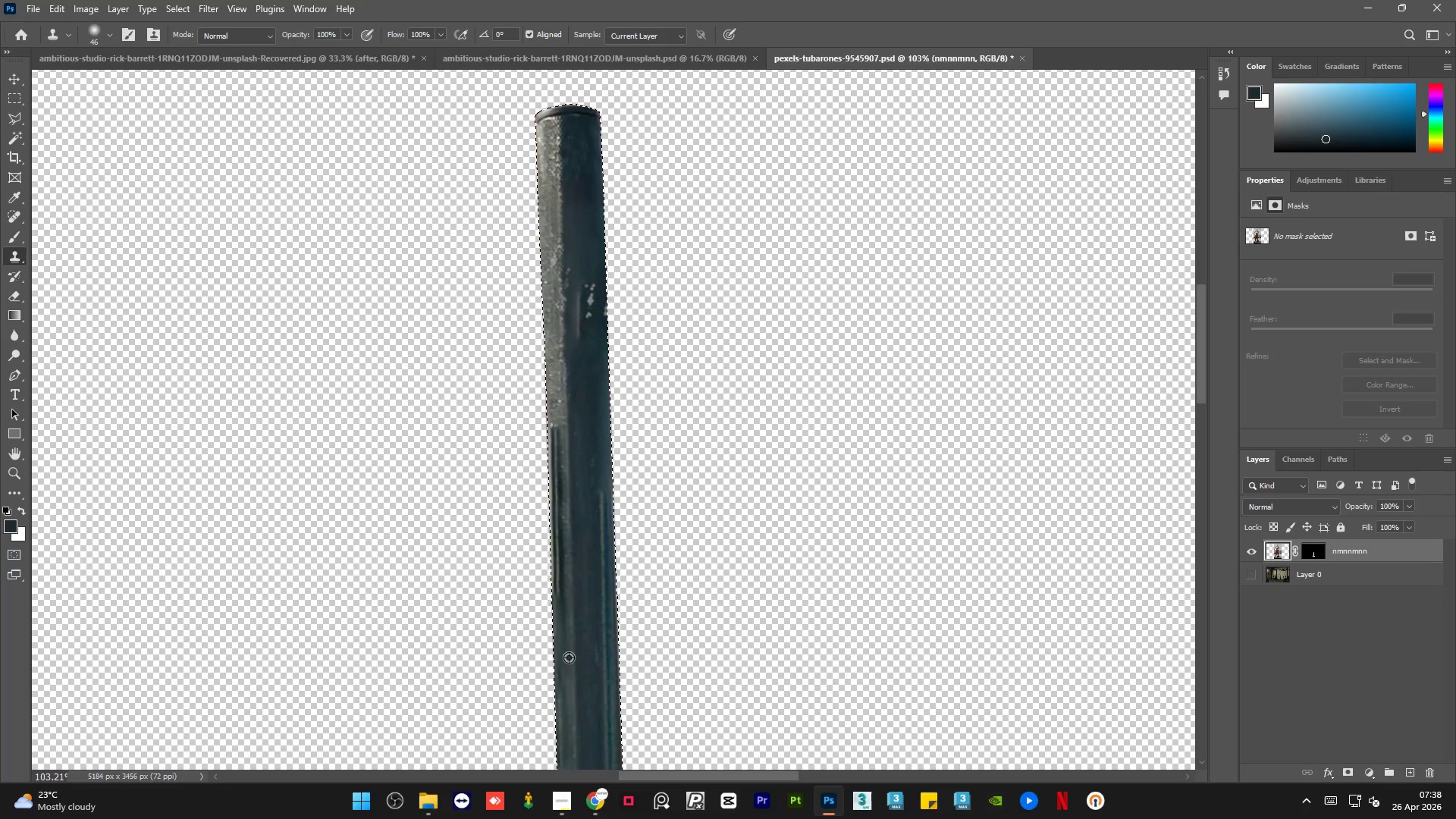 
hold_key(key=AltLeft, duration=0.36)
left_click_drag(start_coordinate=[565, 652], to_coordinate=[565, 639])
 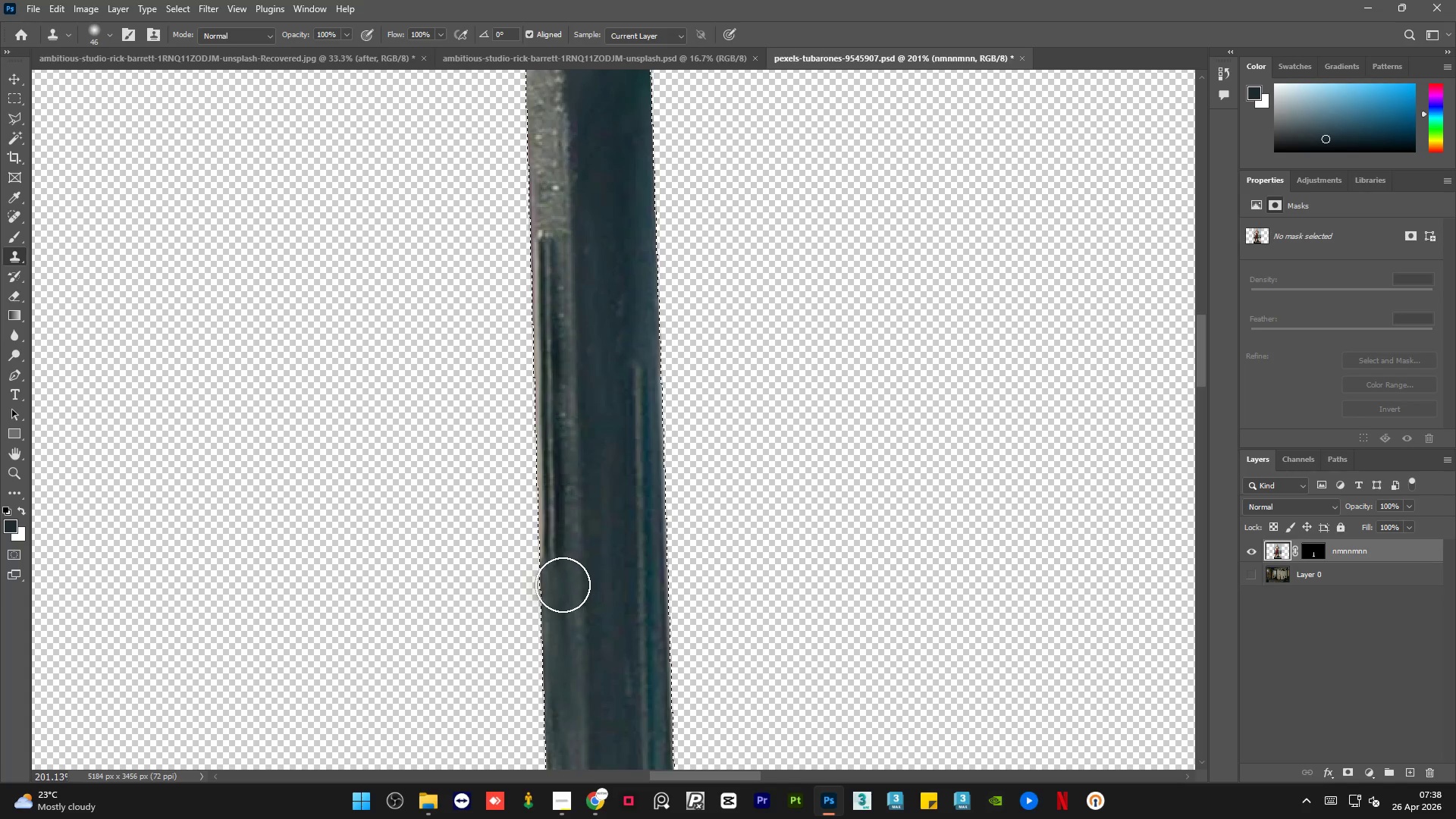 
scroll: coordinate [557, 613], scroll_direction: up, amount: 7.0
 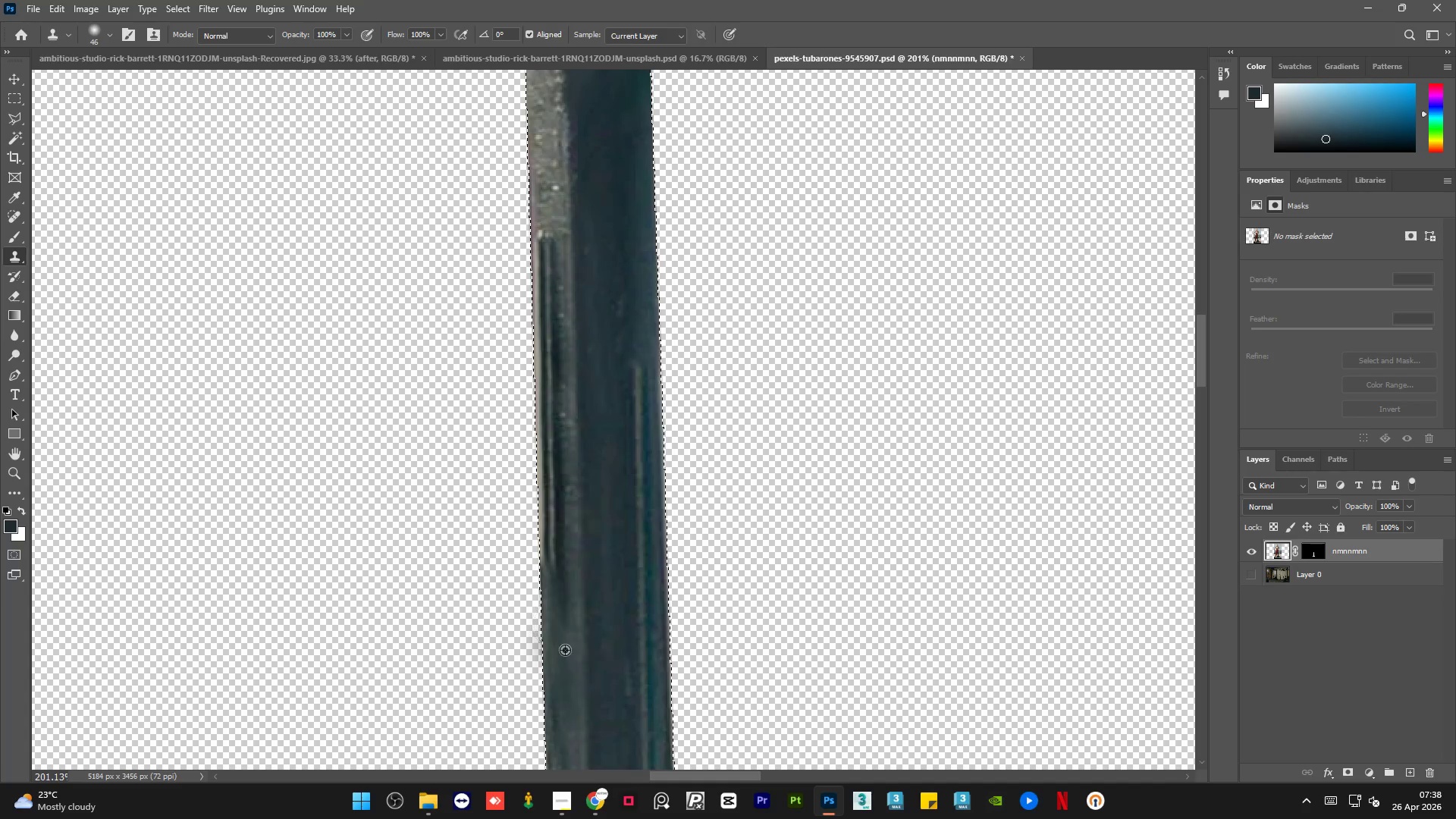 
left_click_drag(start_coordinate=[559, 580], to_coordinate=[548, 403])
 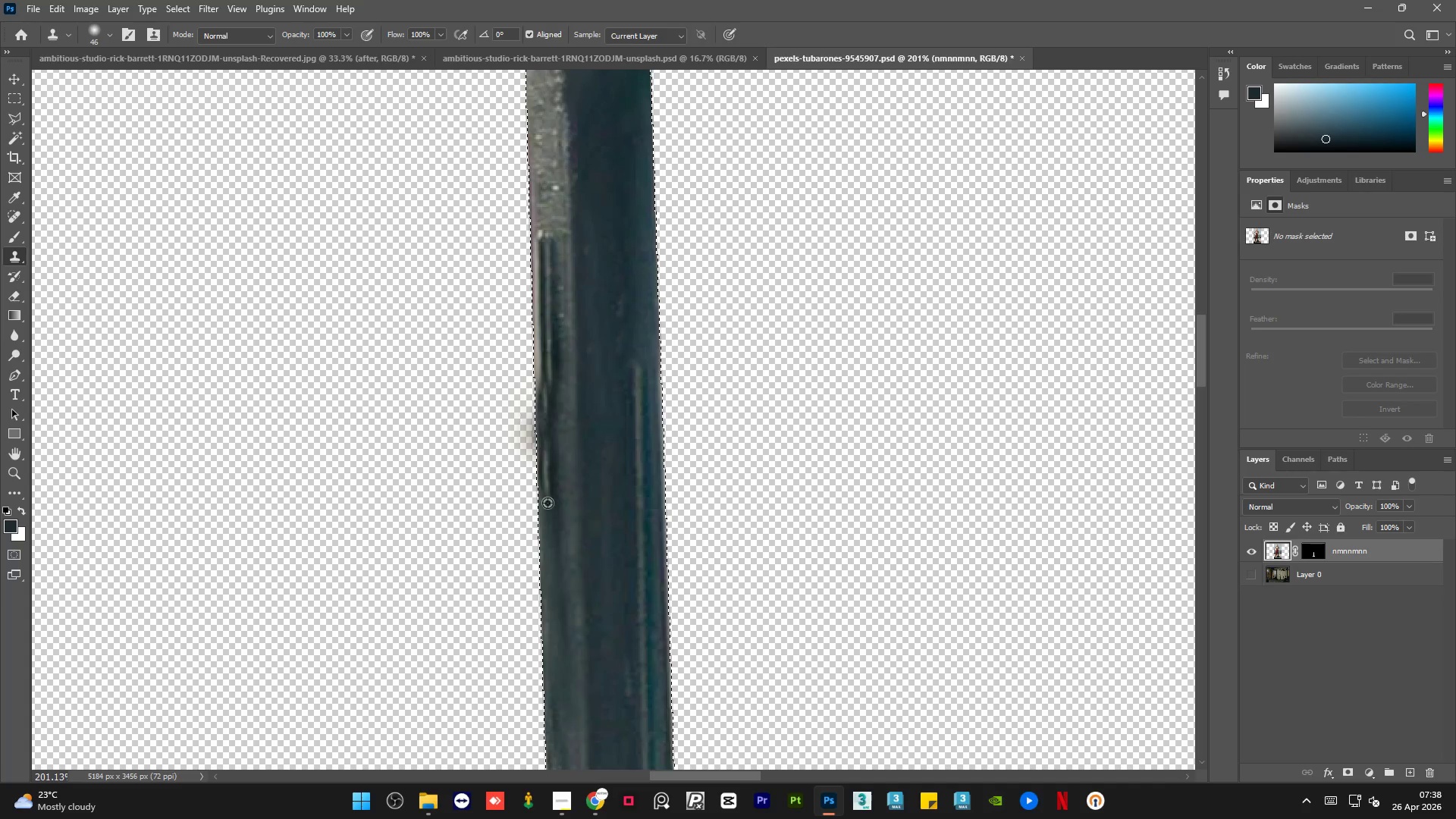 
hold_key(key=AltLeft, duration=0.48)
left_click([548, 551])
 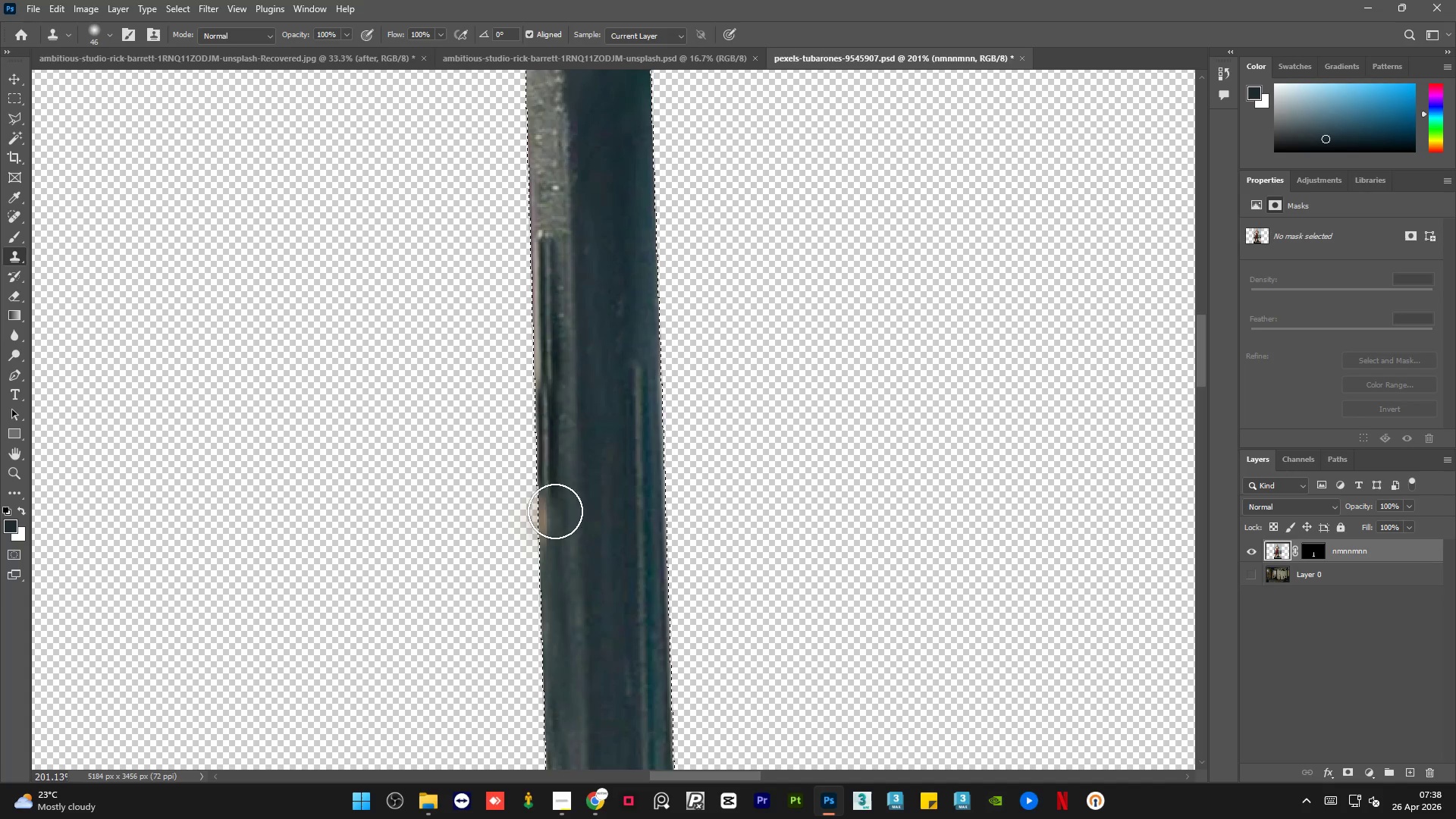 
left_click_drag(start_coordinate=[554, 507], to_coordinate=[531, 344])
 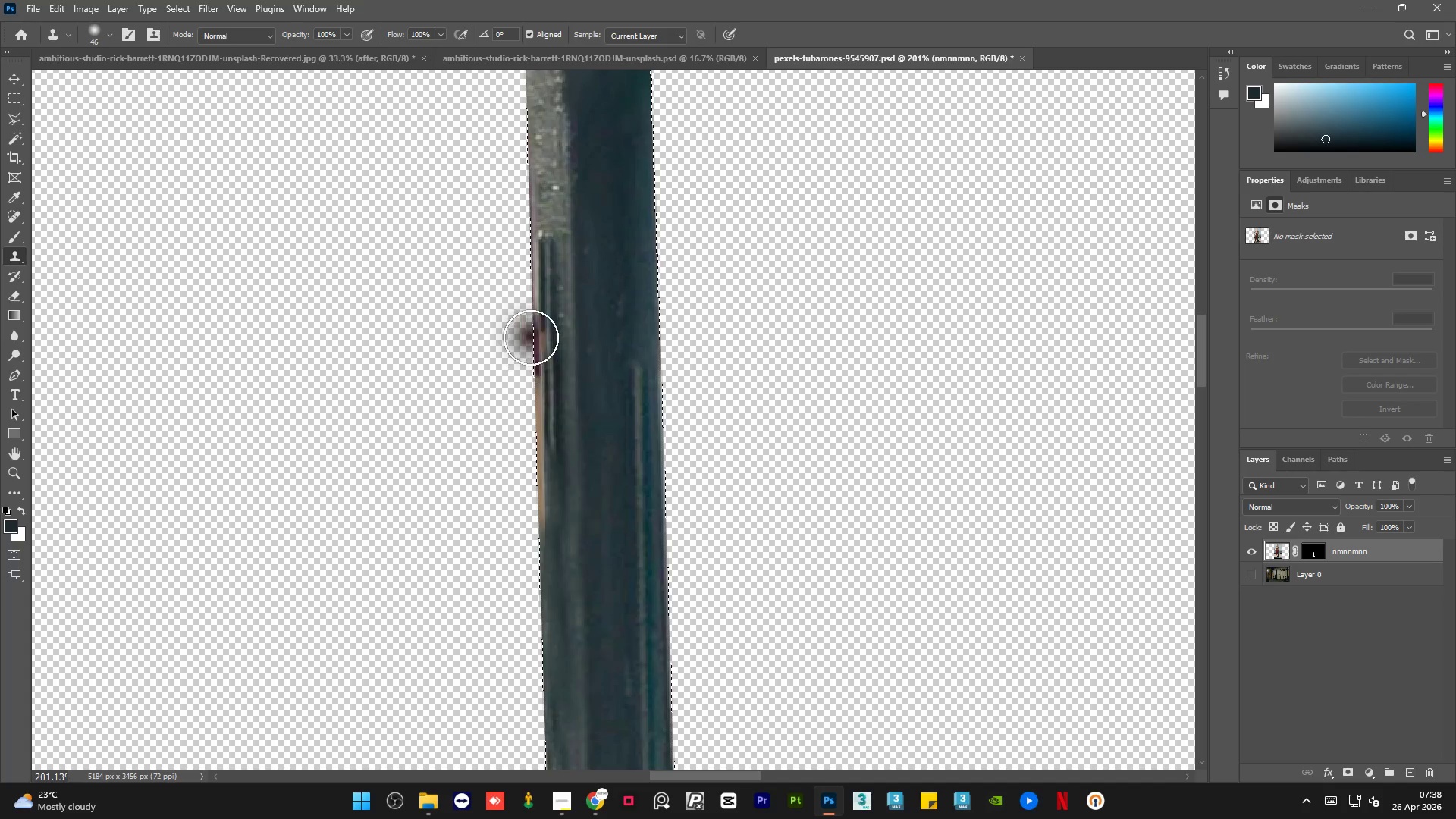 
key(Alt+AltLeft)
 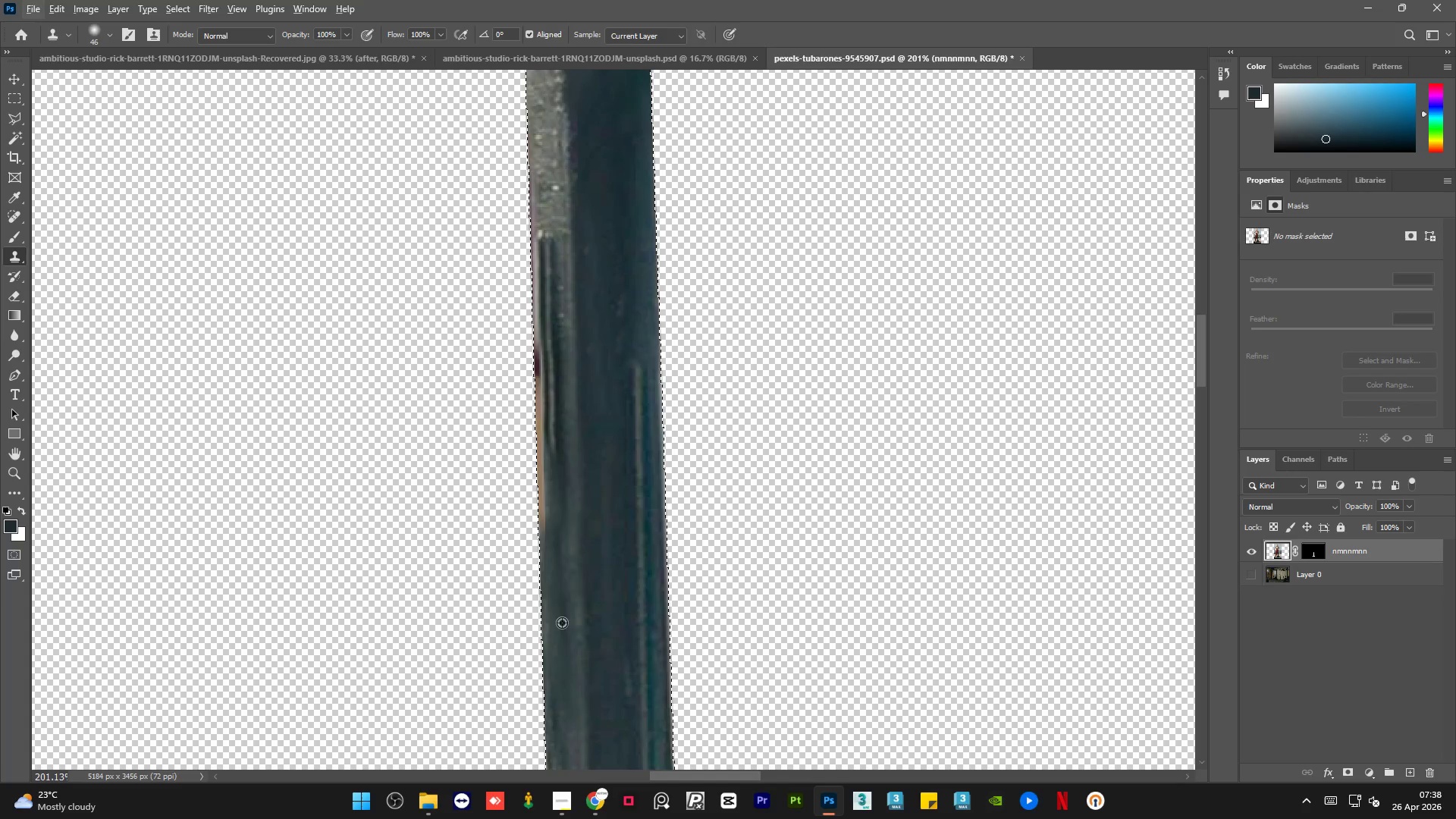 
key(Control+Z)
 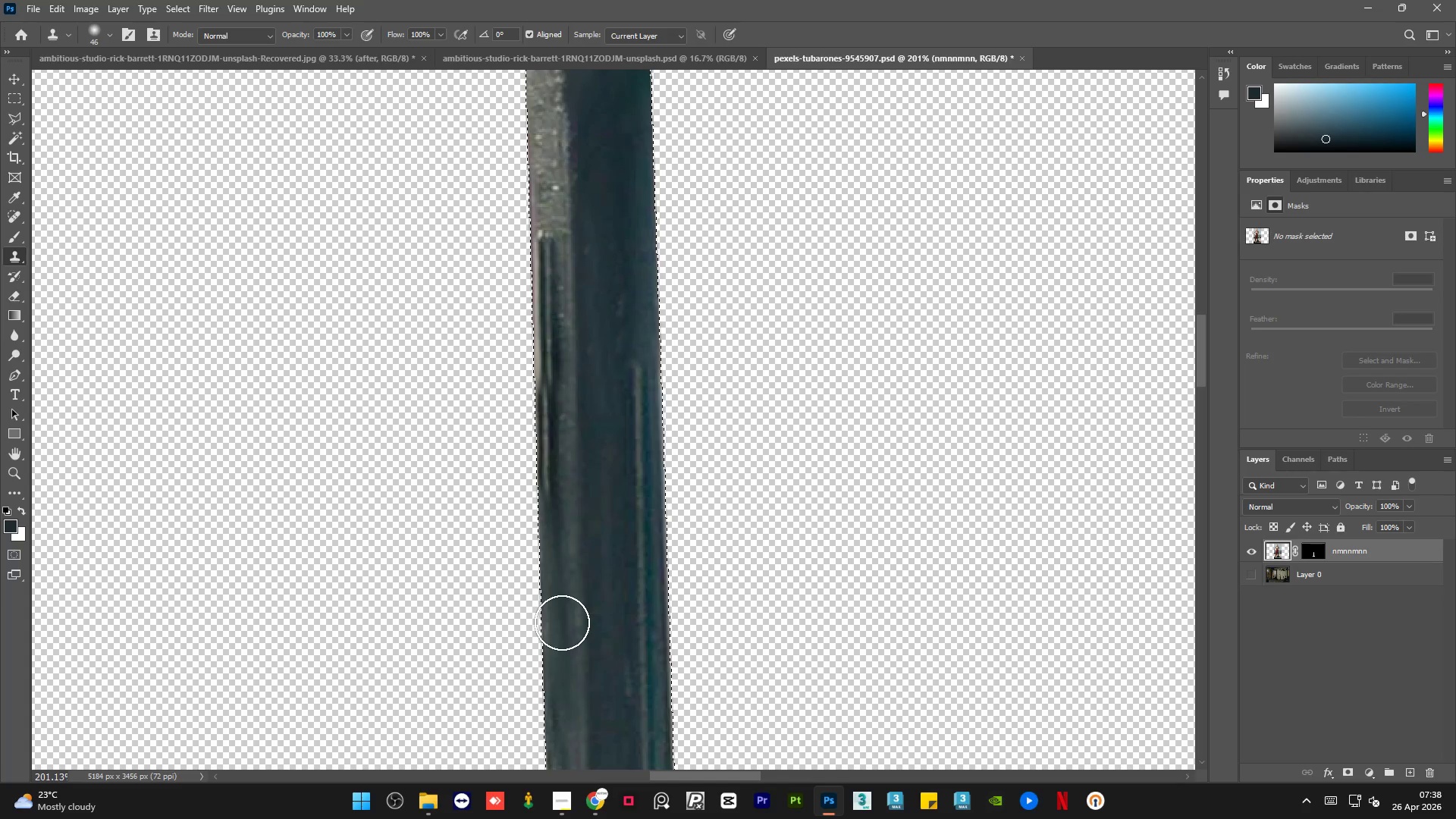 
hold_key(key=AltLeft, duration=0.55)
left_click([558, 582])
 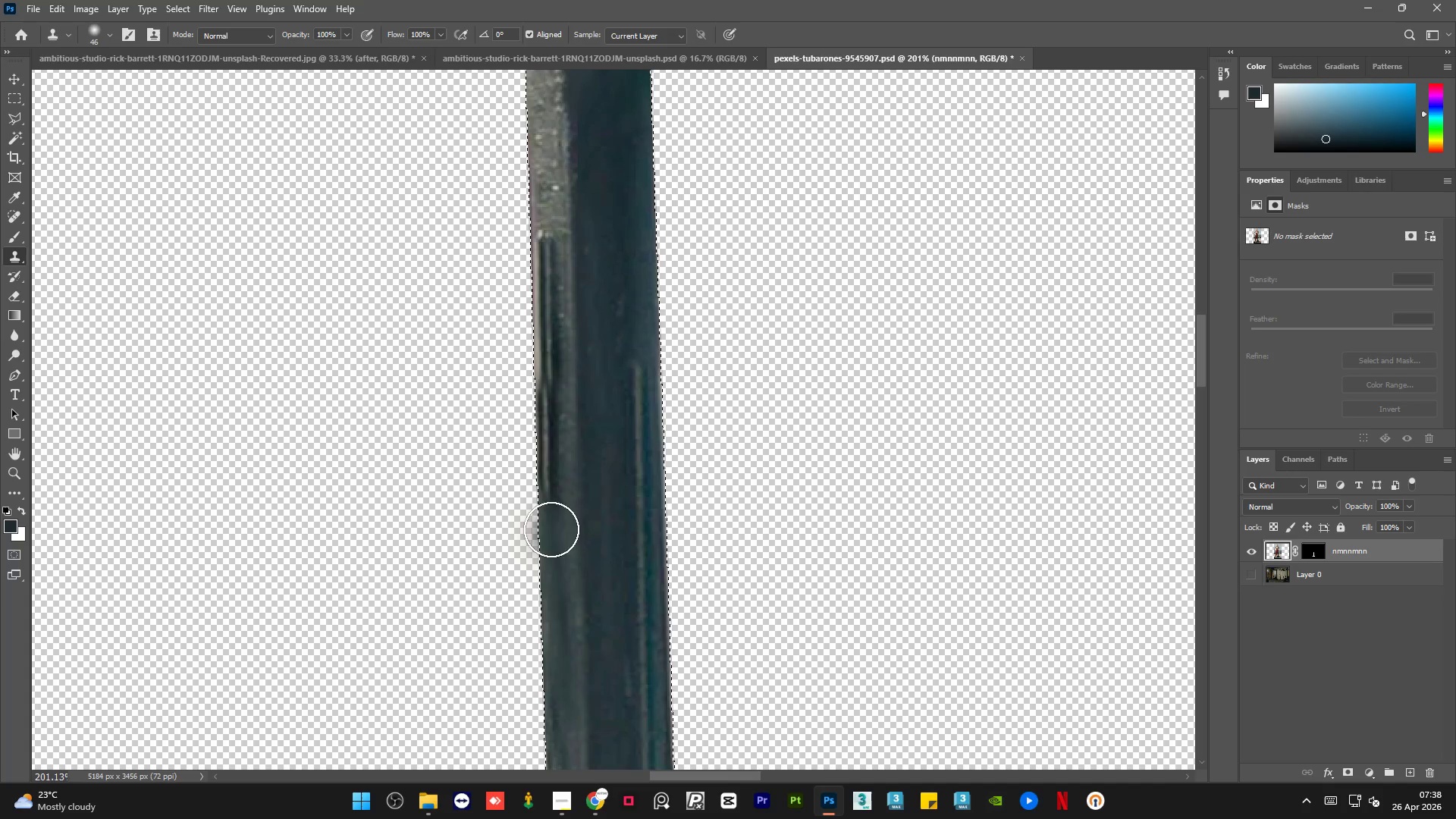 
left_click_drag(start_coordinate=[549, 514], to_coordinate=[544, 343])
 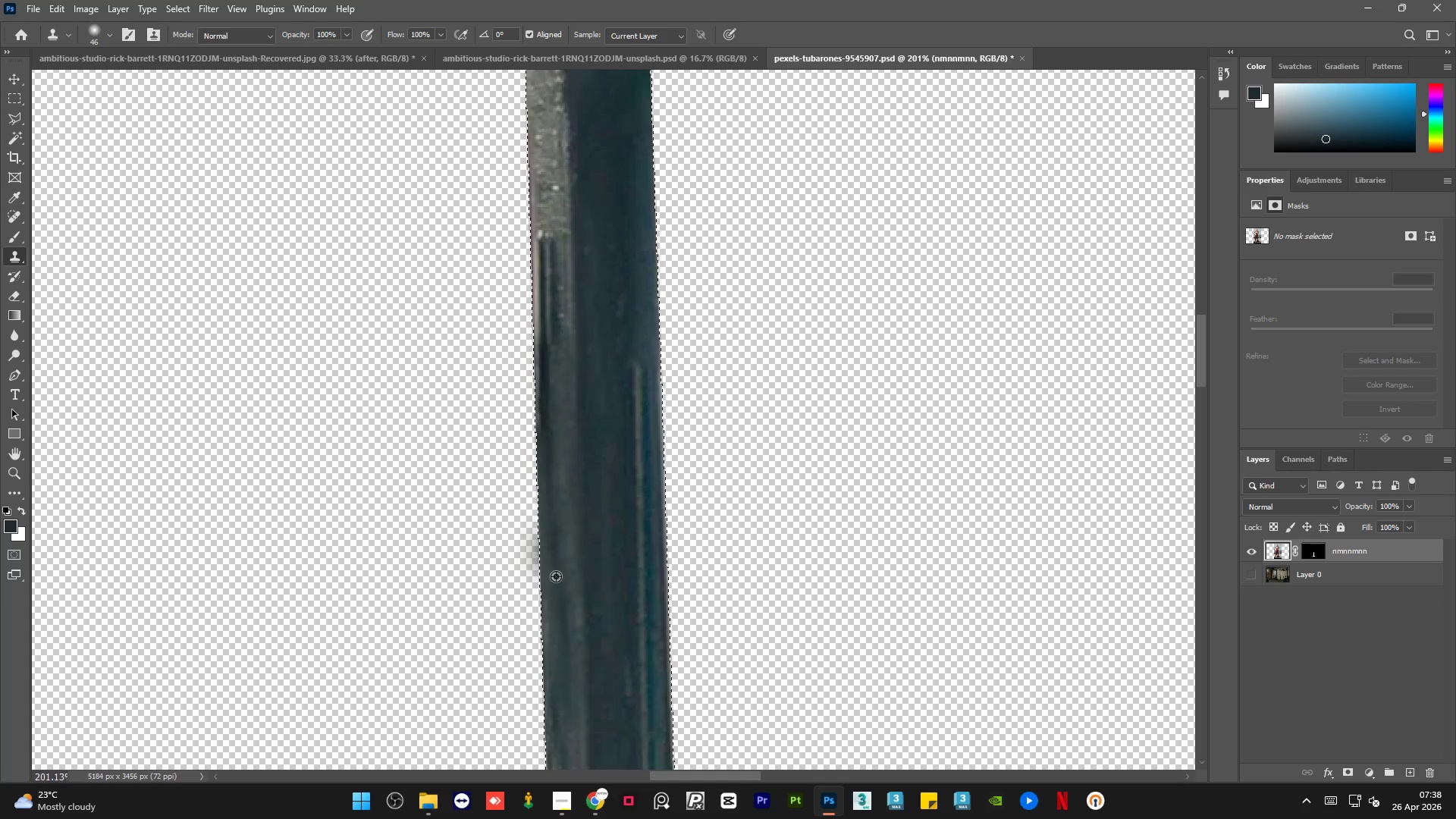 
hold_key(key=AltLeft, duration=0.33)
left_click_drag(start_coordinate=[557, 588], to_coordinate=[554, 579])
 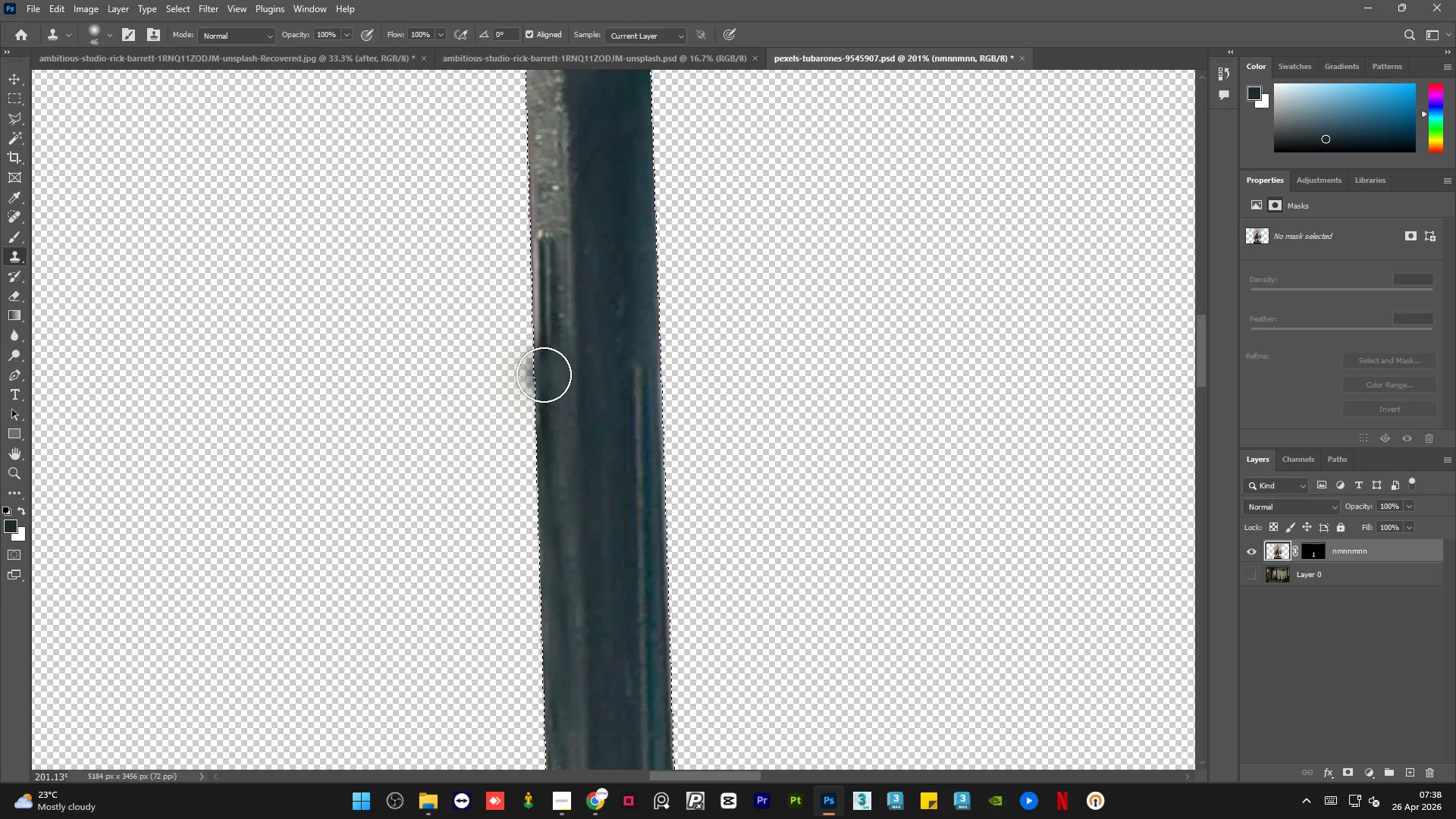 
left_click_drag(start_coordinate=[545, 360], to_coordinate=[522, 183])
 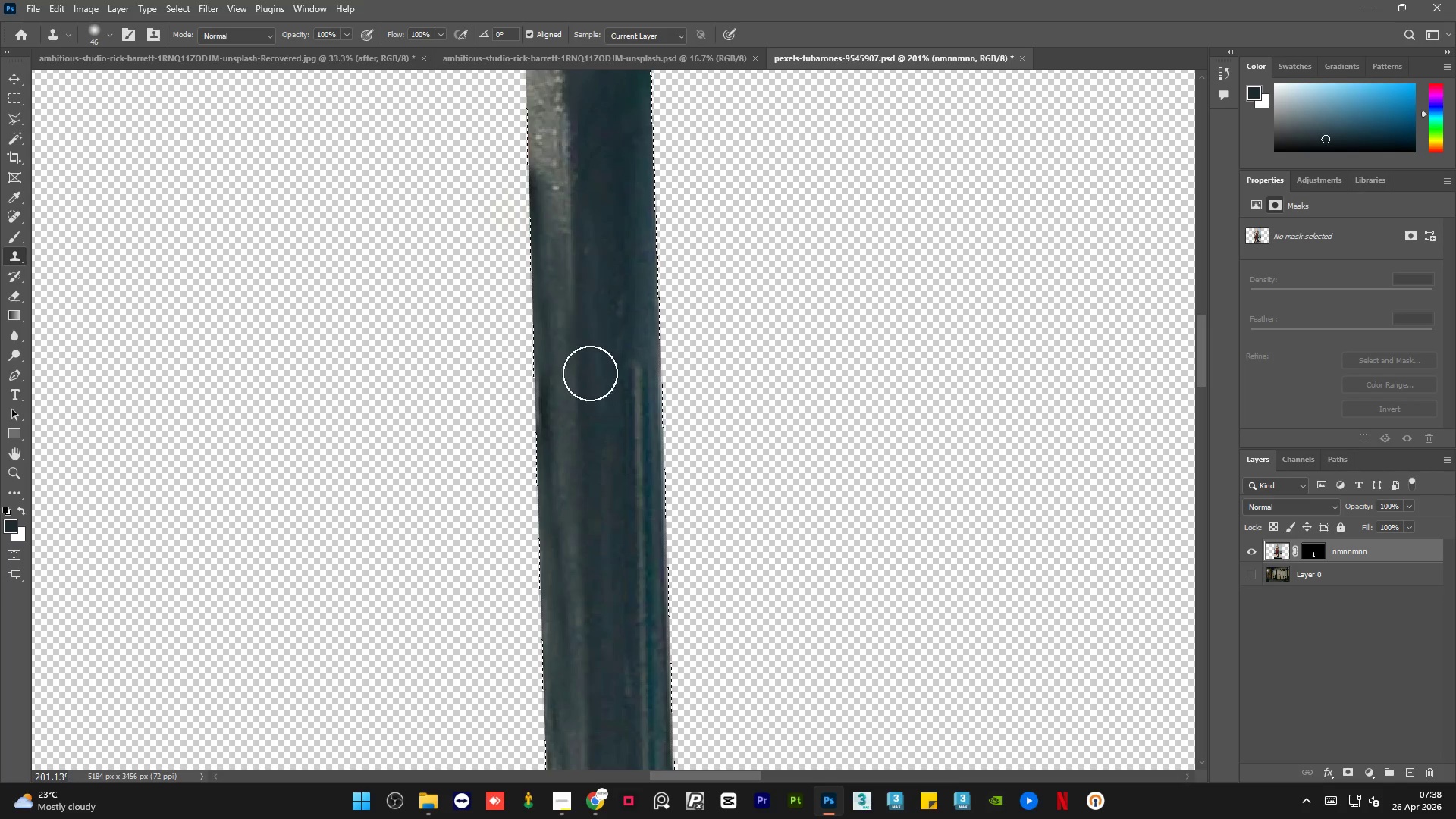 
hold_key(key=AltLeft, duration=0.41)
left_click_drag(start_coordinate=[560, 380], to_coordinate=[559, 363])
 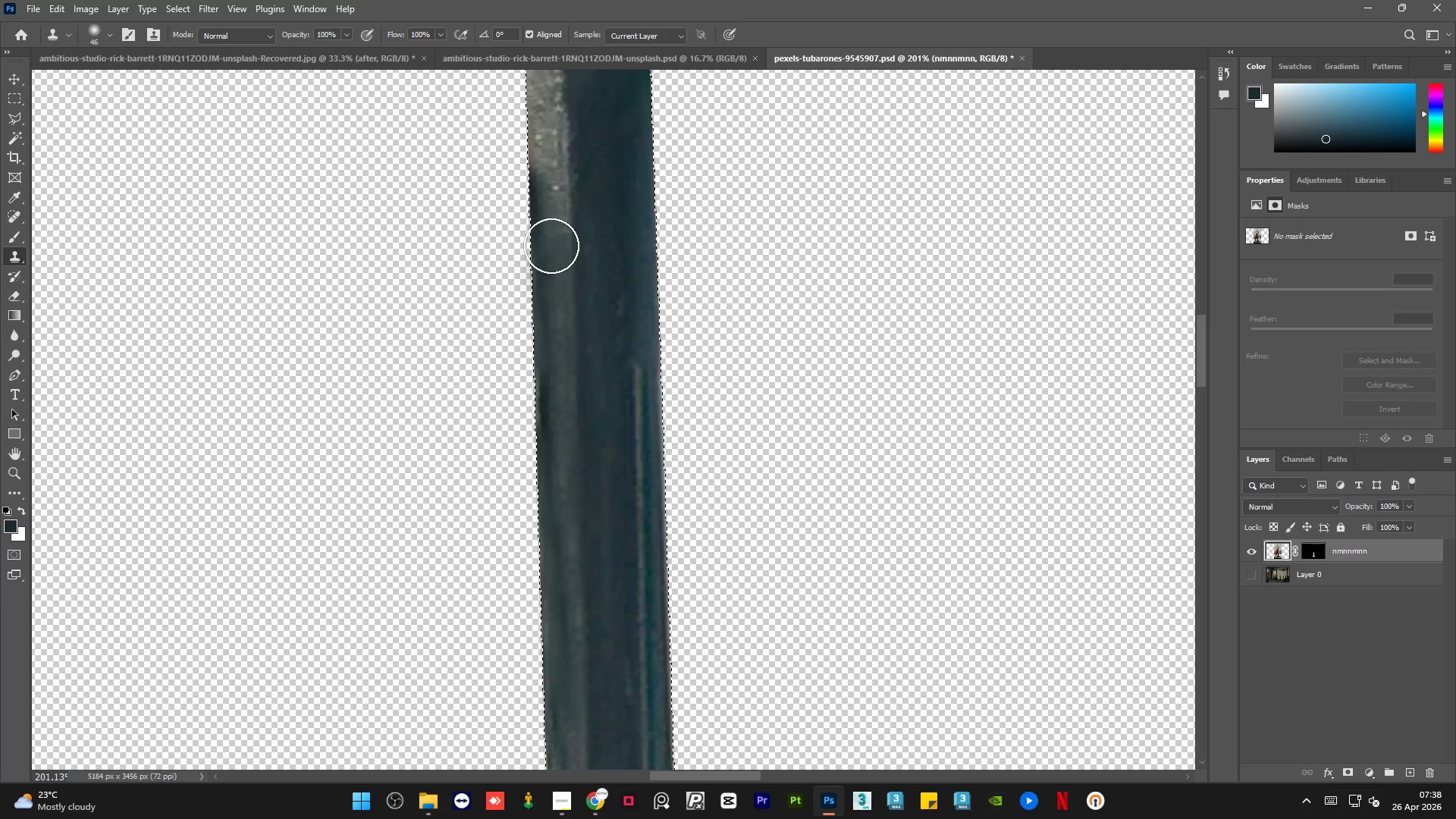 
left_click_drag(start_coordinate=[545, 211], to_coordinate=[538, 143])
 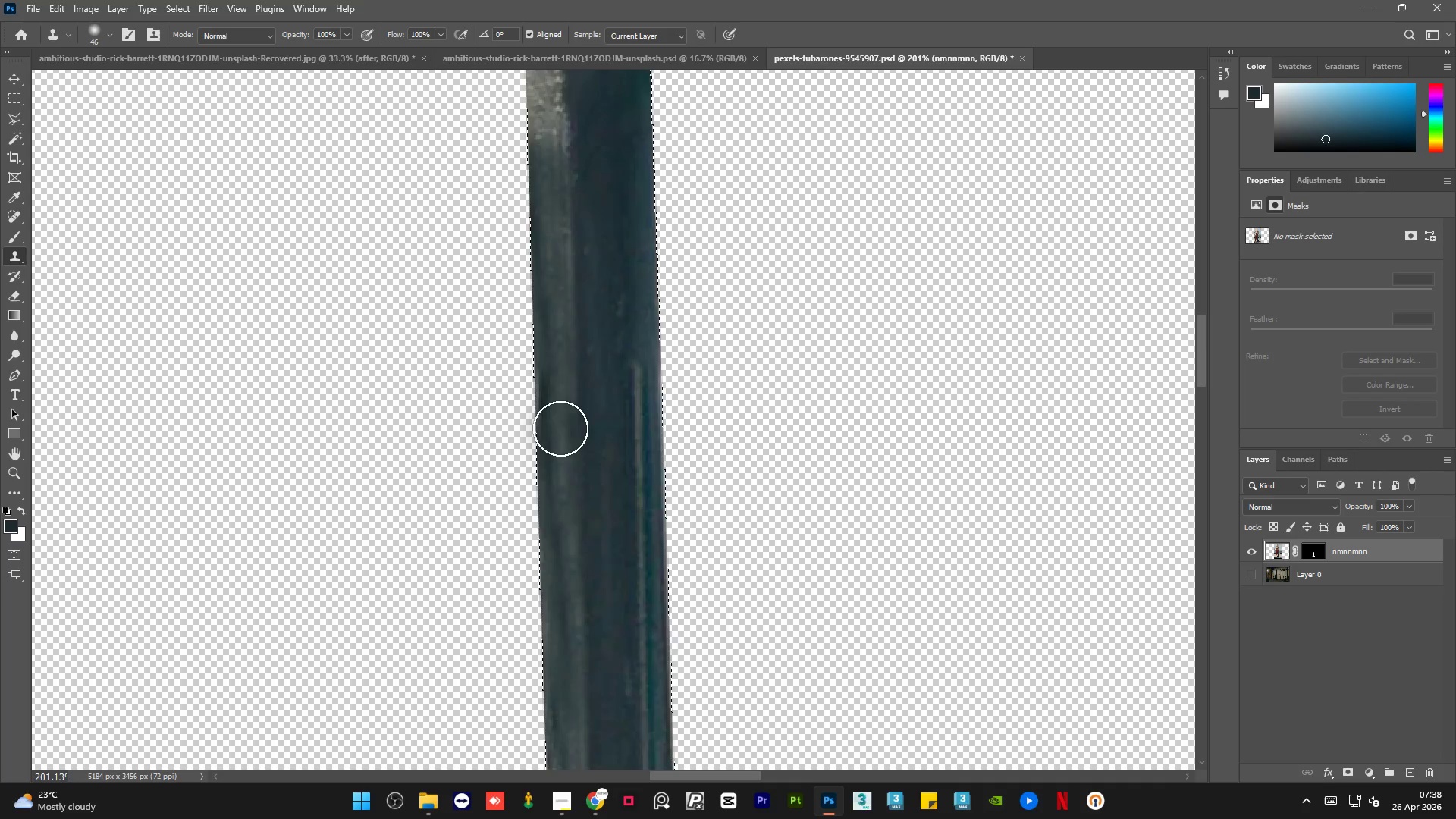 
hold_key(key=AltLeft, duration=0.81)
 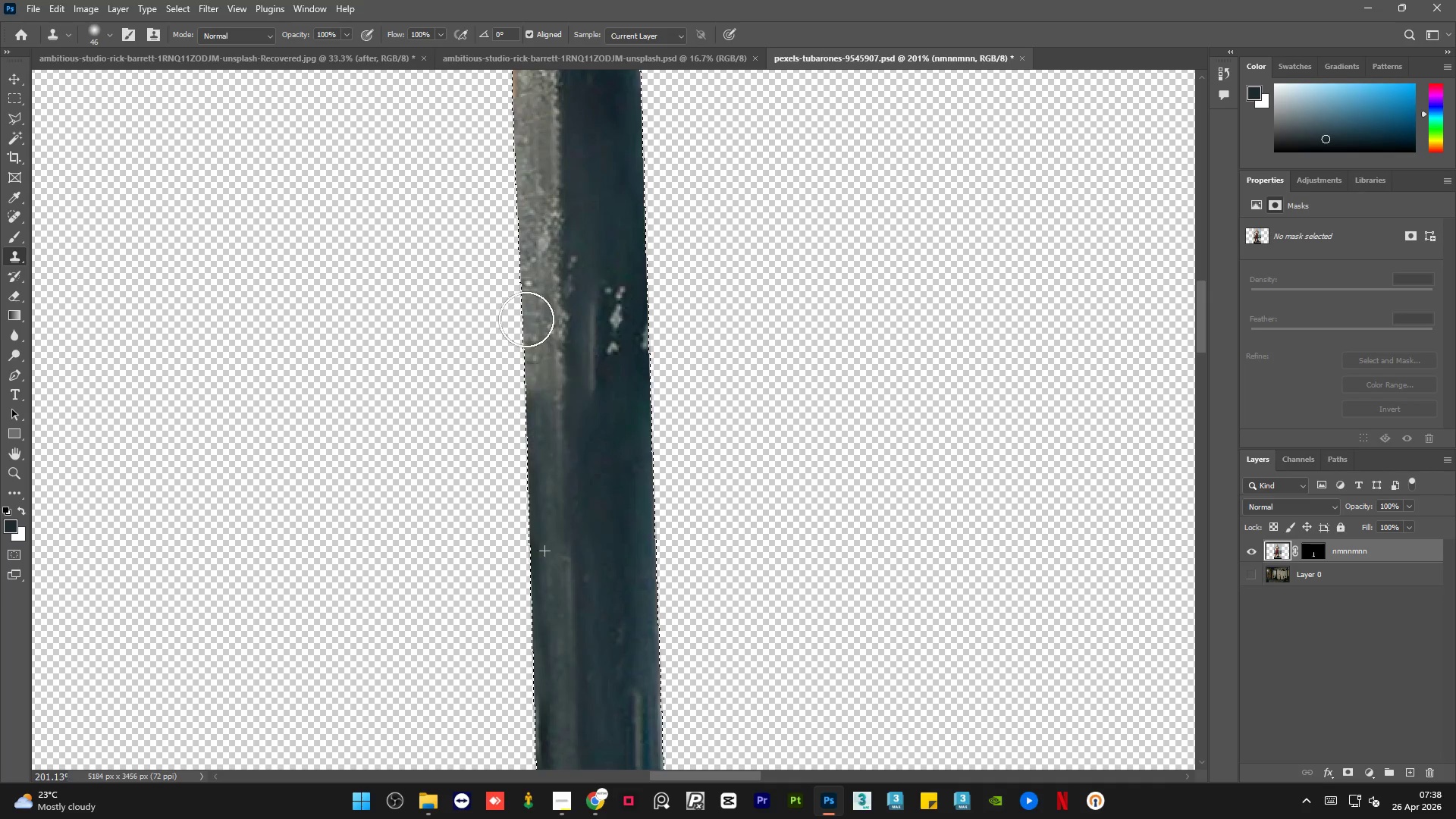 
scroll: coordinate [560, 428], scroll_direction: up, amount: 27.0
 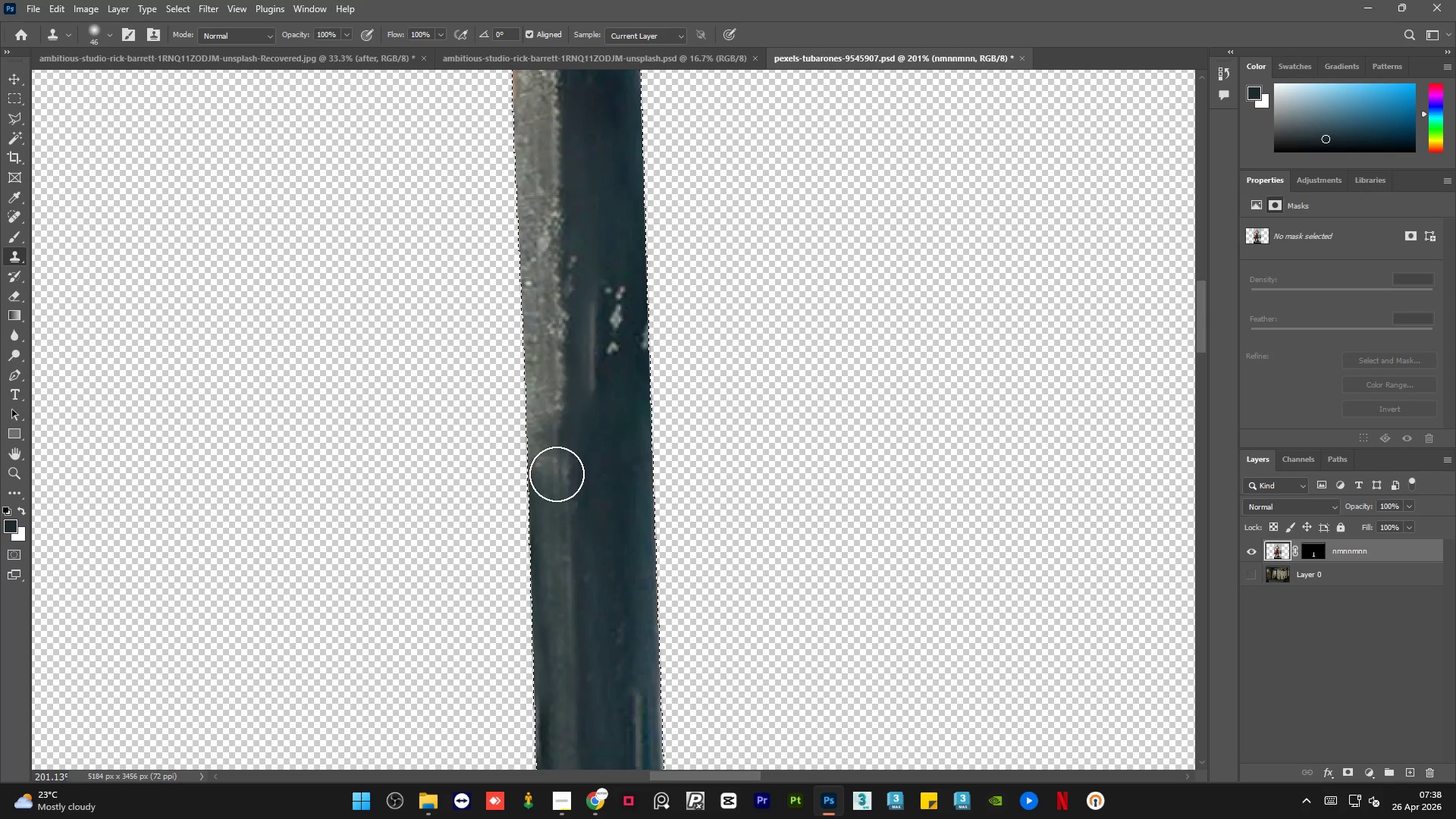 
left_click([560, 689])
 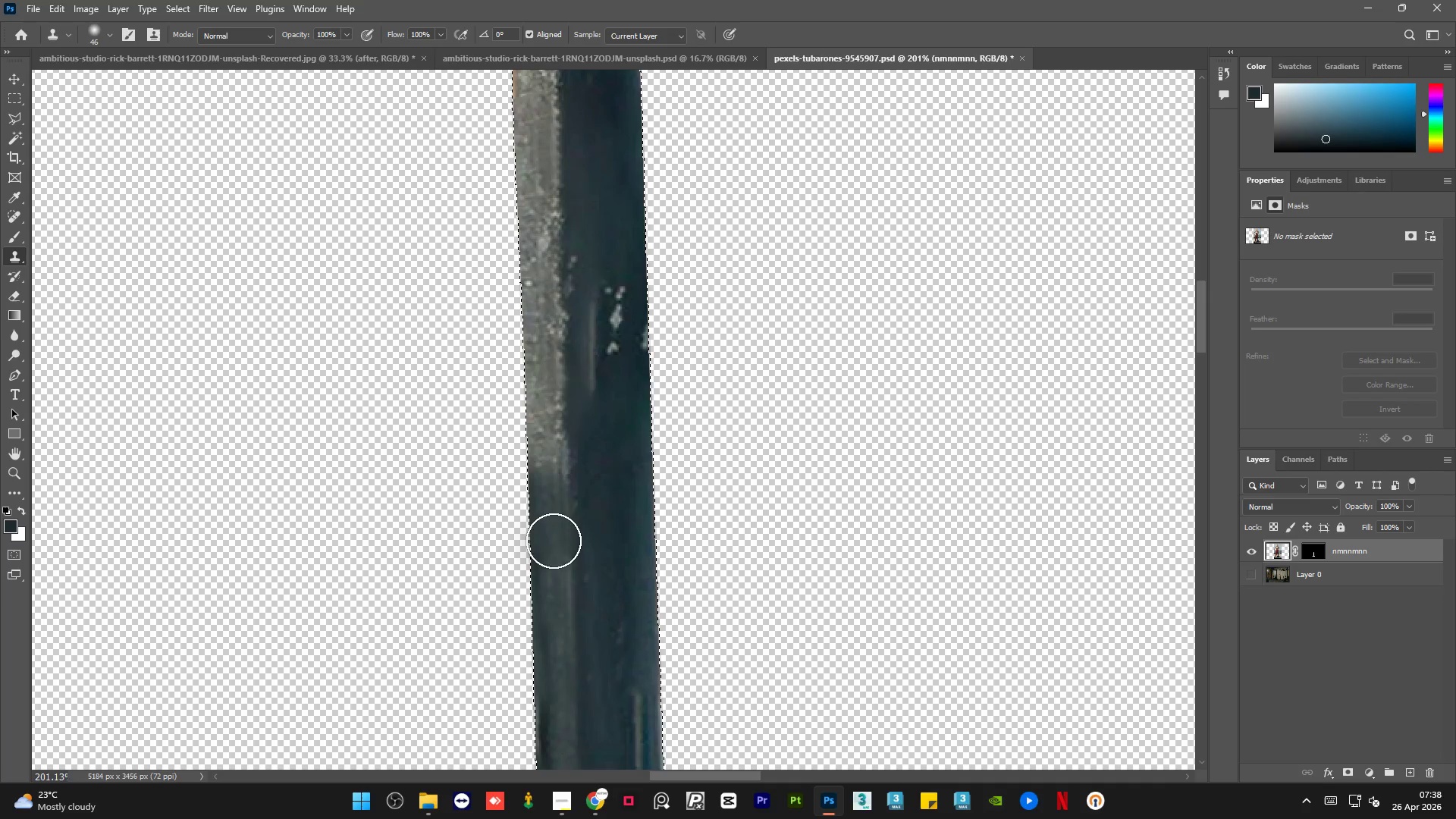 
left_click_drag(start_coordinate=[550, 529], to_coordinate=[526, 319])
 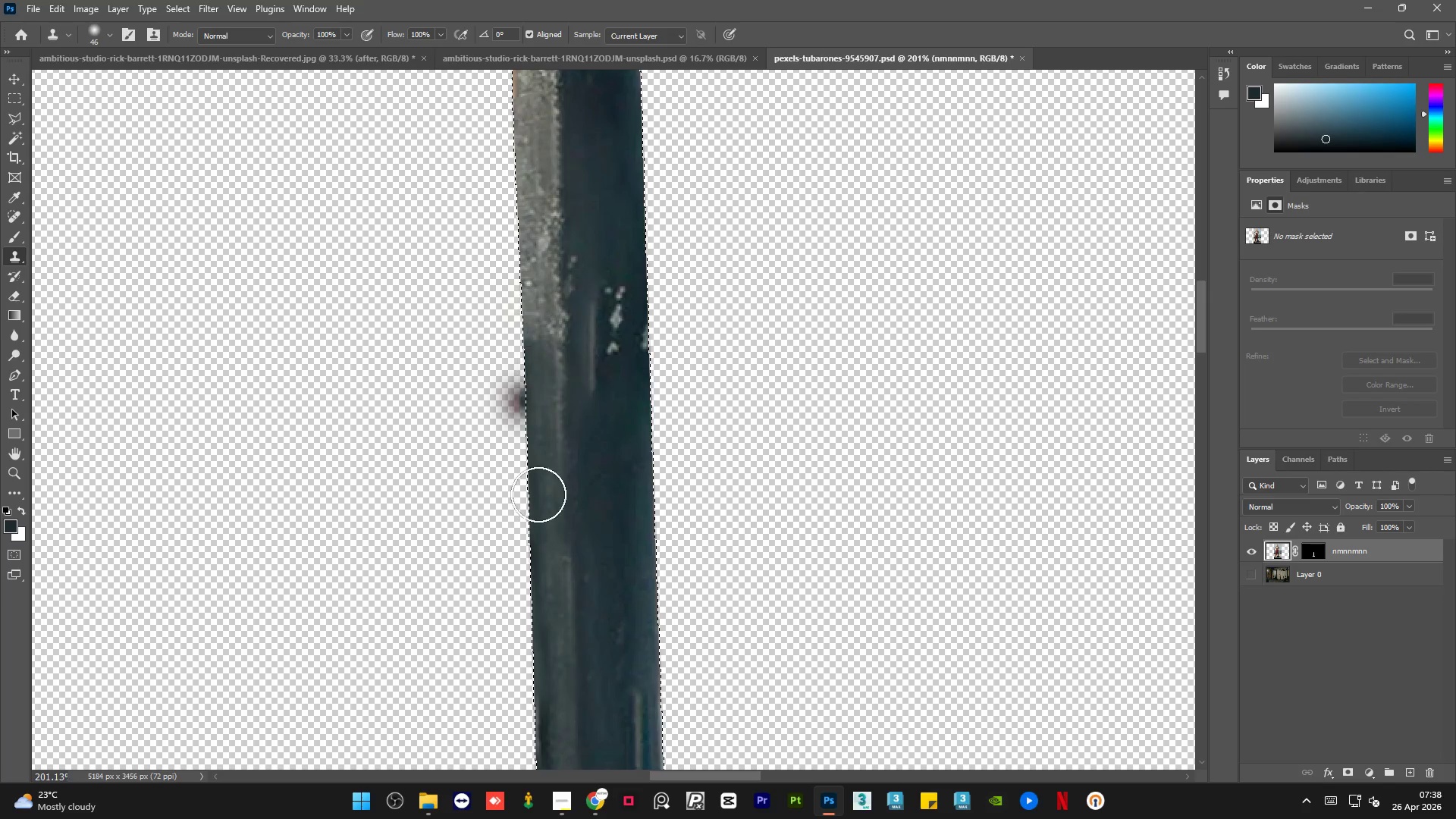 
hold_key(key=AltLeft, duration=0.92)
left_click([561, 601])
 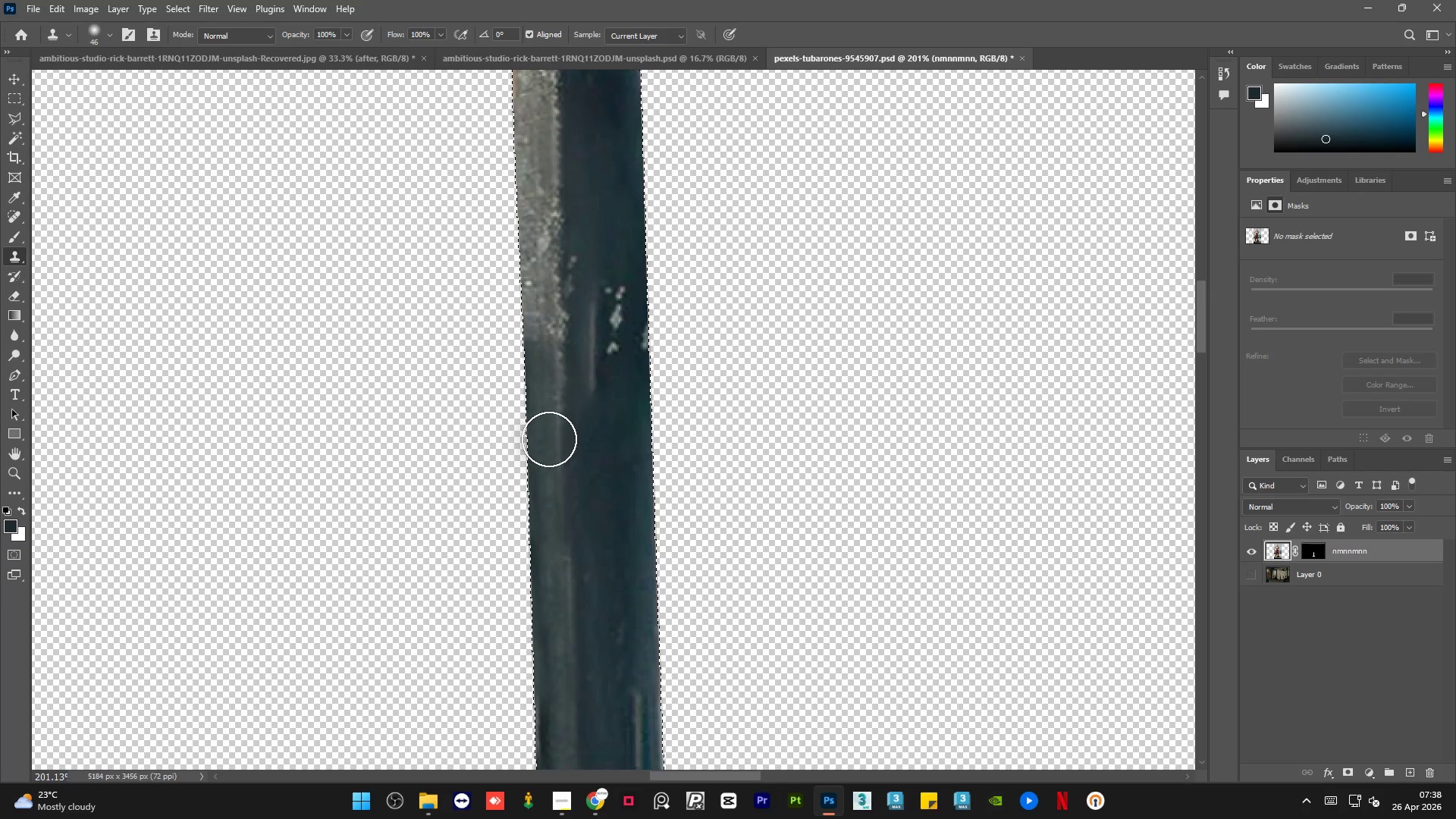 
left_click_drag(start_coordinate=[549, 435], to_coordinate=[549, 140])
 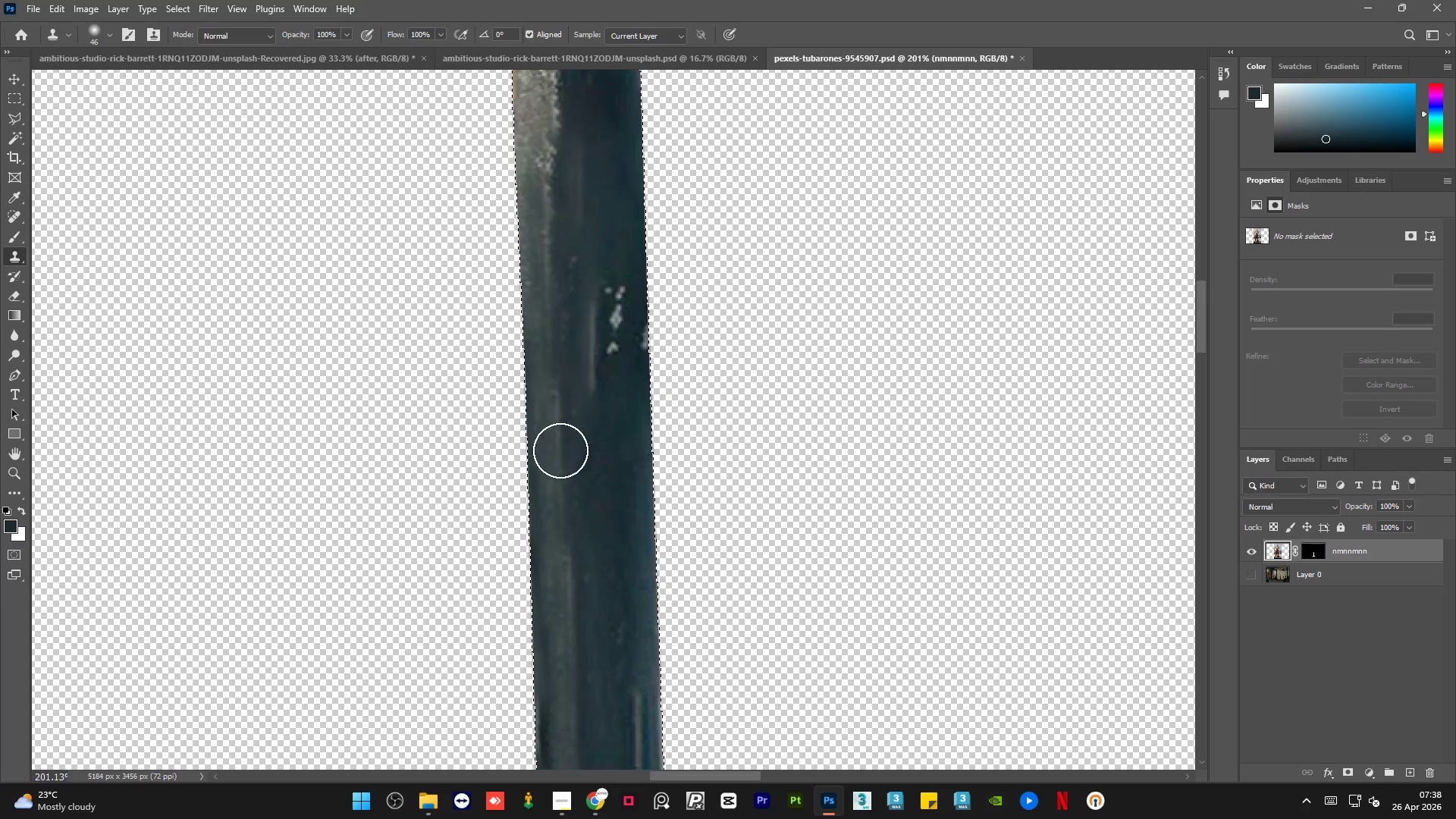 
hold_key(key=AltLeft, duration=0.38)
 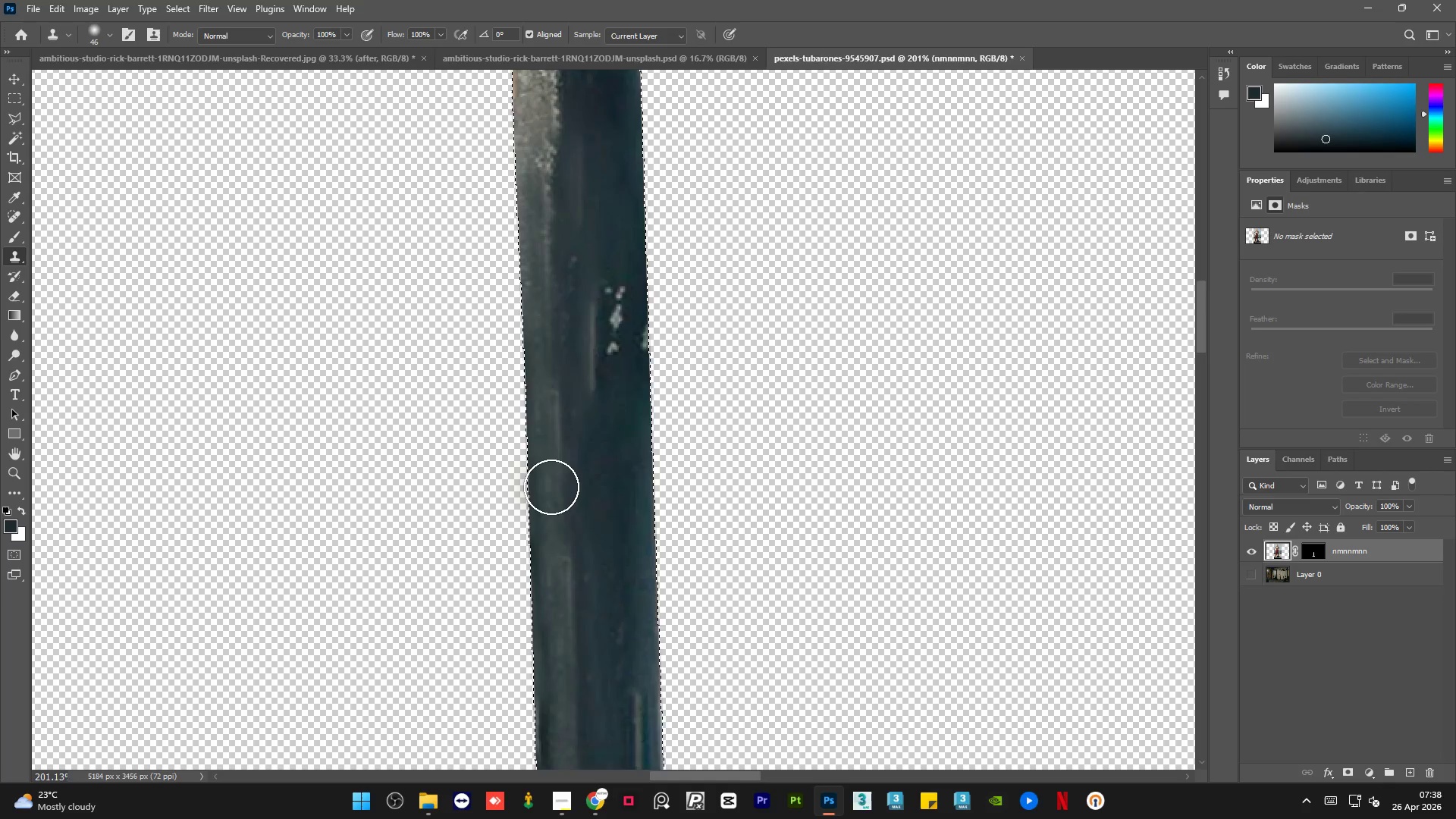 
hold_key(key=AltLeft, duration=1.16)
 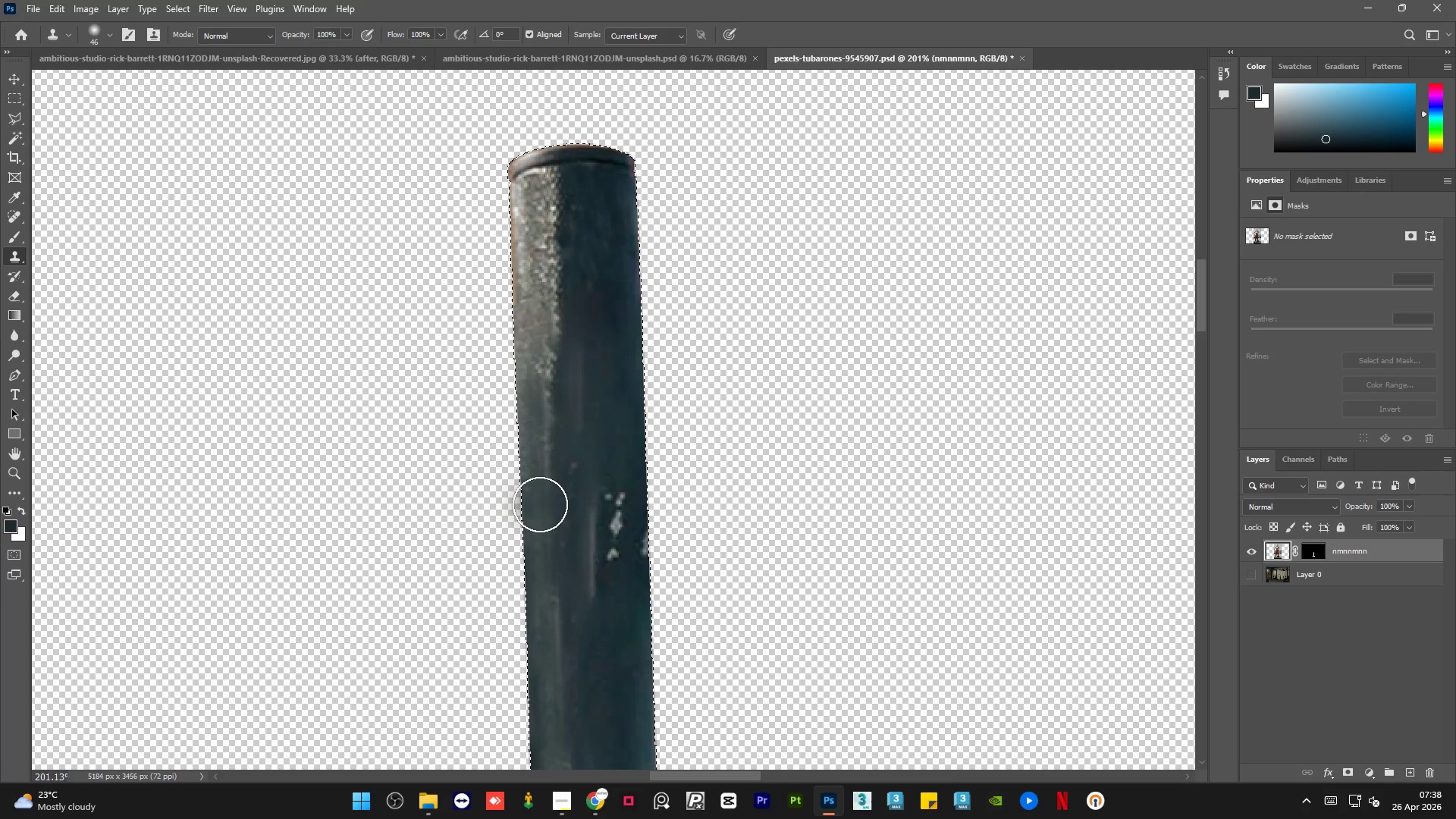 
scroll: coordinate [551, 487], scroll_direction: up, amount: 17.0
 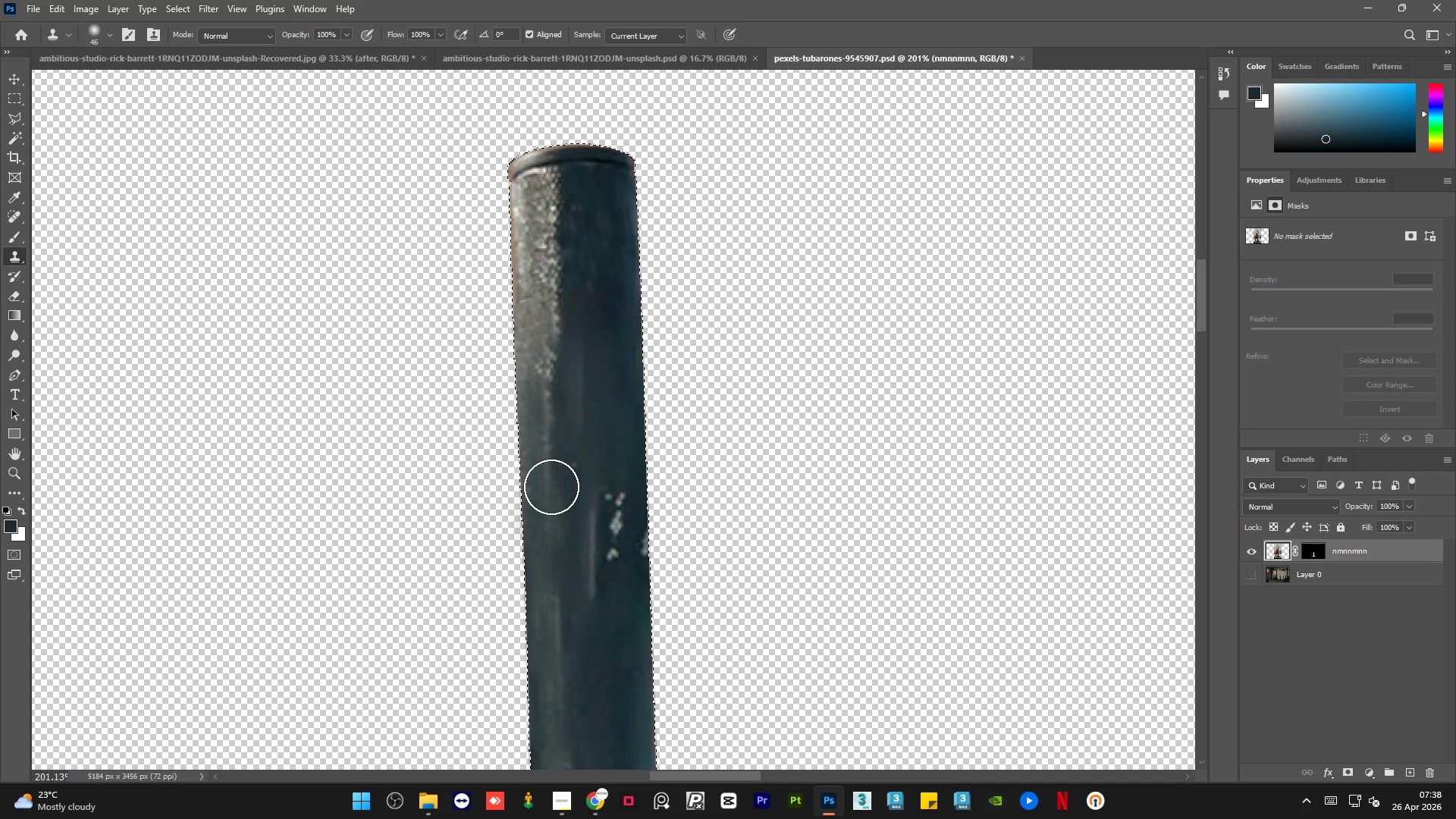 
left_click([554, 736])
 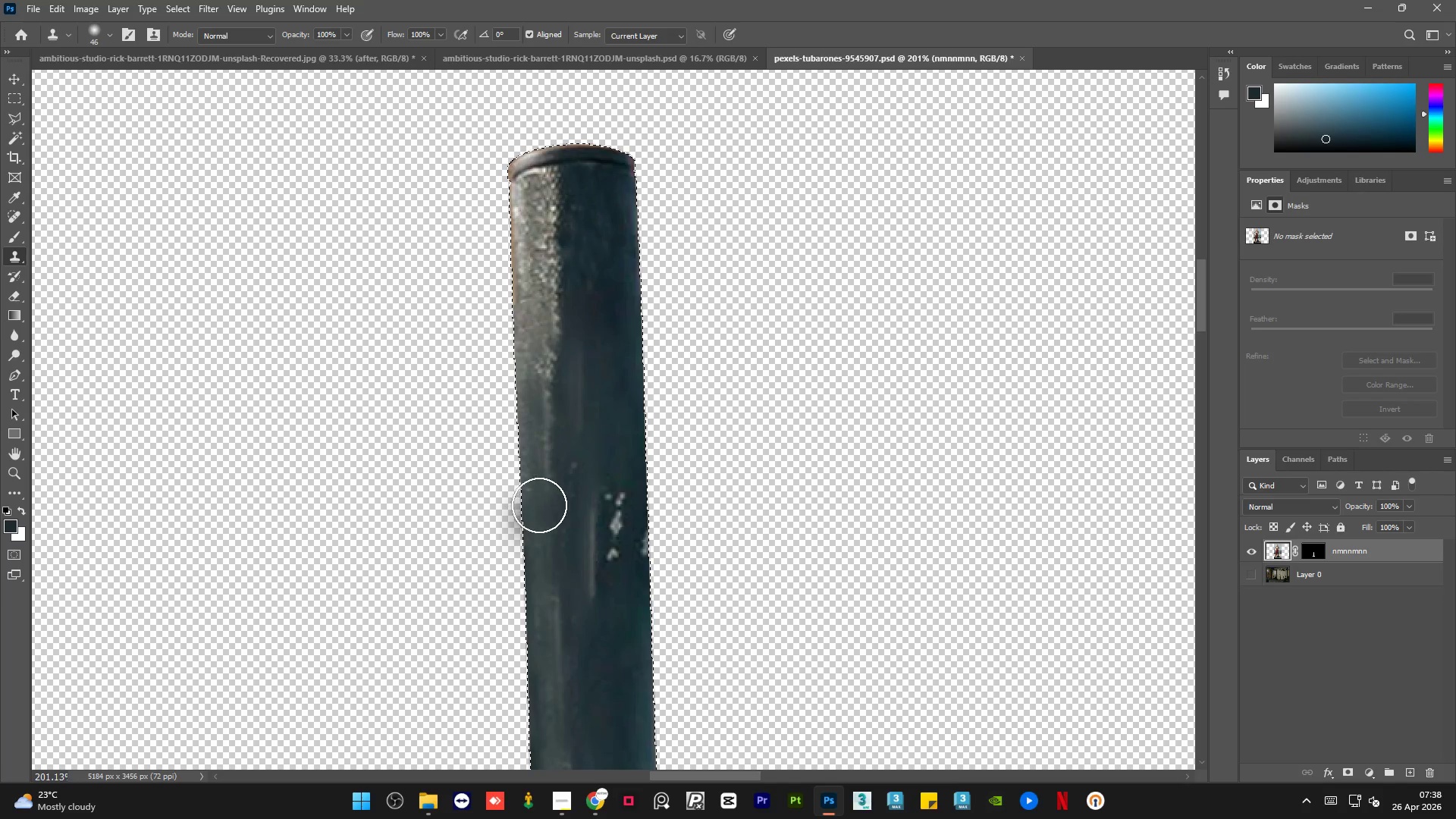 
left_click_drag(start_coordinate=[540, 501], to_coordinate=[522, 281])
 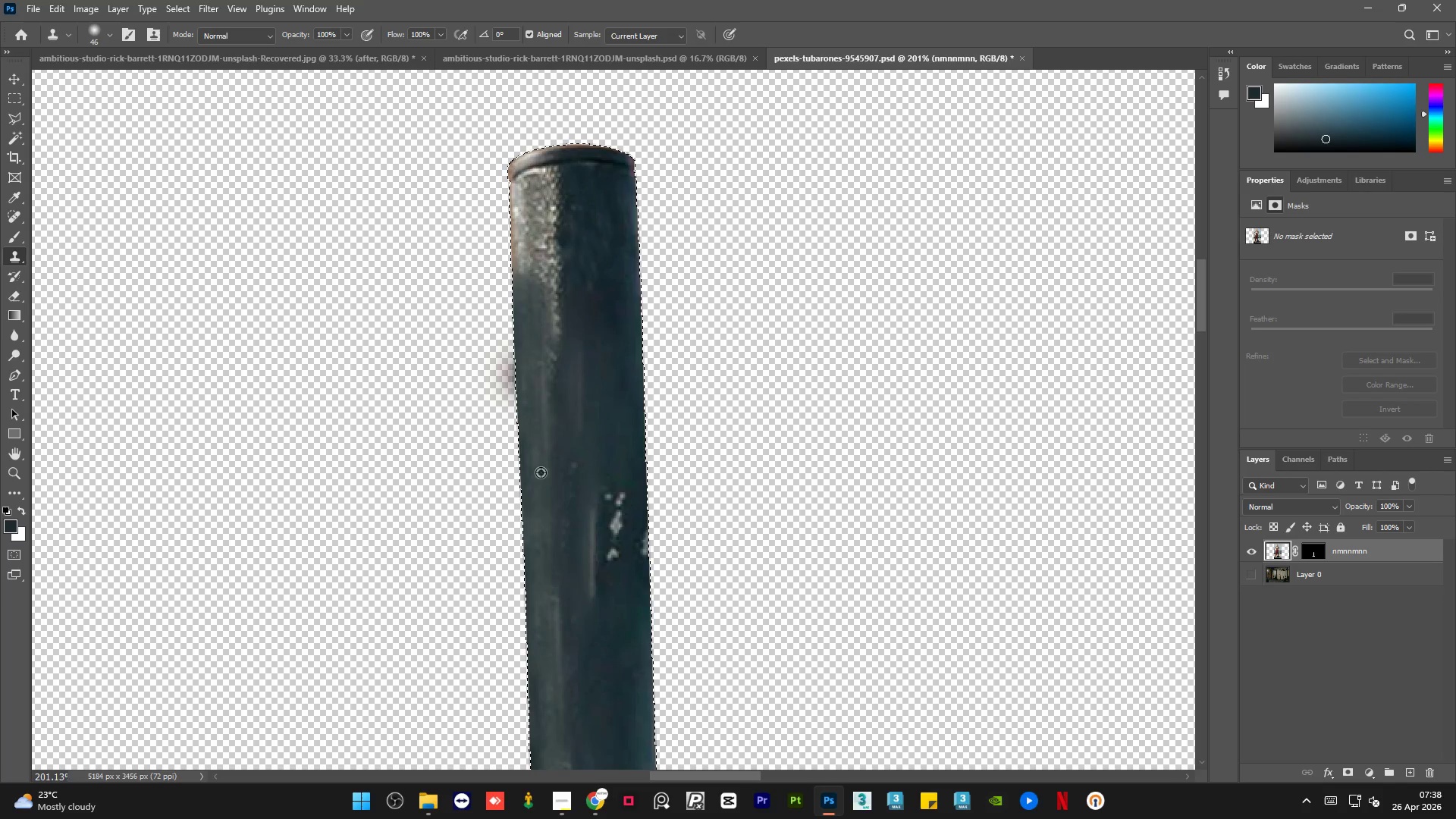 
hold_key(key=AltLeft, duration=0.52)
left_click([547, 551])
 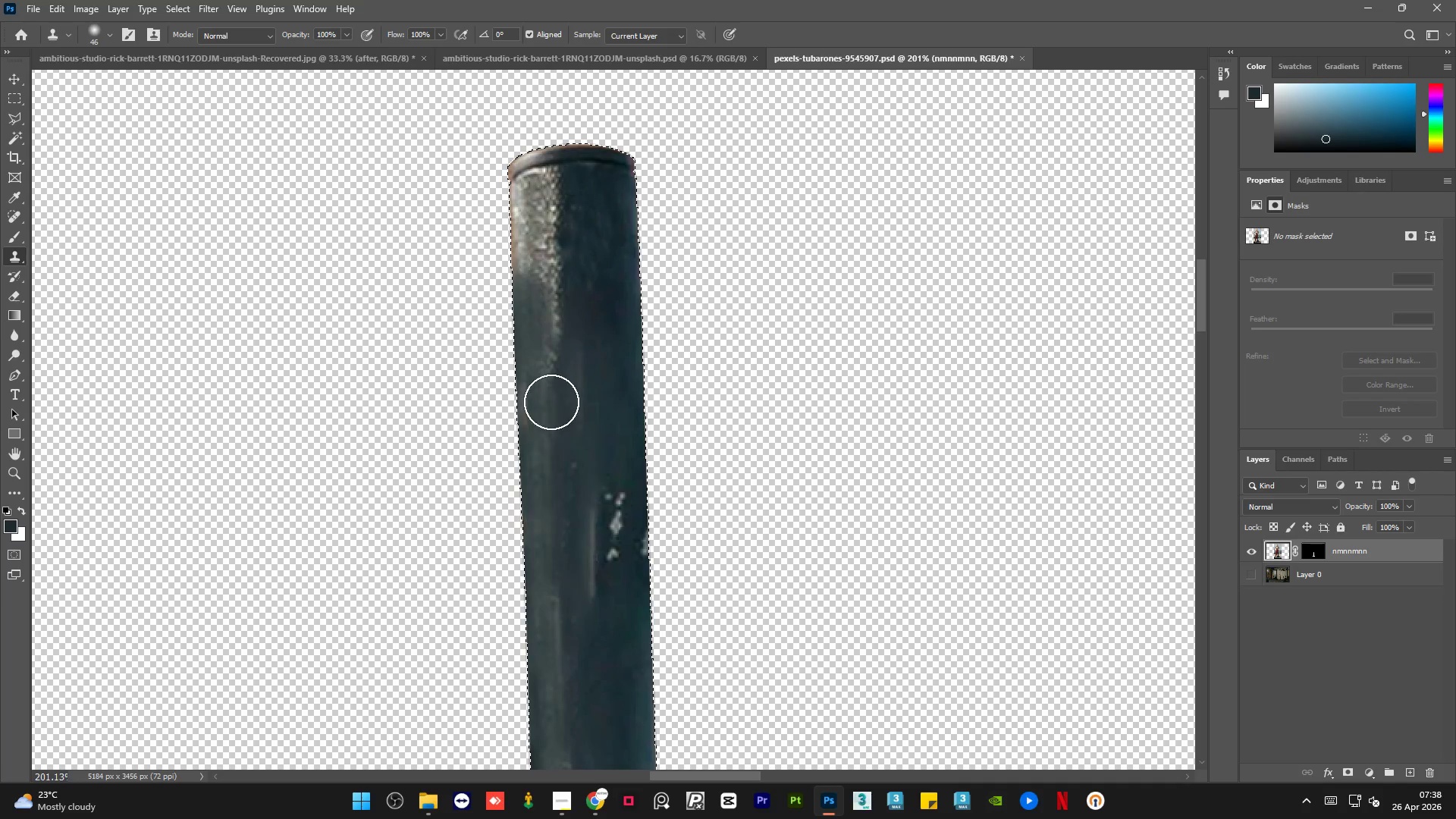 
left_click_drag(start_coordinate=[551, 391], to_coordinate=[516, 182])
 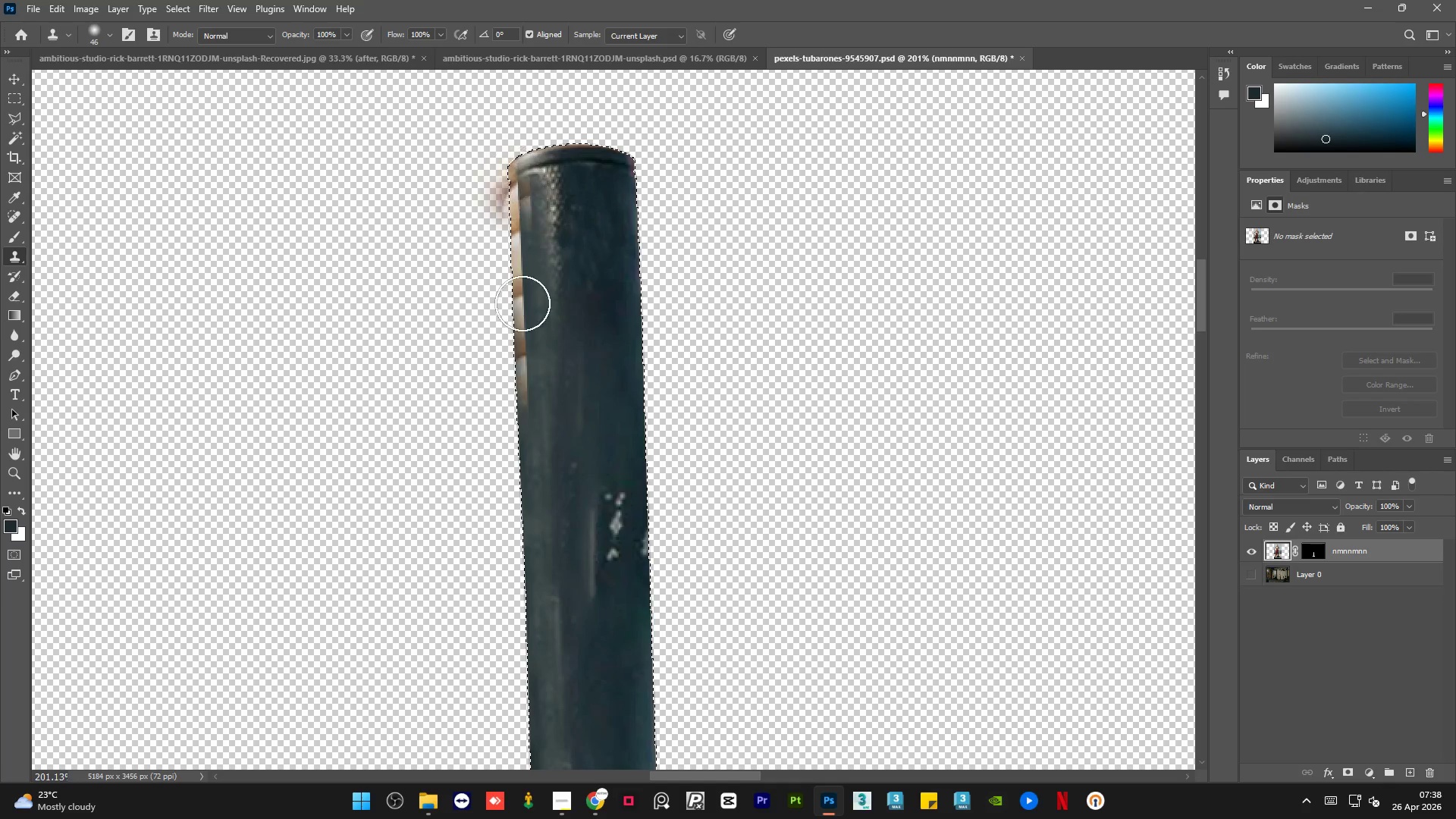 
key(Alt+AltLeft)
 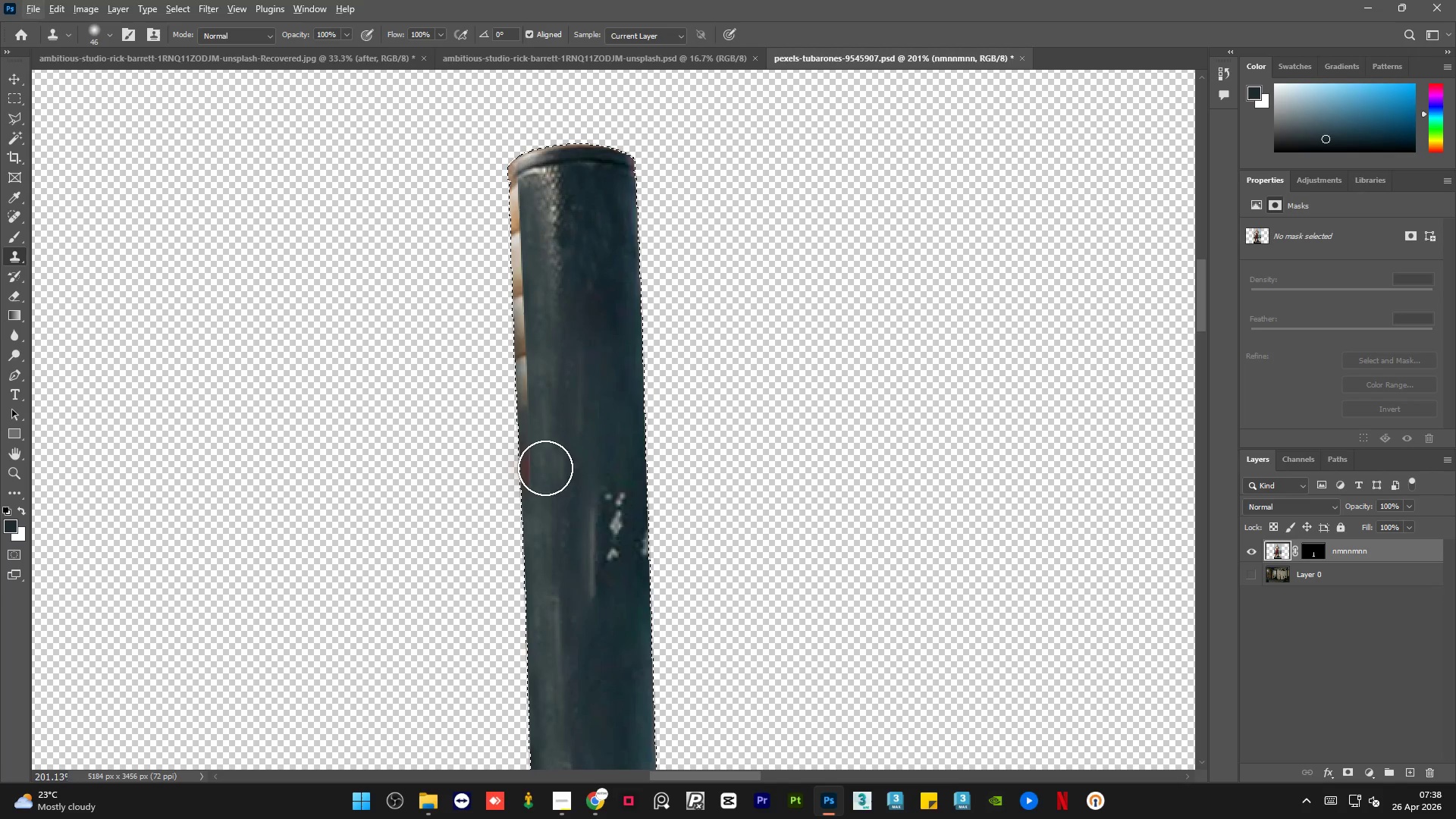 
key(Control+Z)
 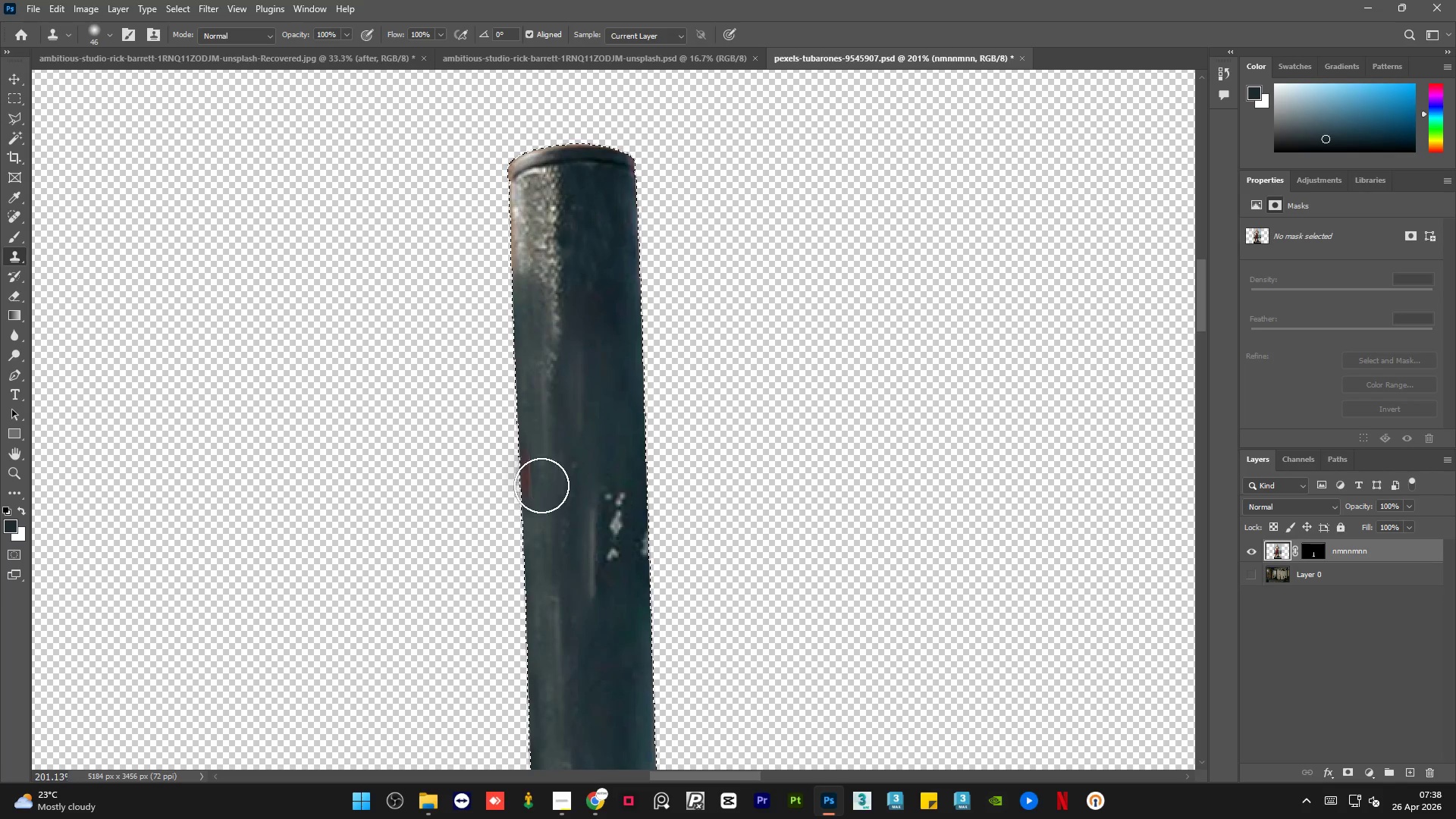 
hold_key(key=AltLeft, duration=0.59)
left_click([534, 548])
 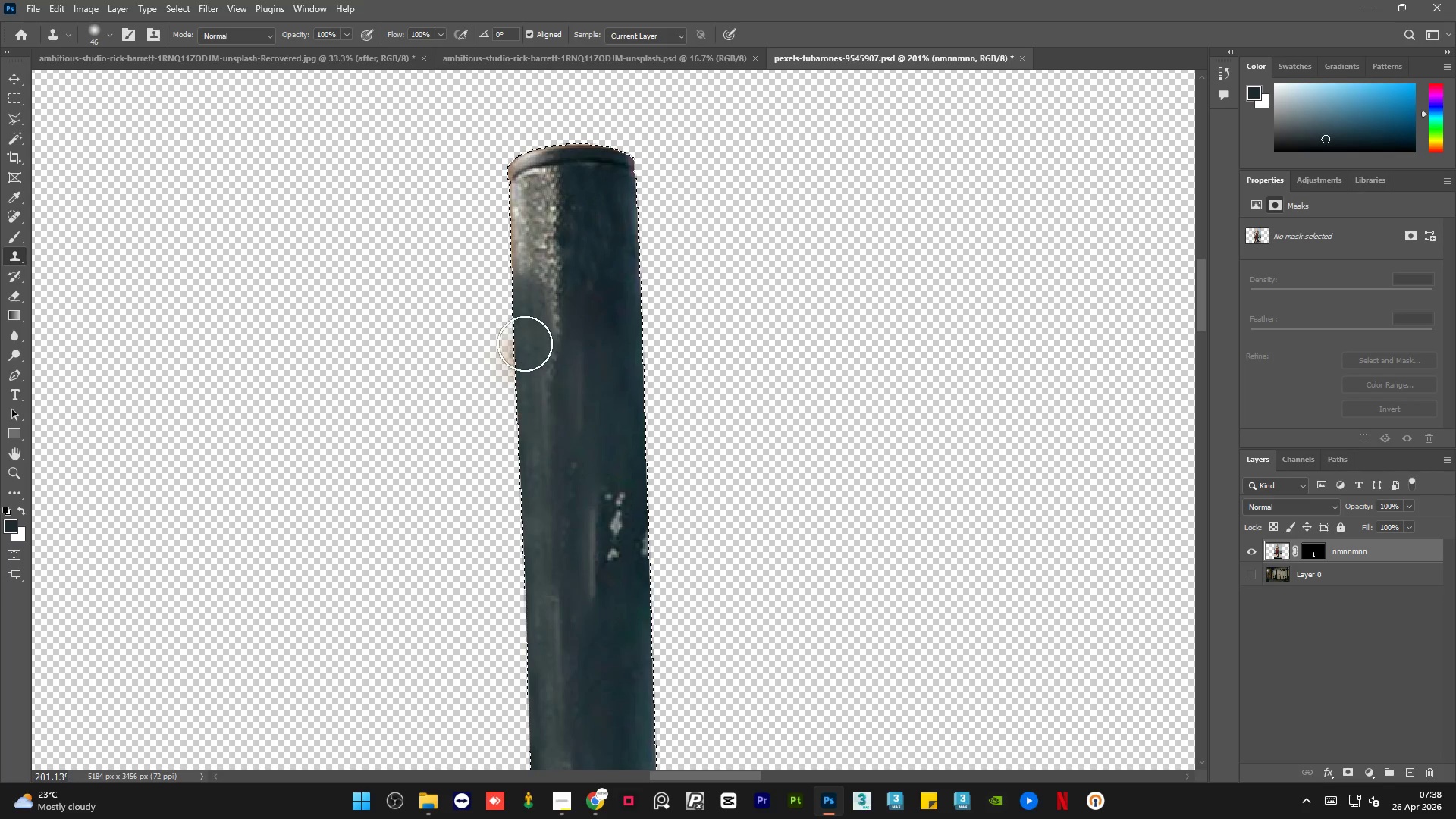 
left_click_drag(start_coordinate=[525, 322], to_coordinate=[511, 147])
 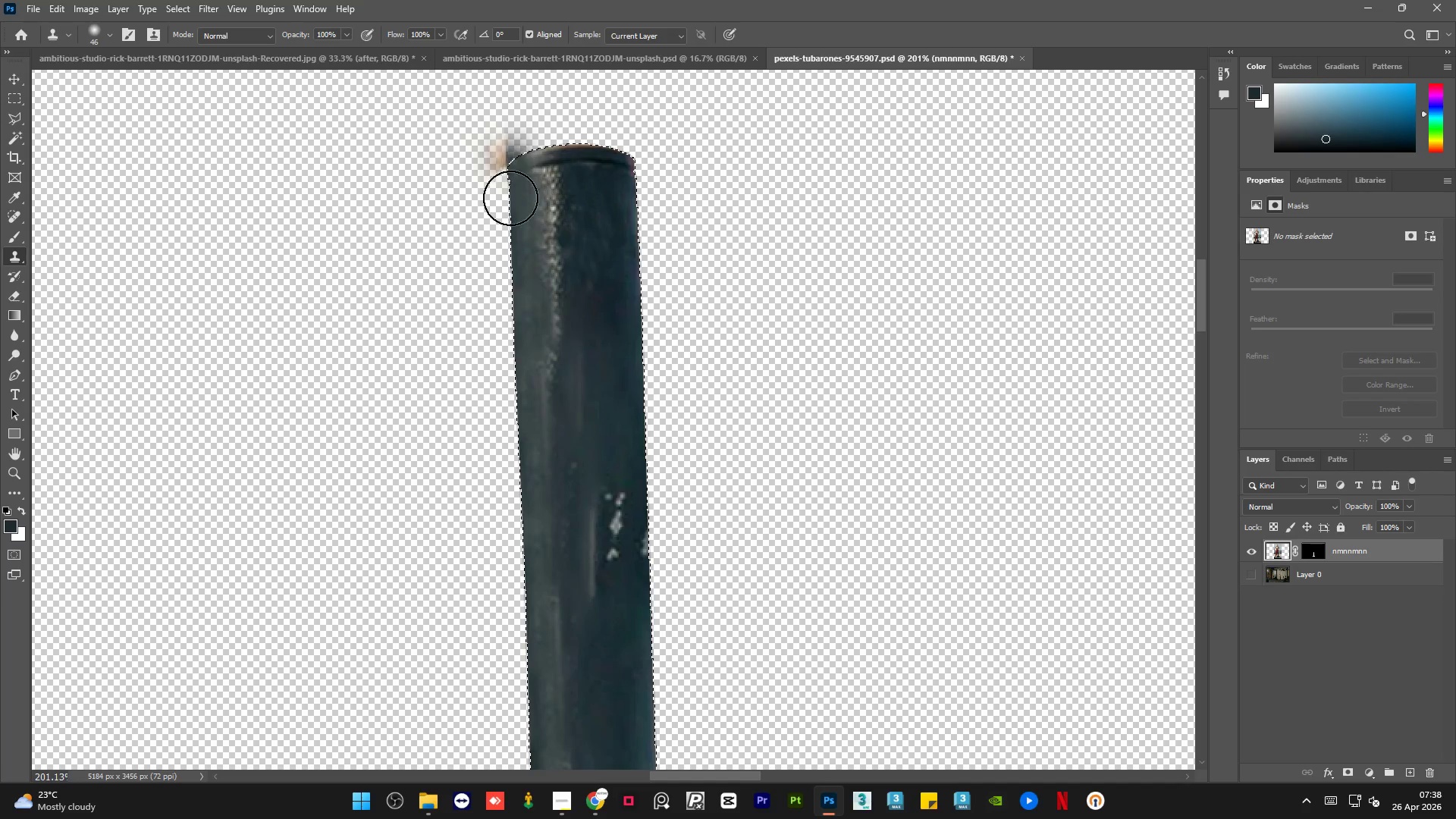 
key(Alt+AltLeft)
 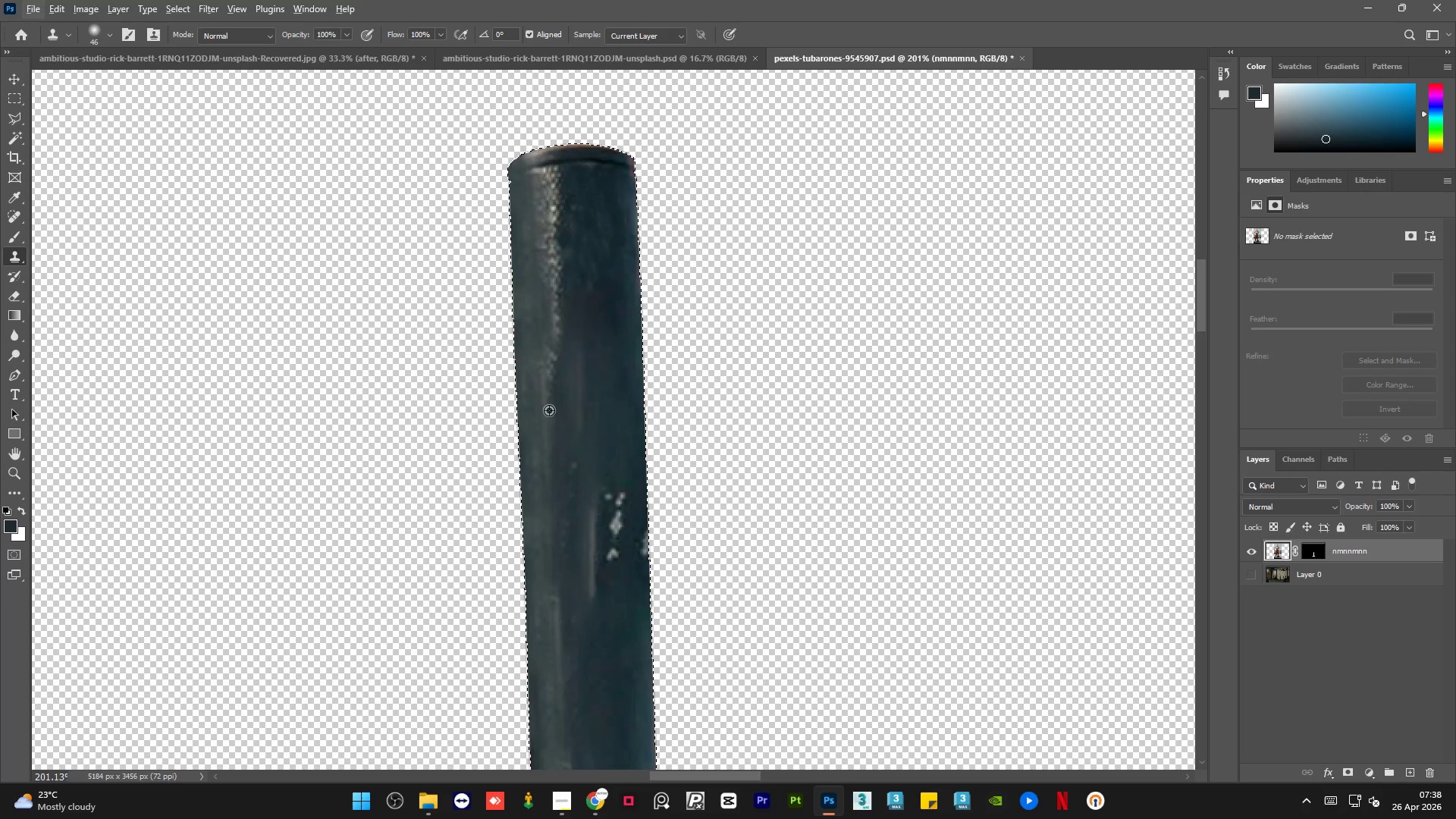 
key(Control+ControlLeft)
 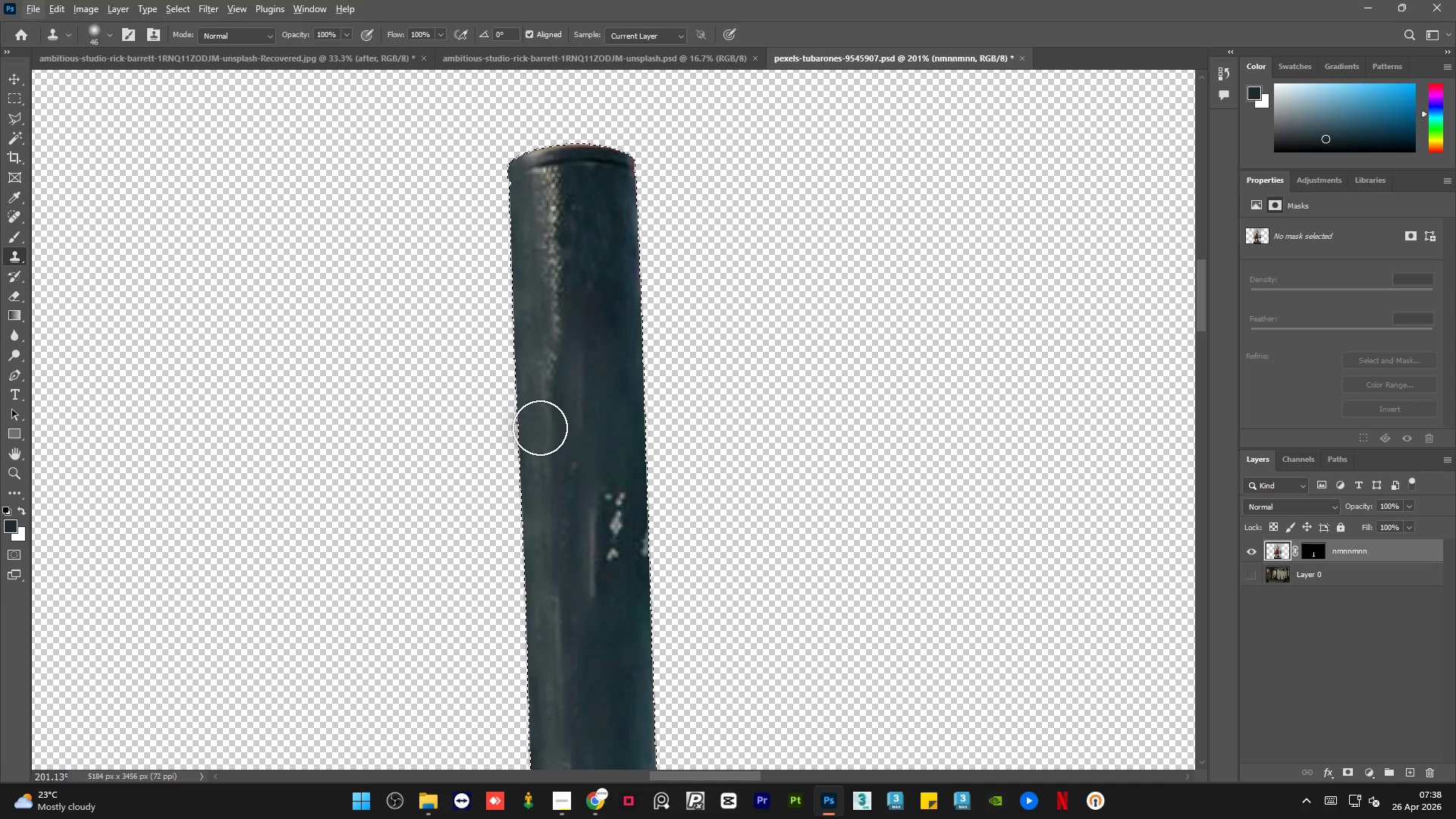 
key(Control+ControlLeft)
 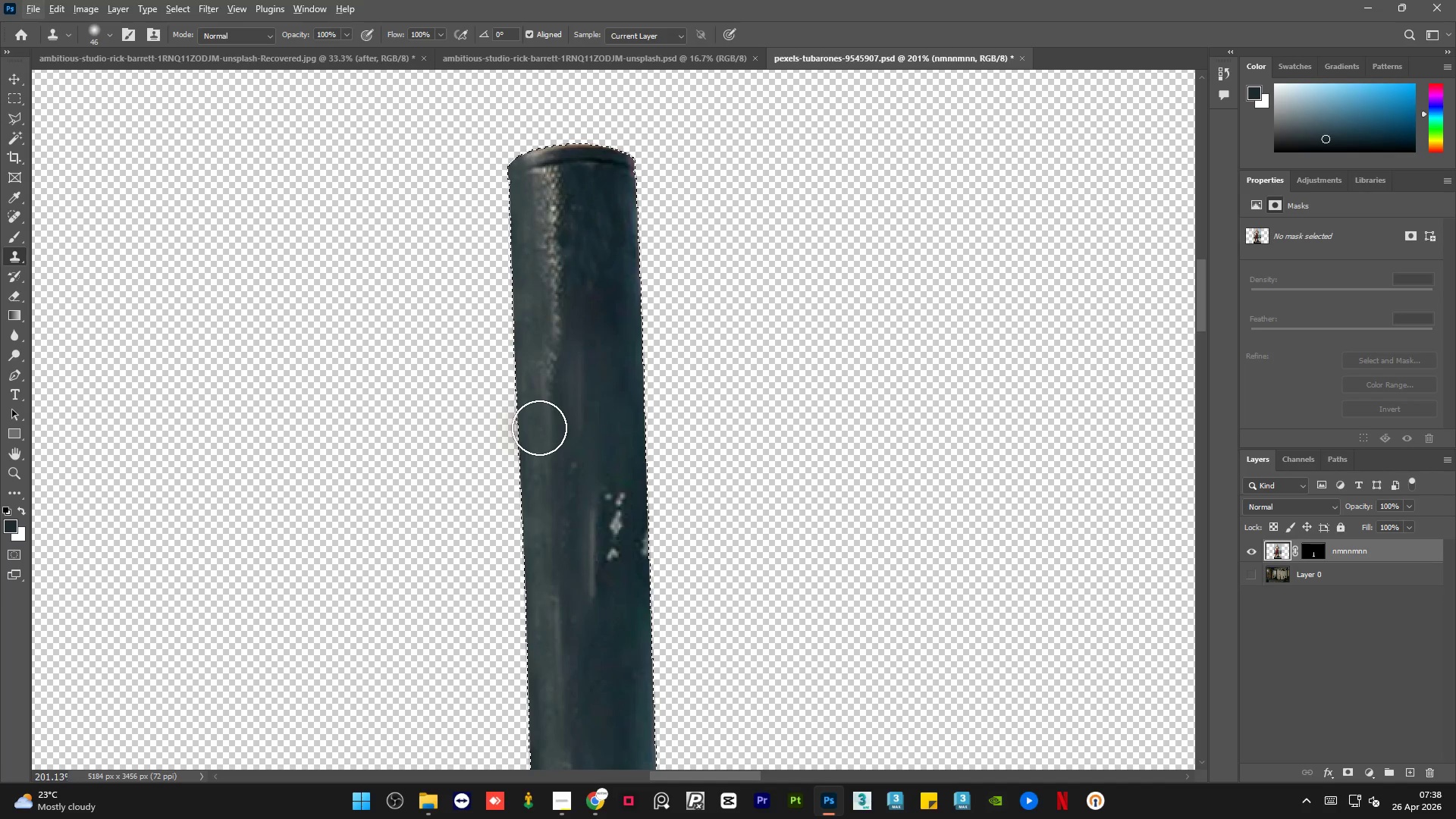 
key(Control+Z)
 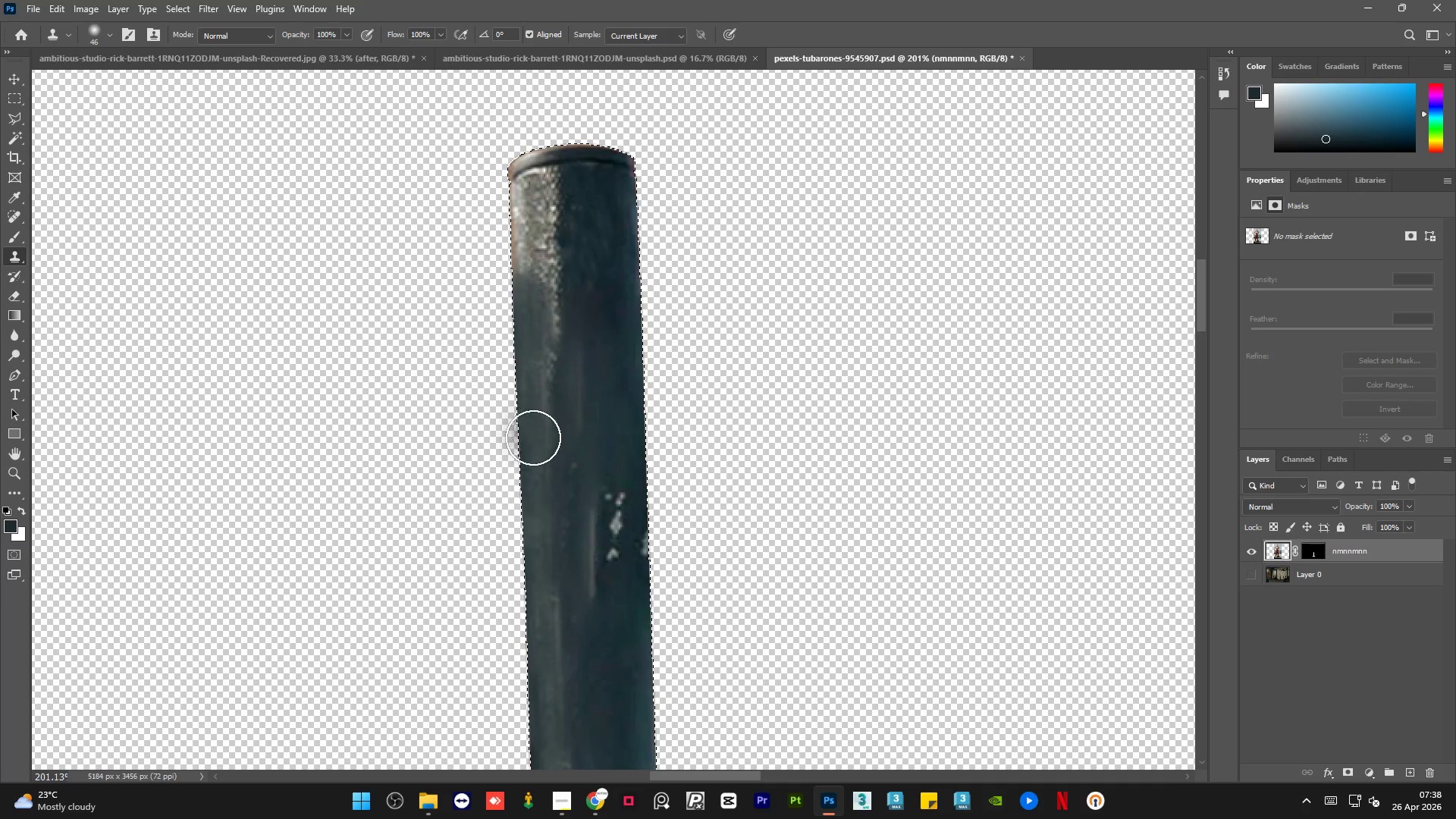 
hold_key(key=AltLeft, duration=0.59)
left_click_drag(start_coordinate=[540, 460], to_coordinate=[540, 457])
 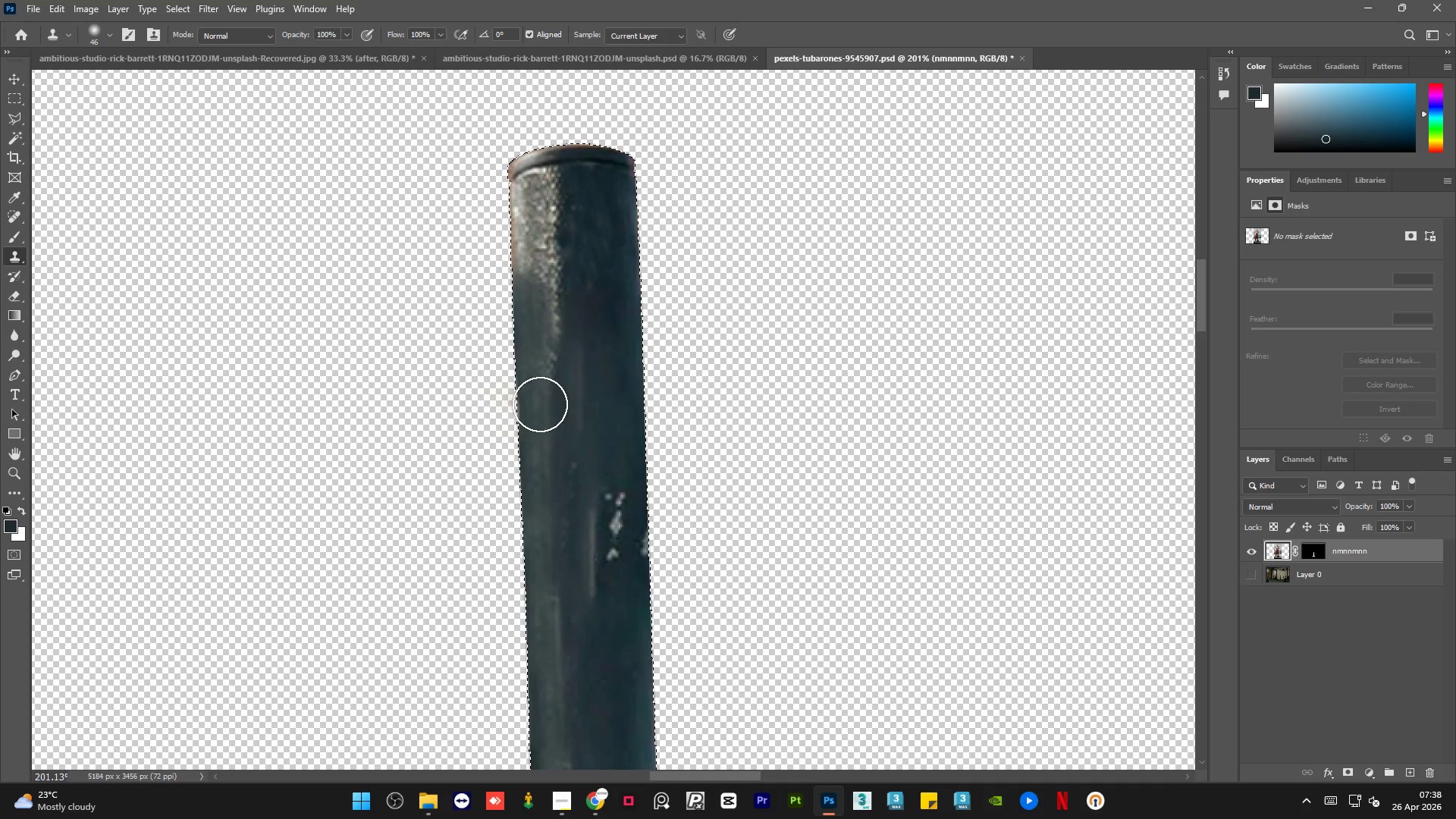 
left_click_drag(start_coordinate=[540, 399], to_coordinate=[536, 239])
 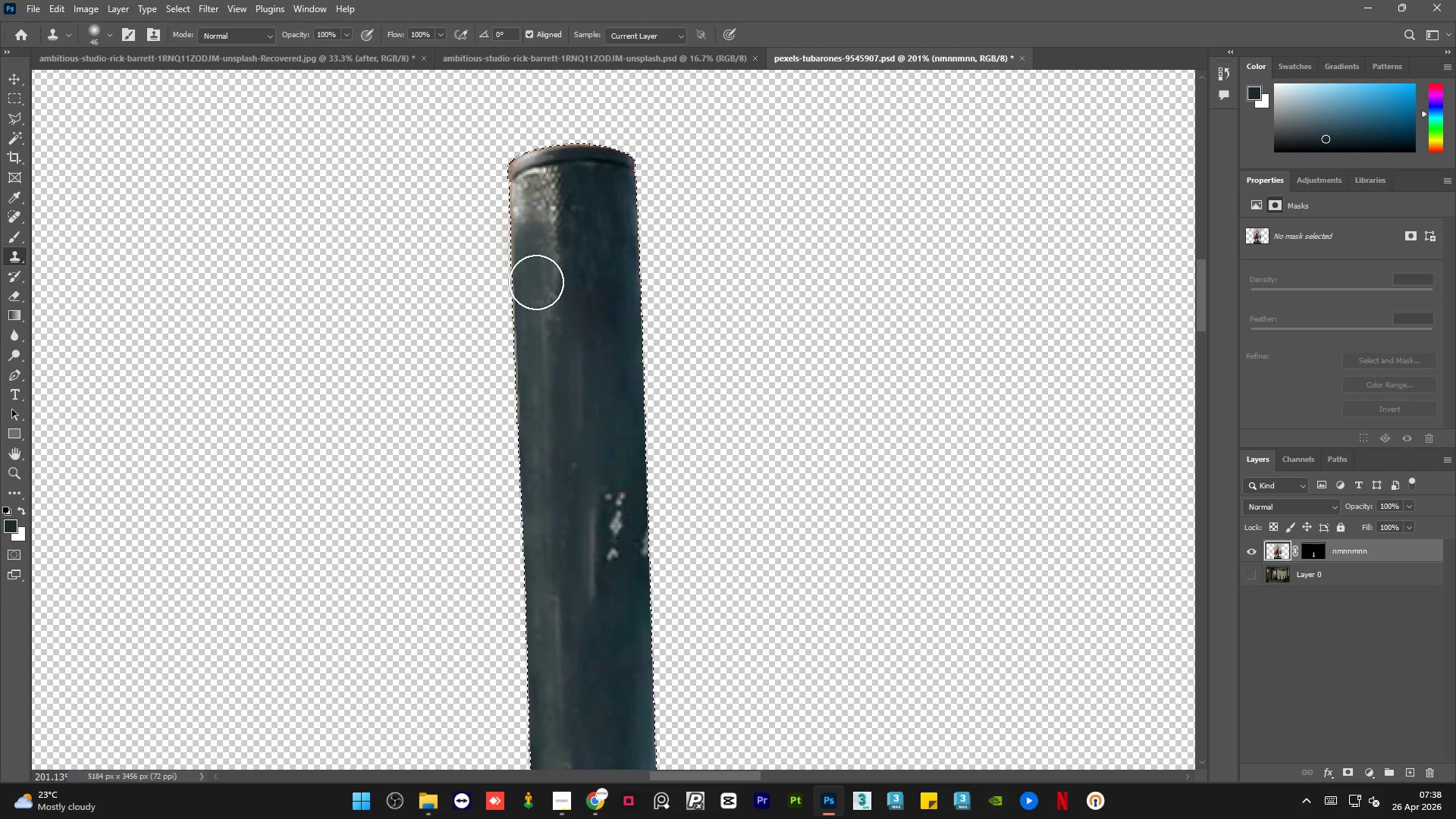 
hold_key(key=AltLeft, duration=0.72)
left_click_drag(start_coordinate=[537, 466], to_coordinate=[539, 460])
 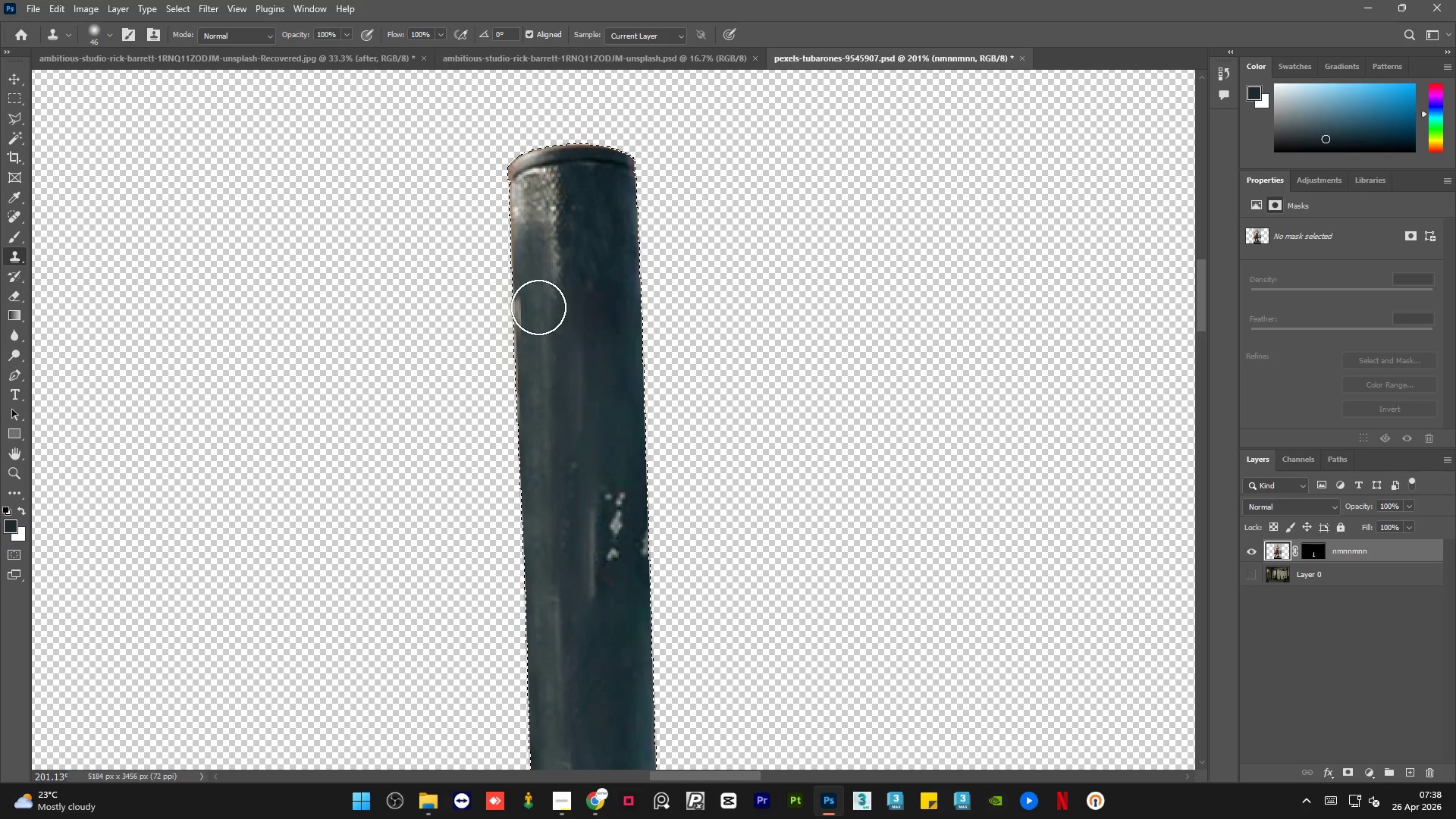 
left_click_drag(start_coordinate=[538, 302], to_coordinate=[534, 234])
 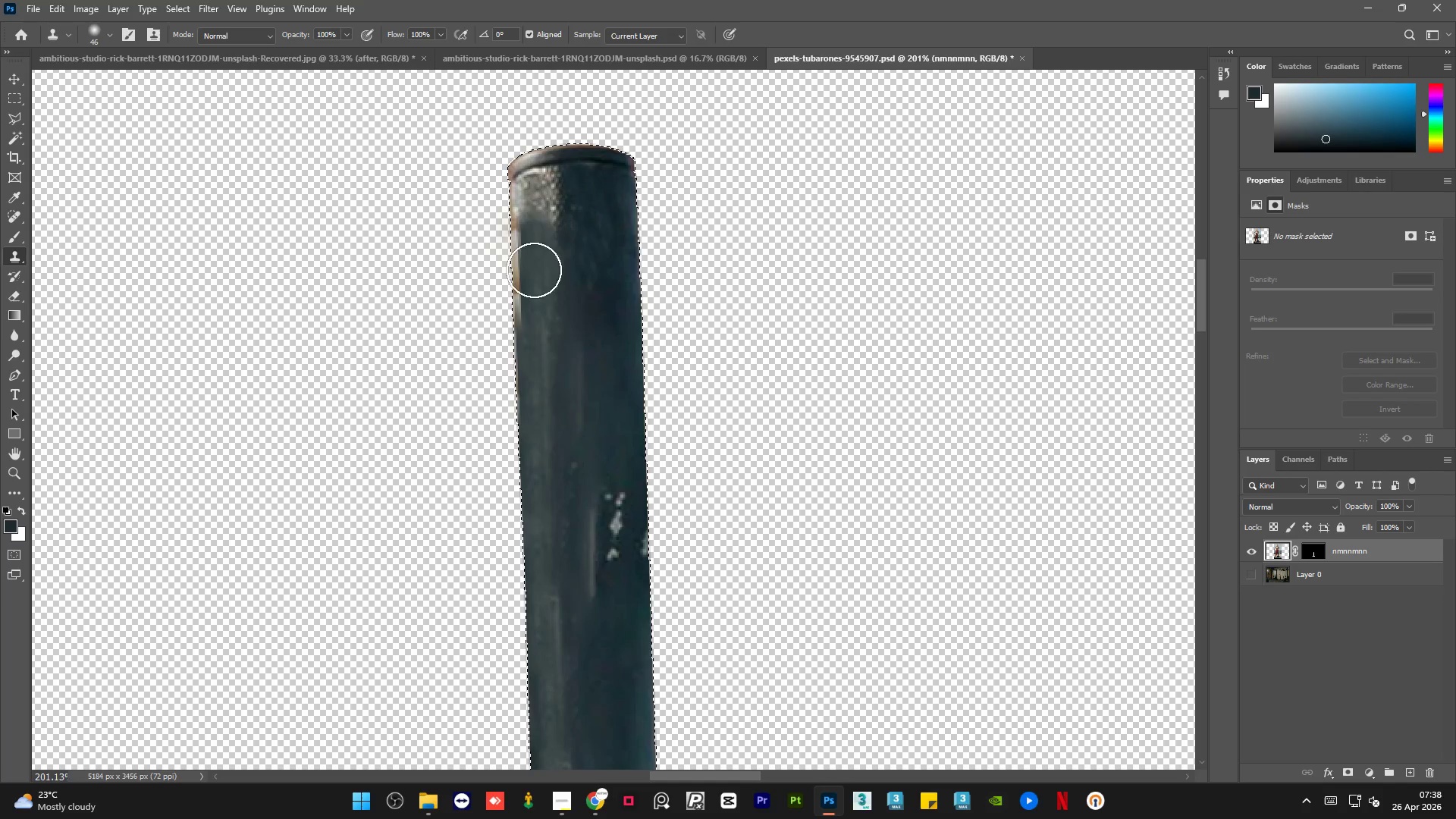 
key(Alt+AltLeft)
 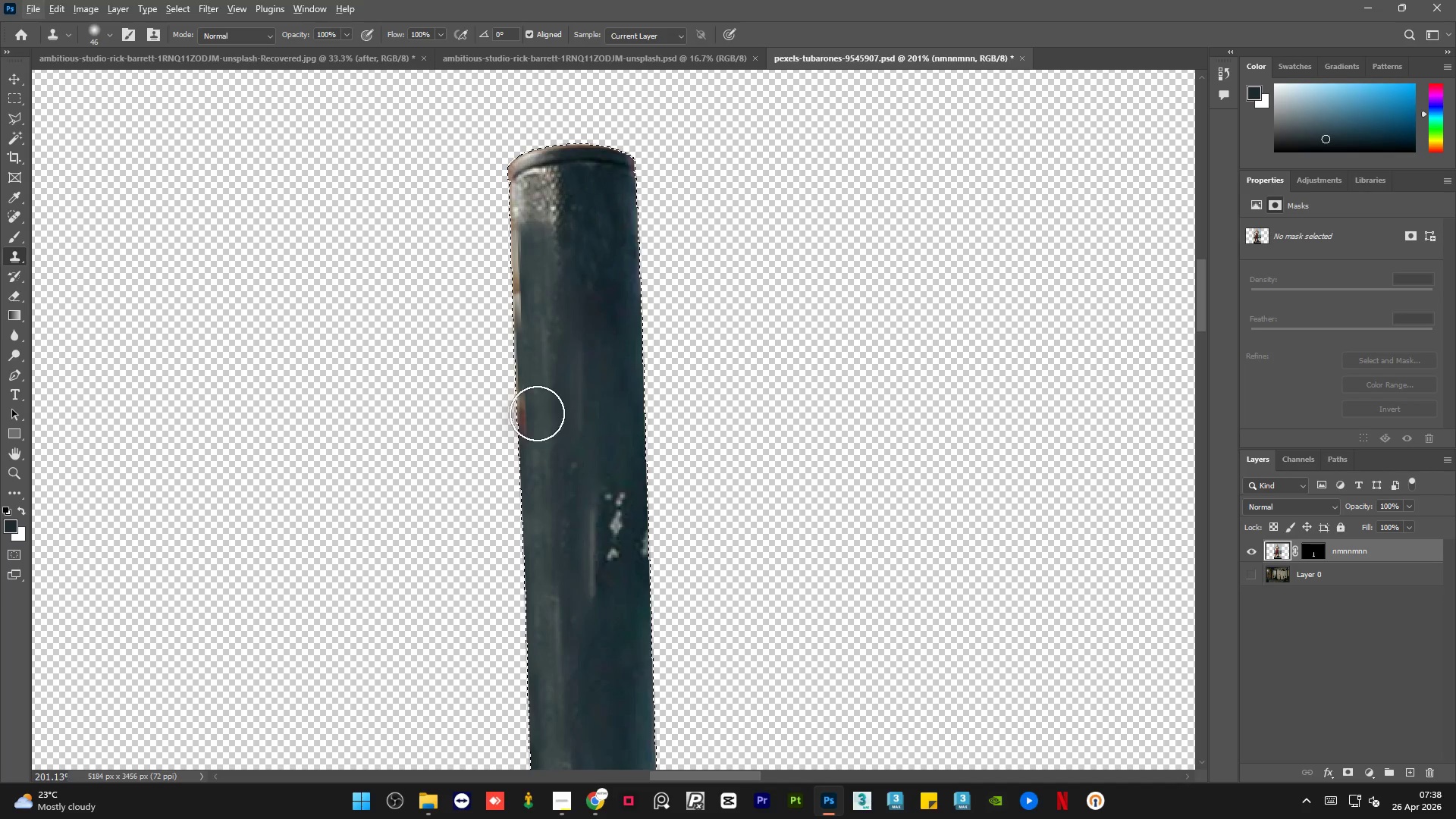 
key(Control+Z)
 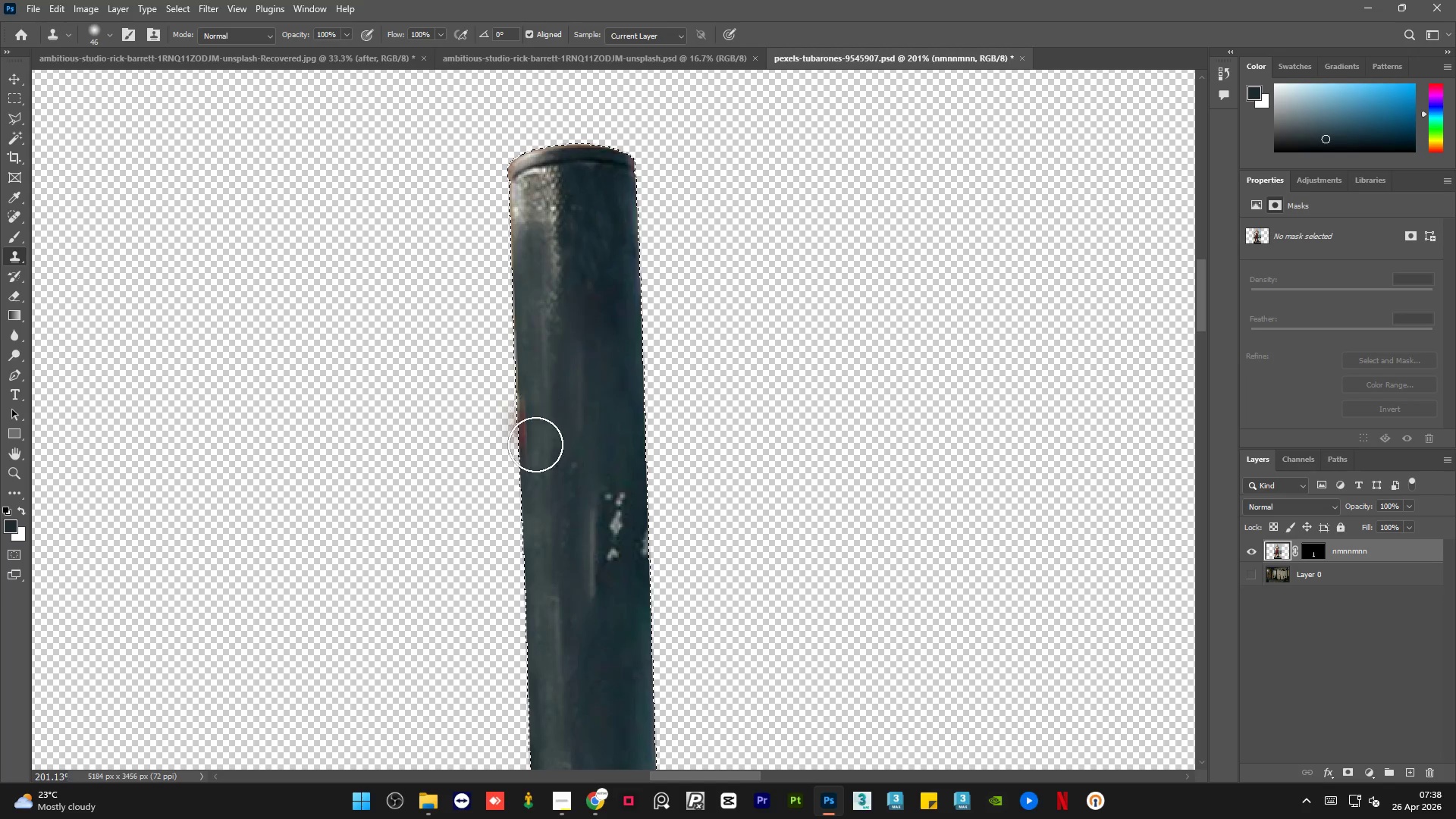 
hold_key(key=AltLeft, duration=0.48)
 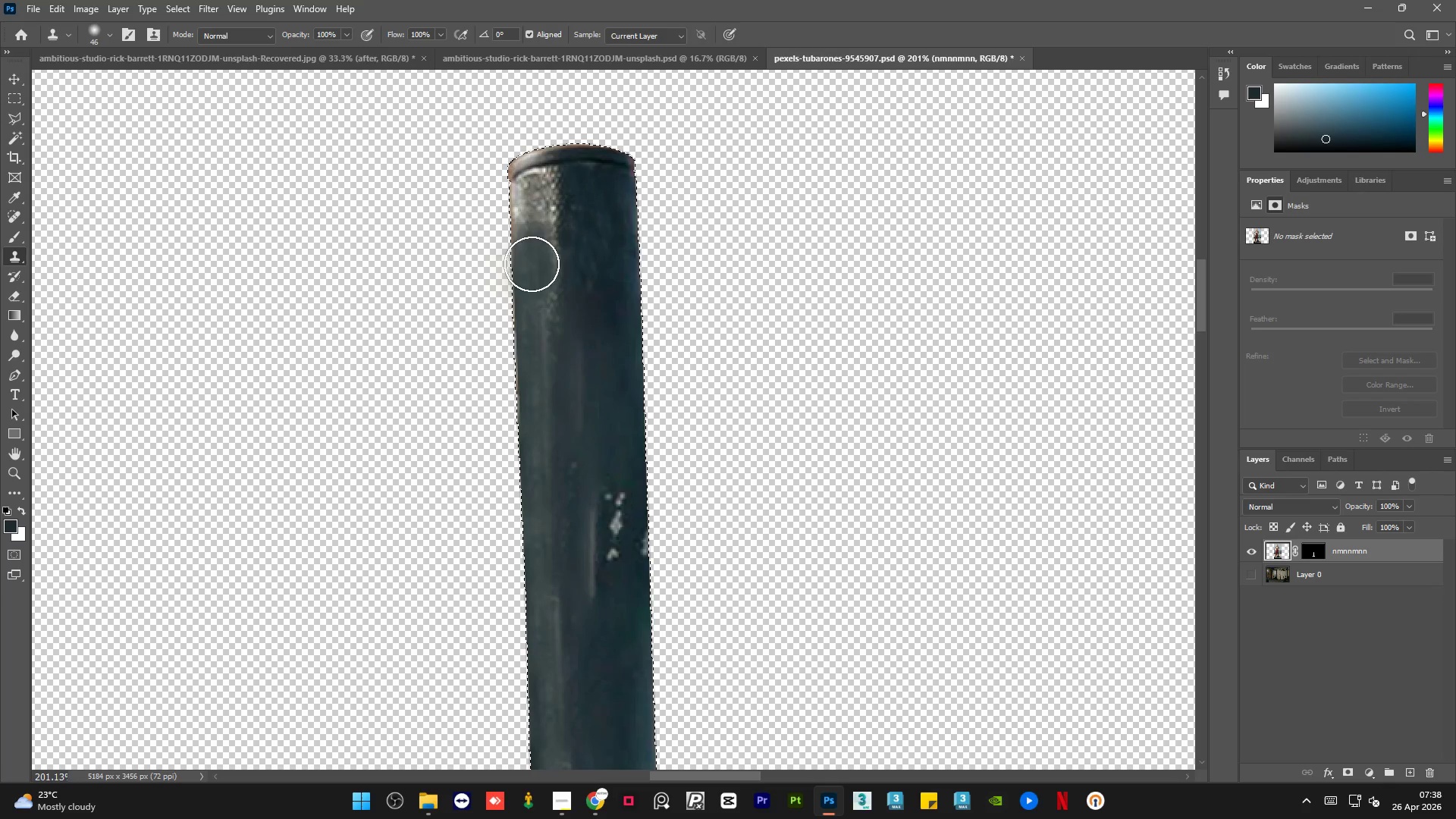 
left_click_drag(start_coordinate=[531, 251], to_coordinate=[526, 199])
 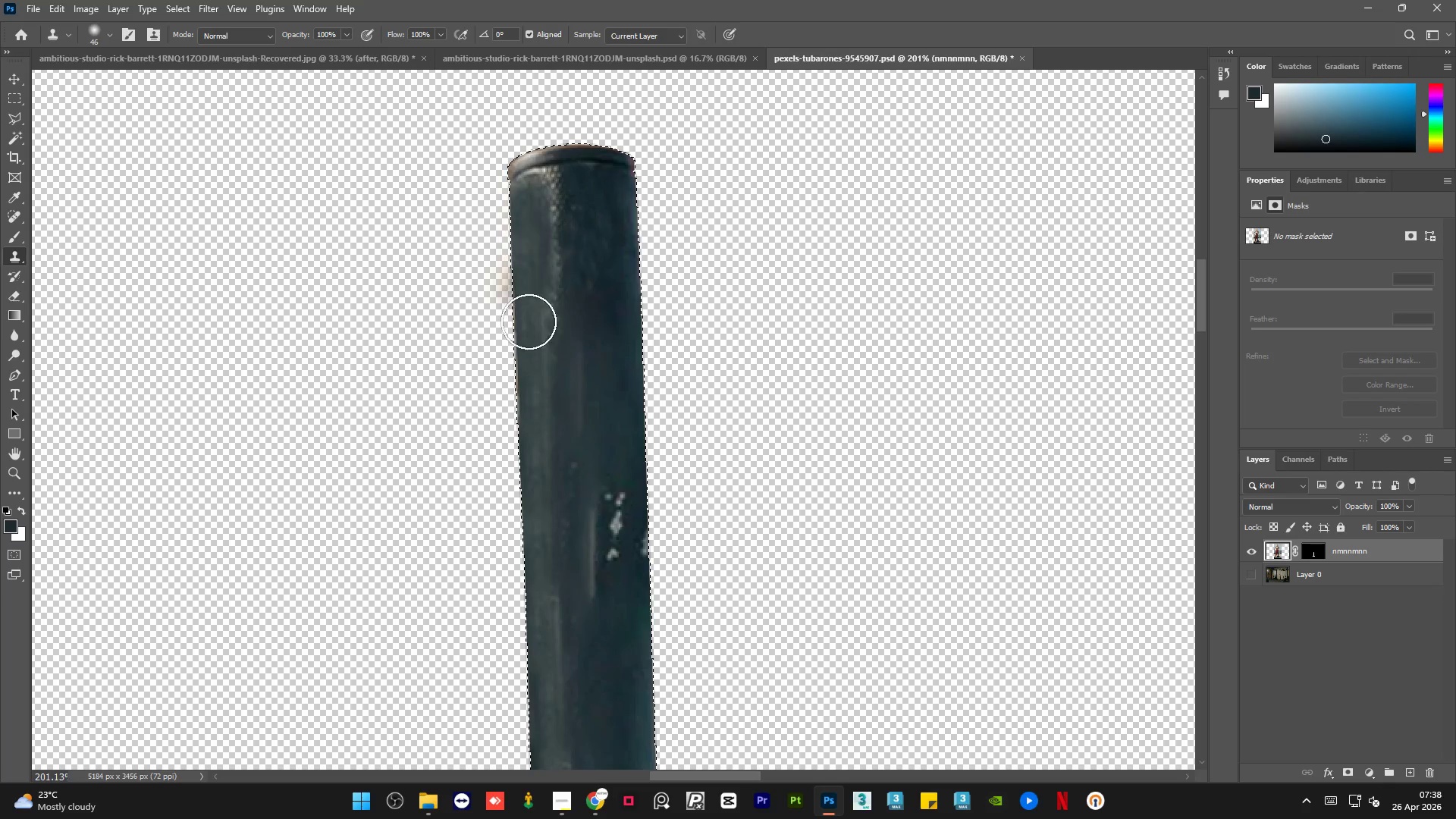 
hold_key(key=ControlLeft, duration=0.69)
 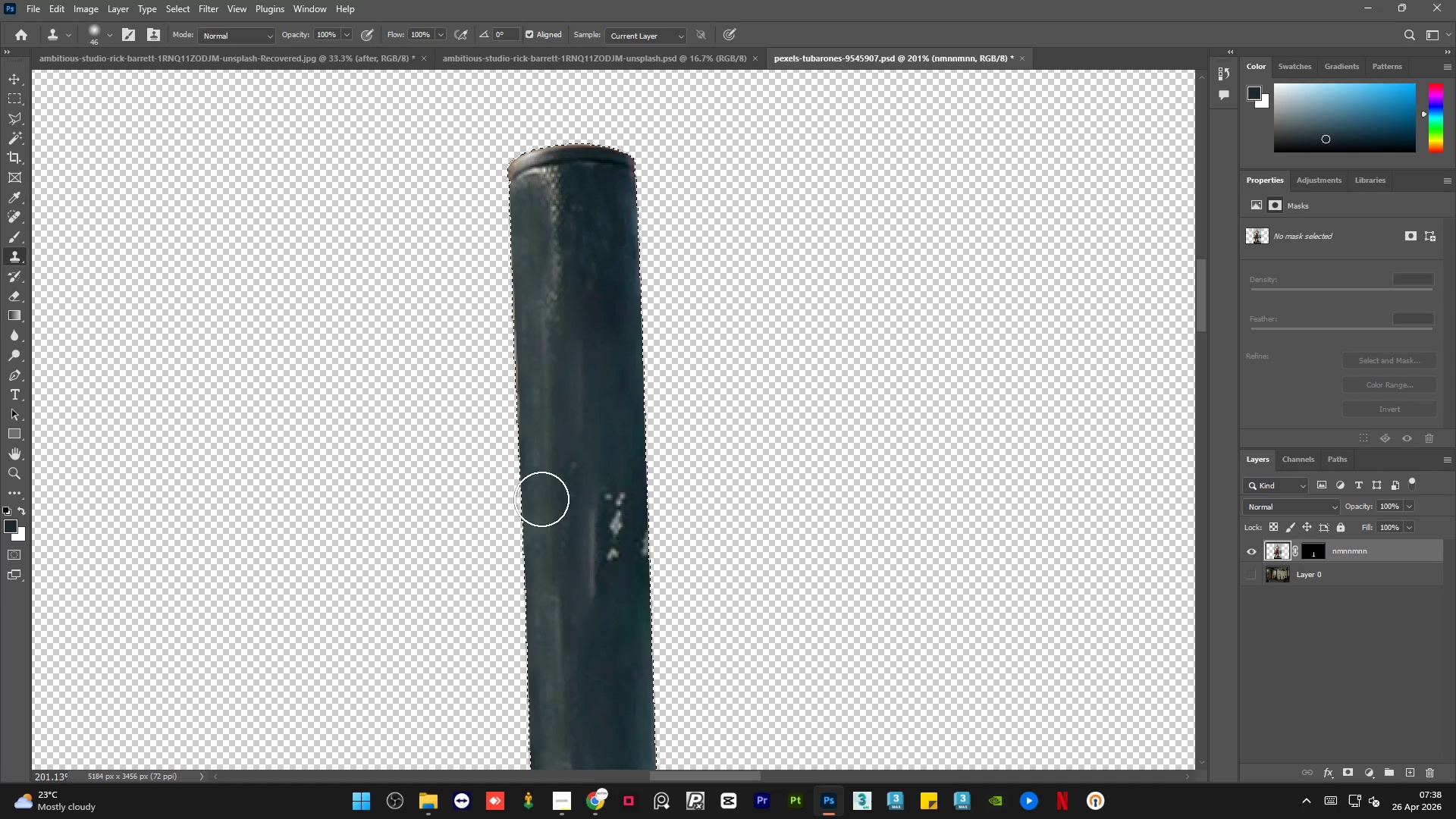 
hold_key(key=AltLeft, duration=0.41)
left_click([541, 516])
 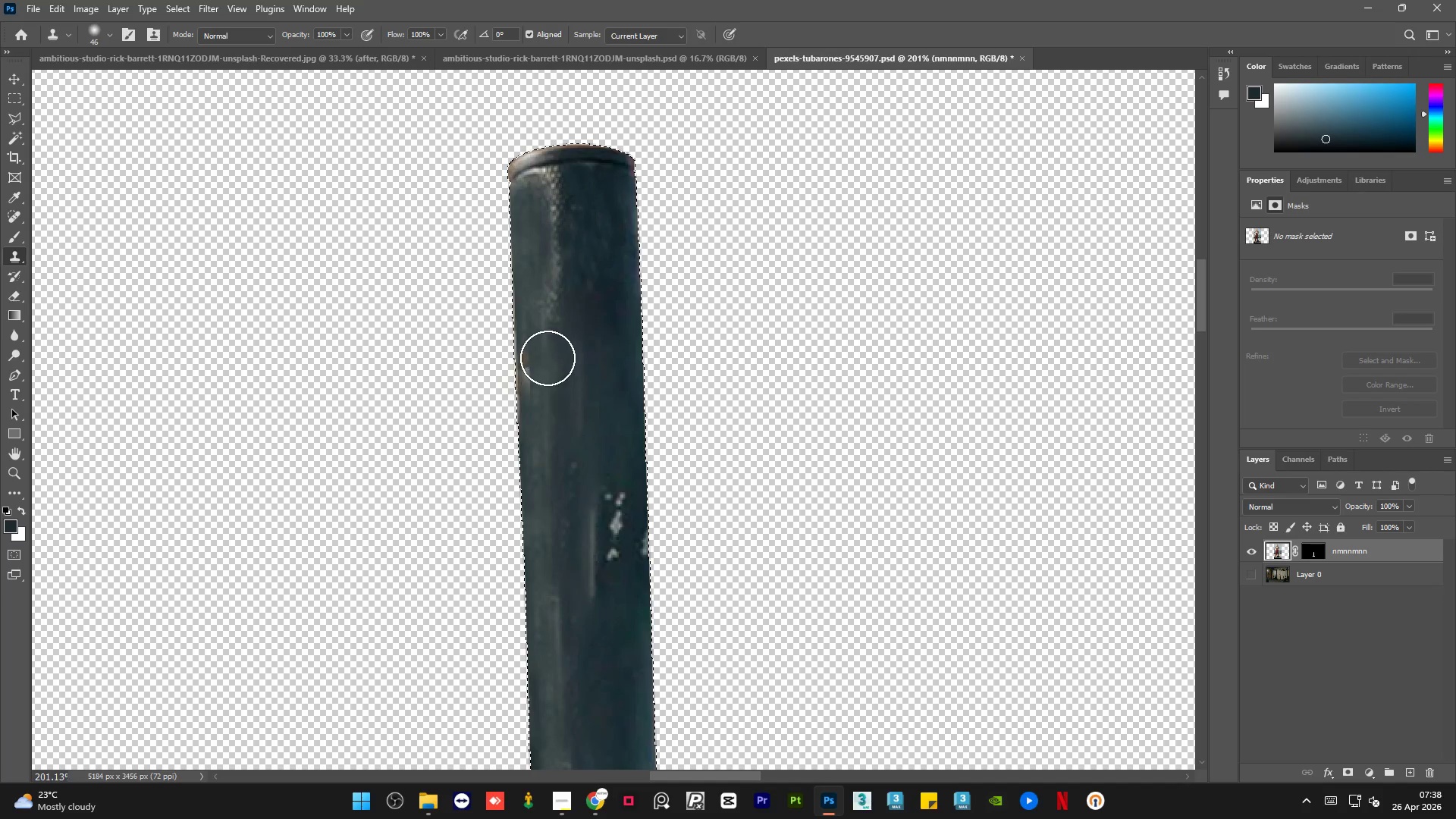 
left_click_drag(start_coordinate=[545, 327], to_coordinate=[541, 200])
 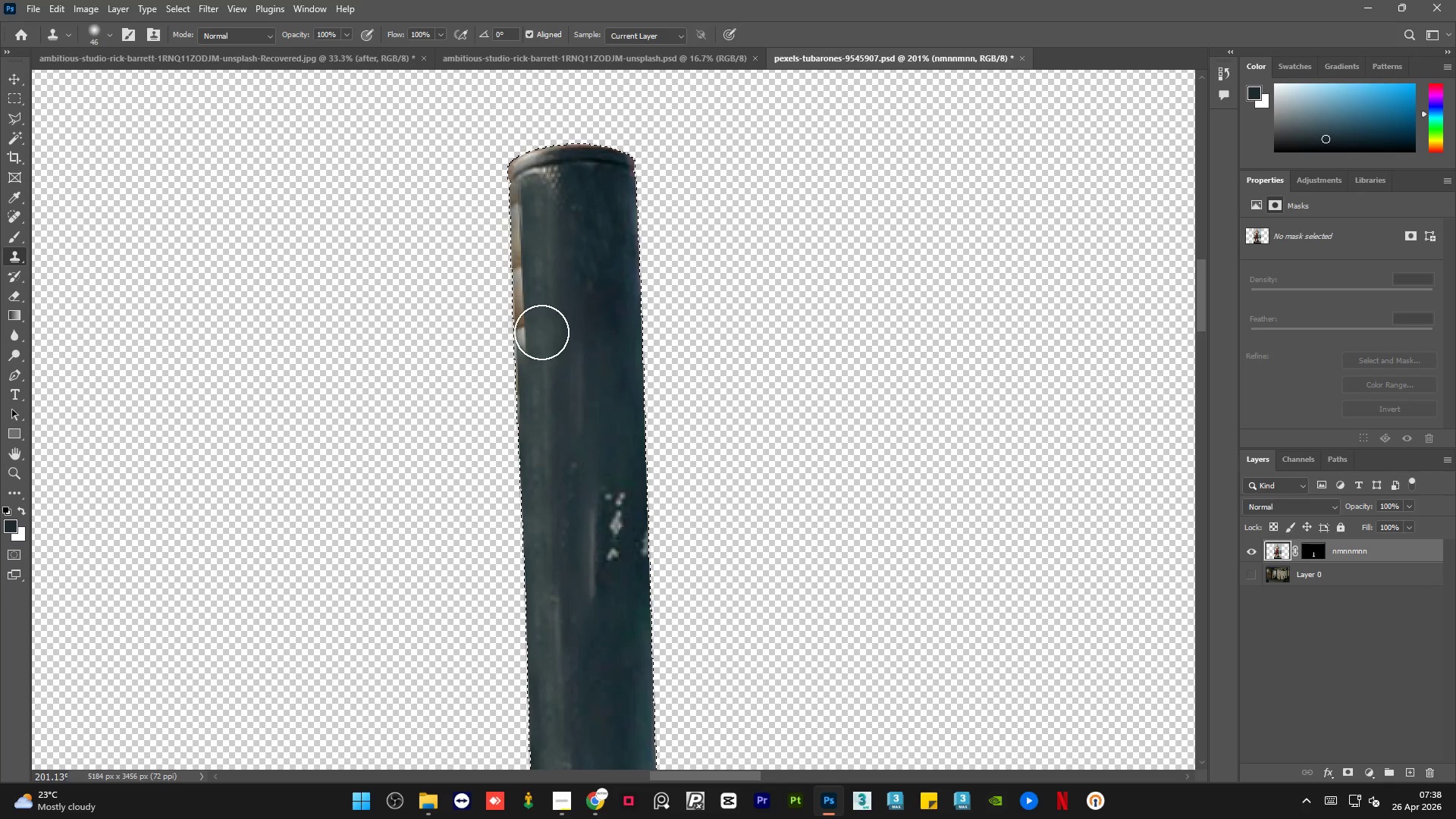 
key(Alt+Control+AltLeft)
 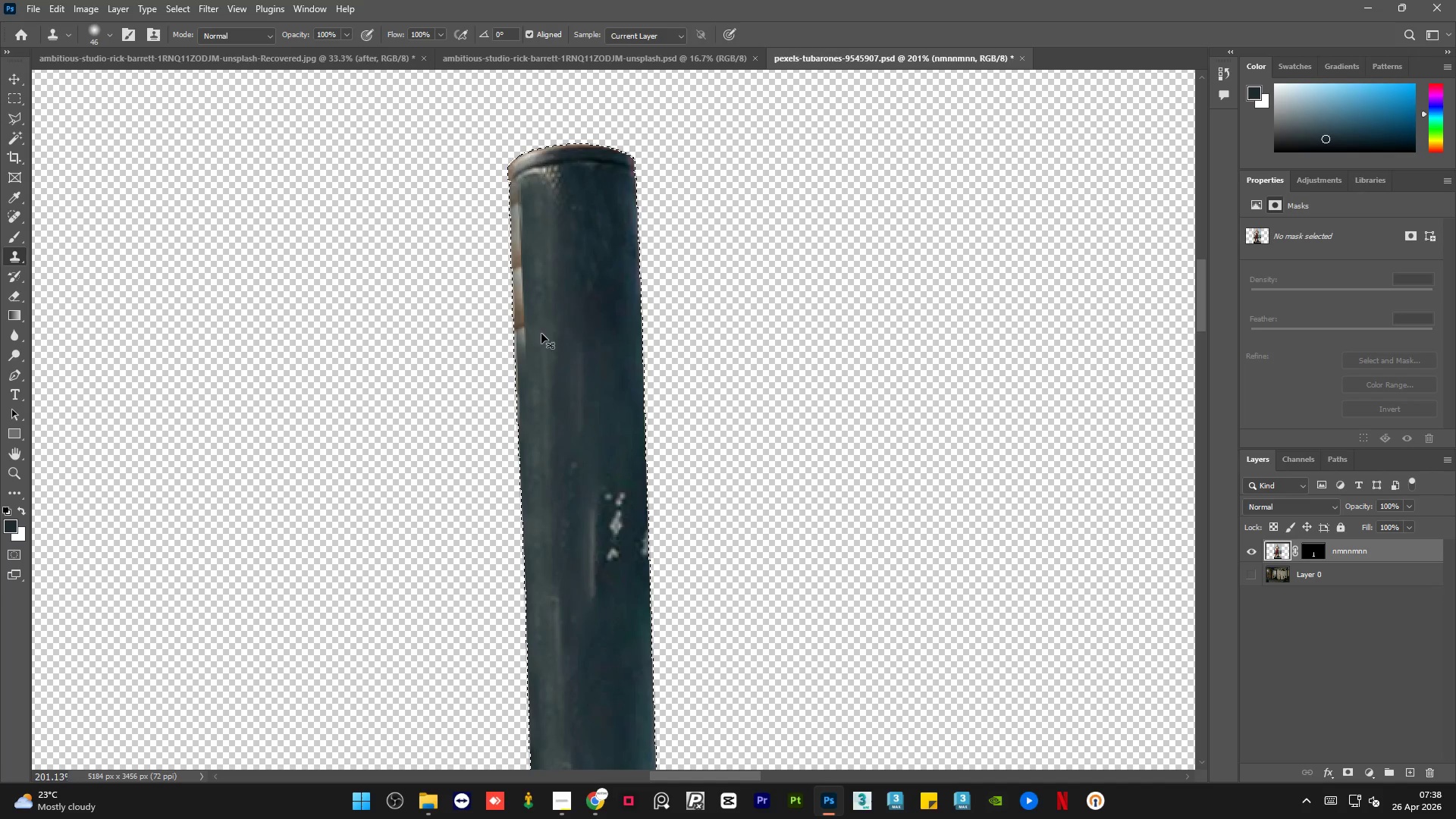 
key(Control+Z)
 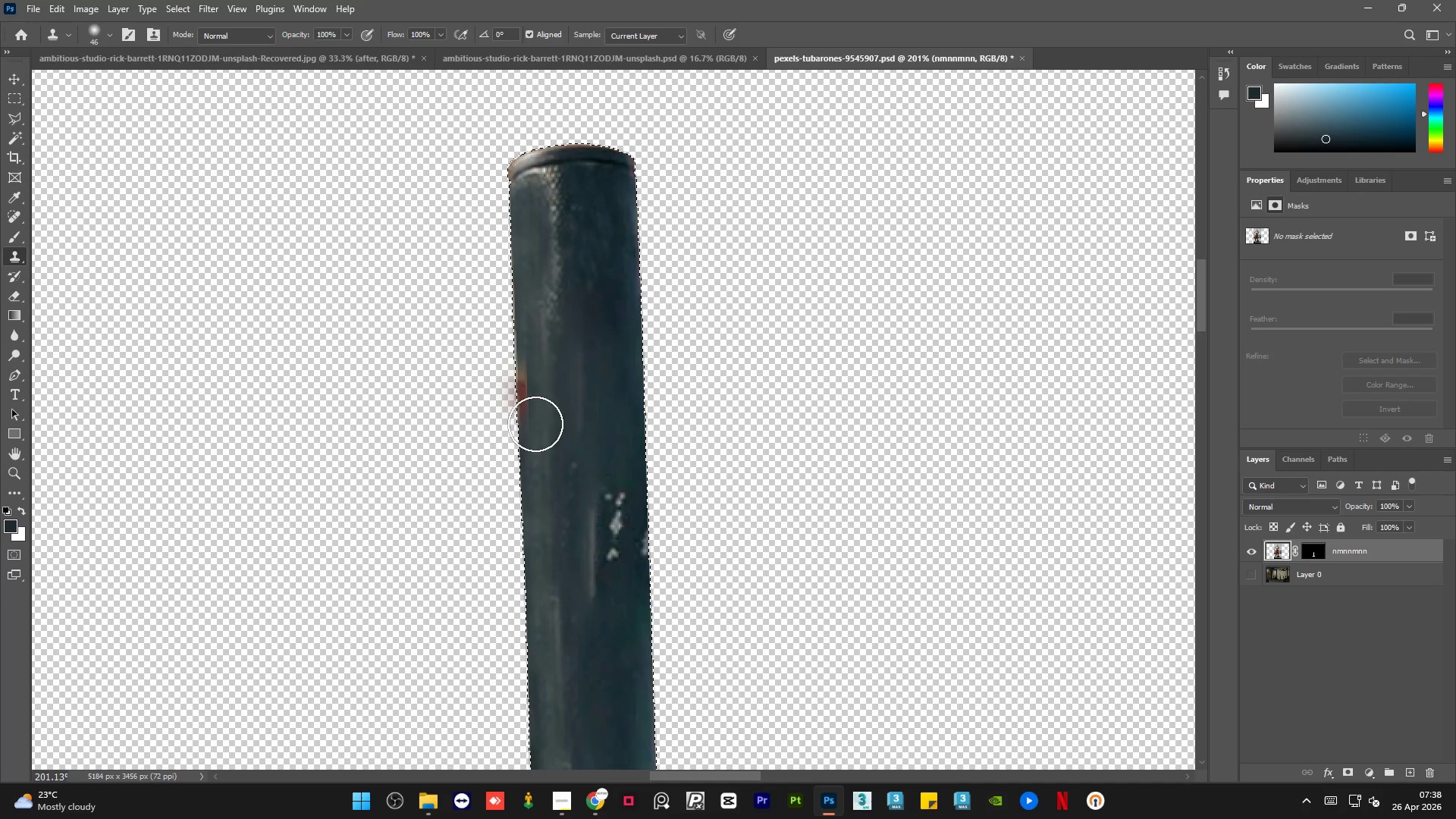 
hold_key(key=AltLeft, duration=0.59)
left_click([551, 475])
 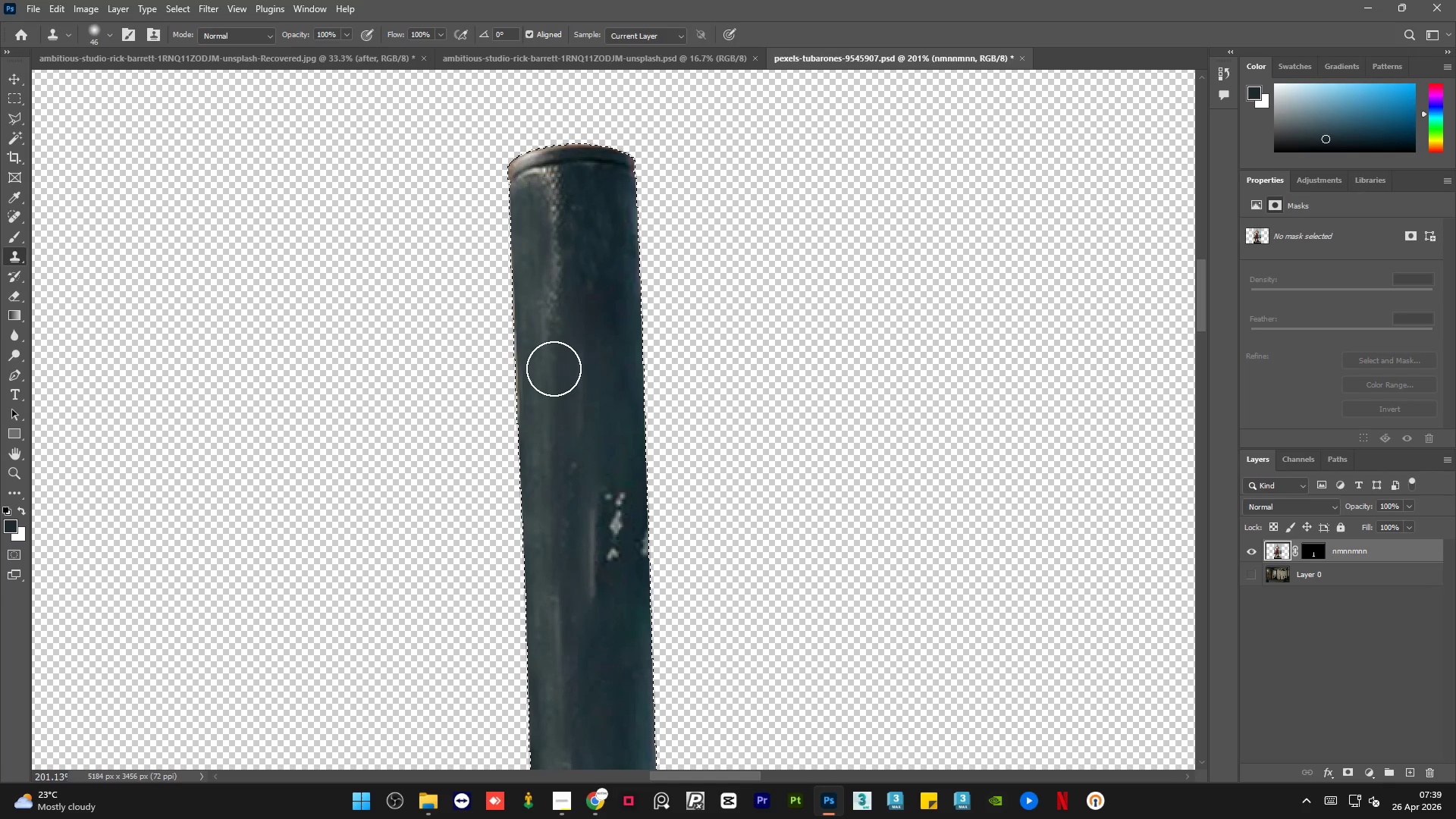 
left_click_drag(start_coordinate=[545, 310], to_coordinate=[546, 315])
 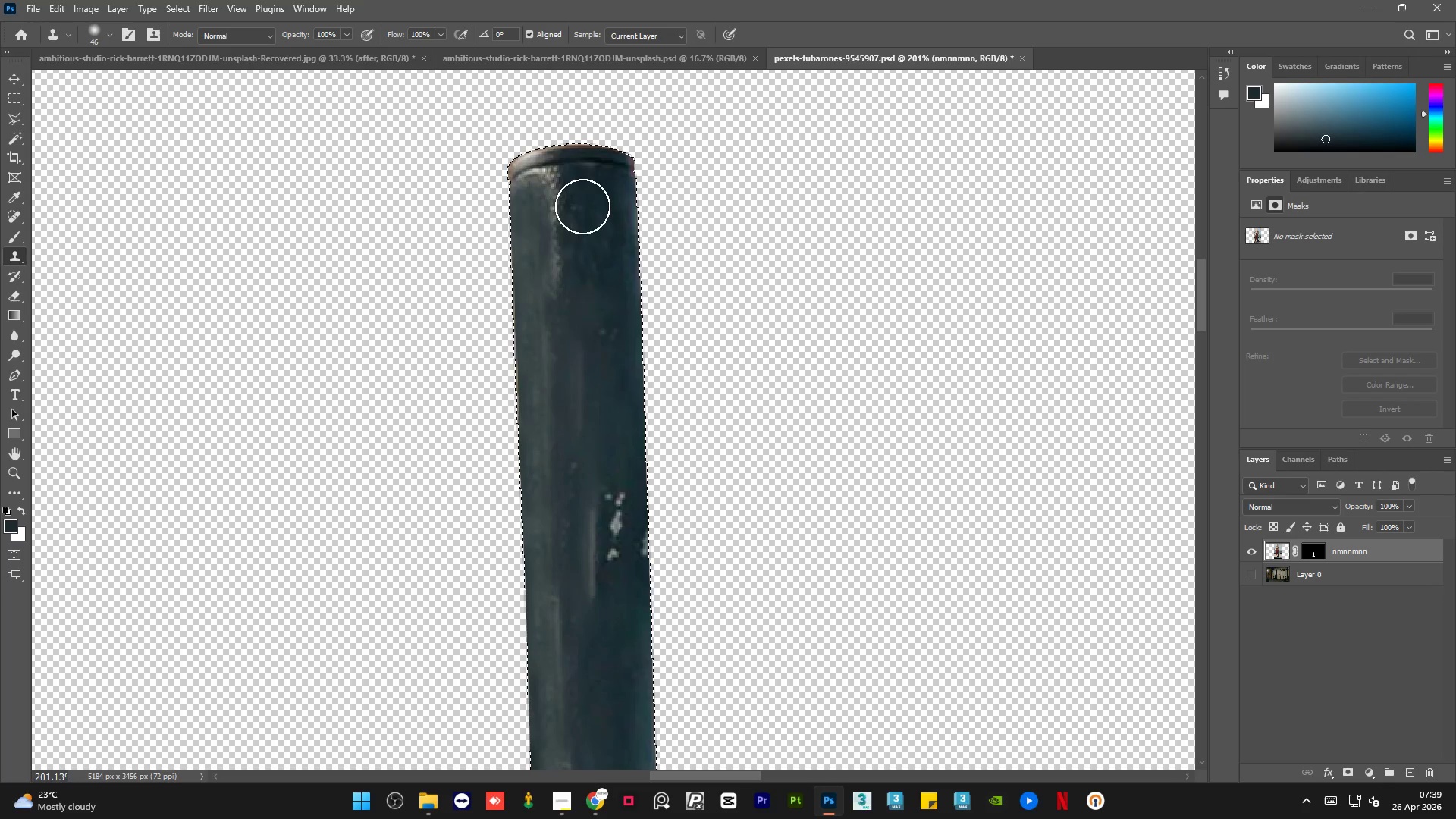 
hold_key(key=AltLeft, duration=0.94)
 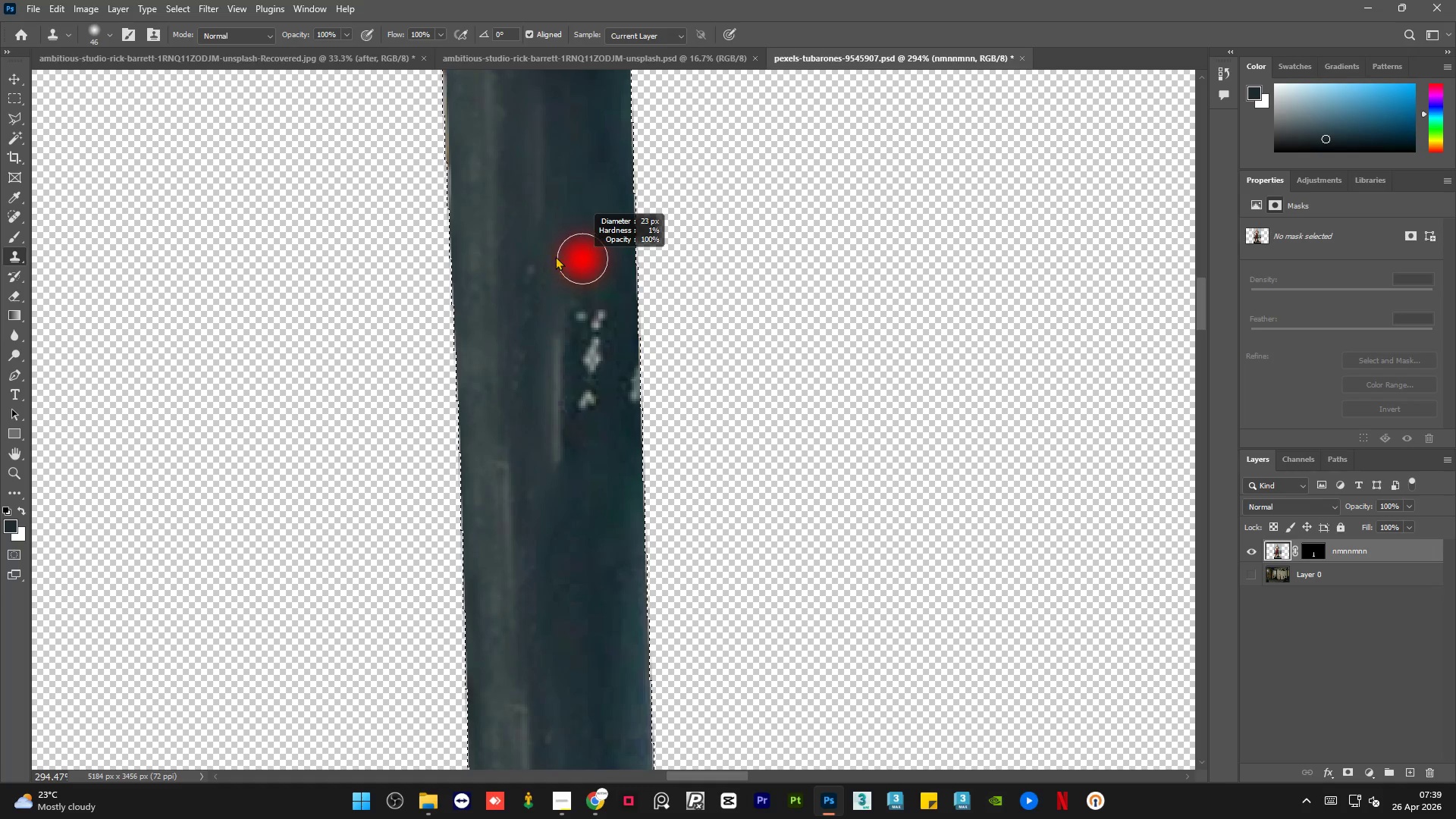 
hold_key(key=AltLeft, duration=0.61)
 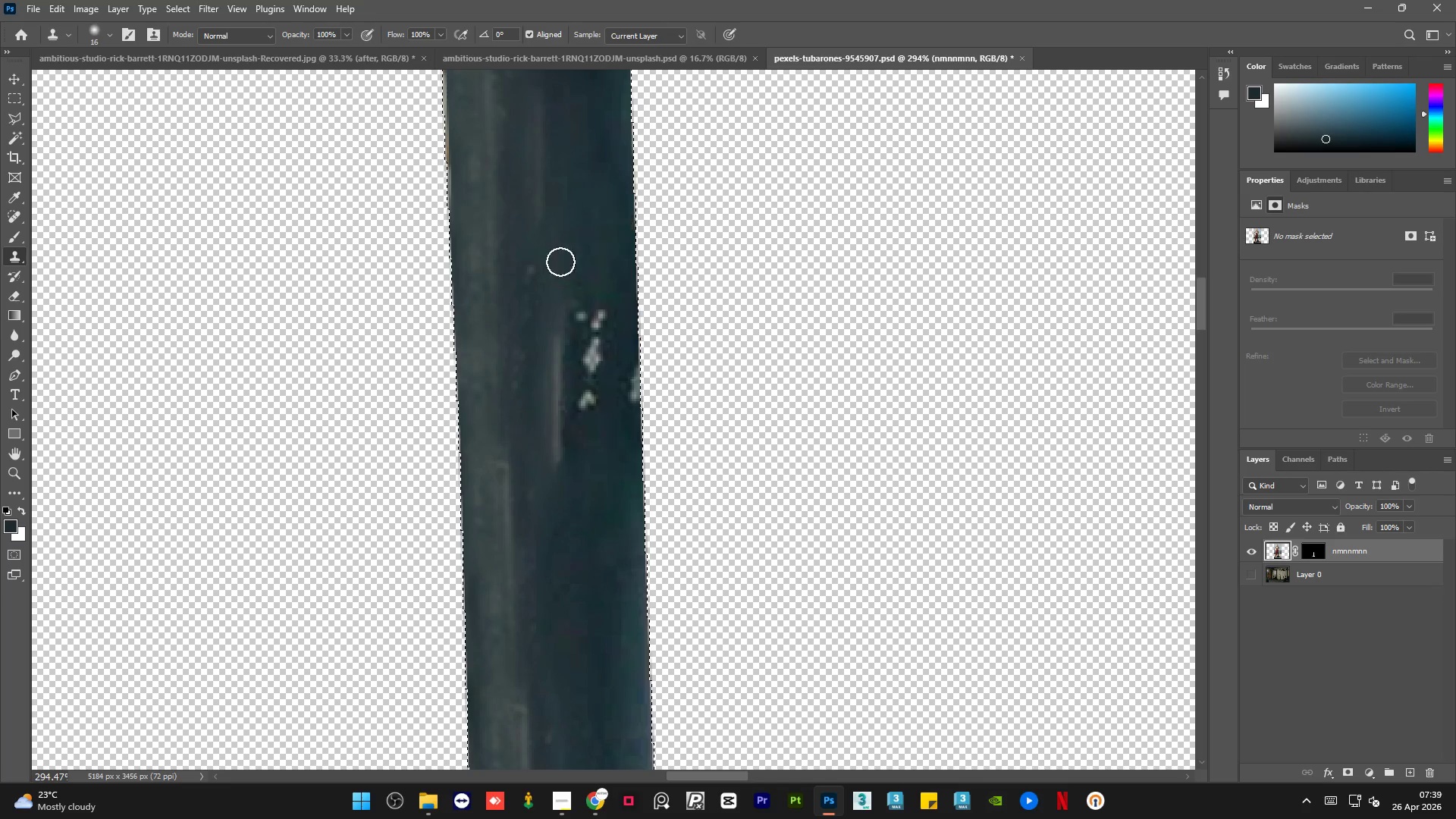 
scroll: coordinate [593, 333], scroll_direction: up, amount: 4.0
 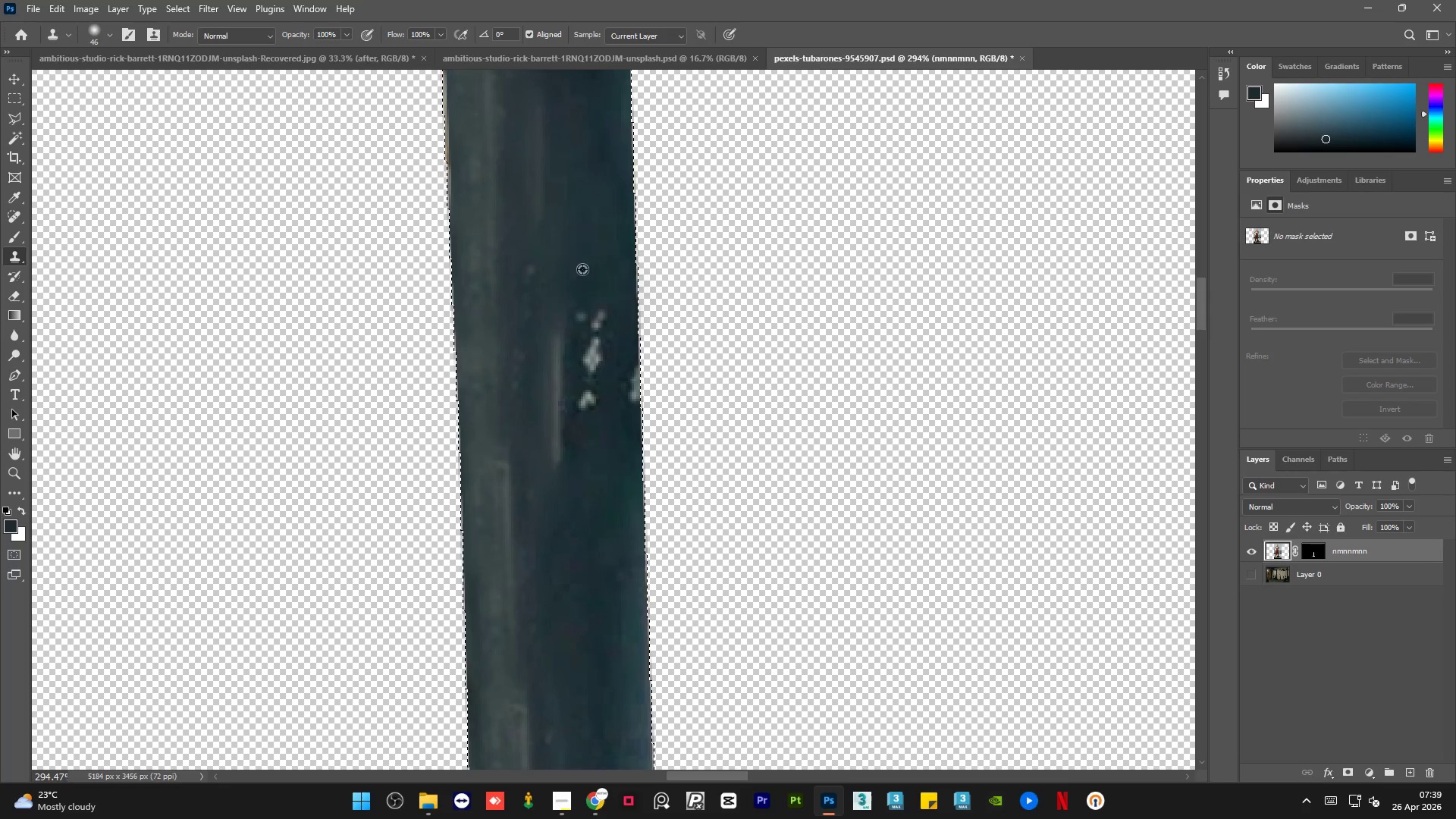 
key(Alt+AltLeft)
 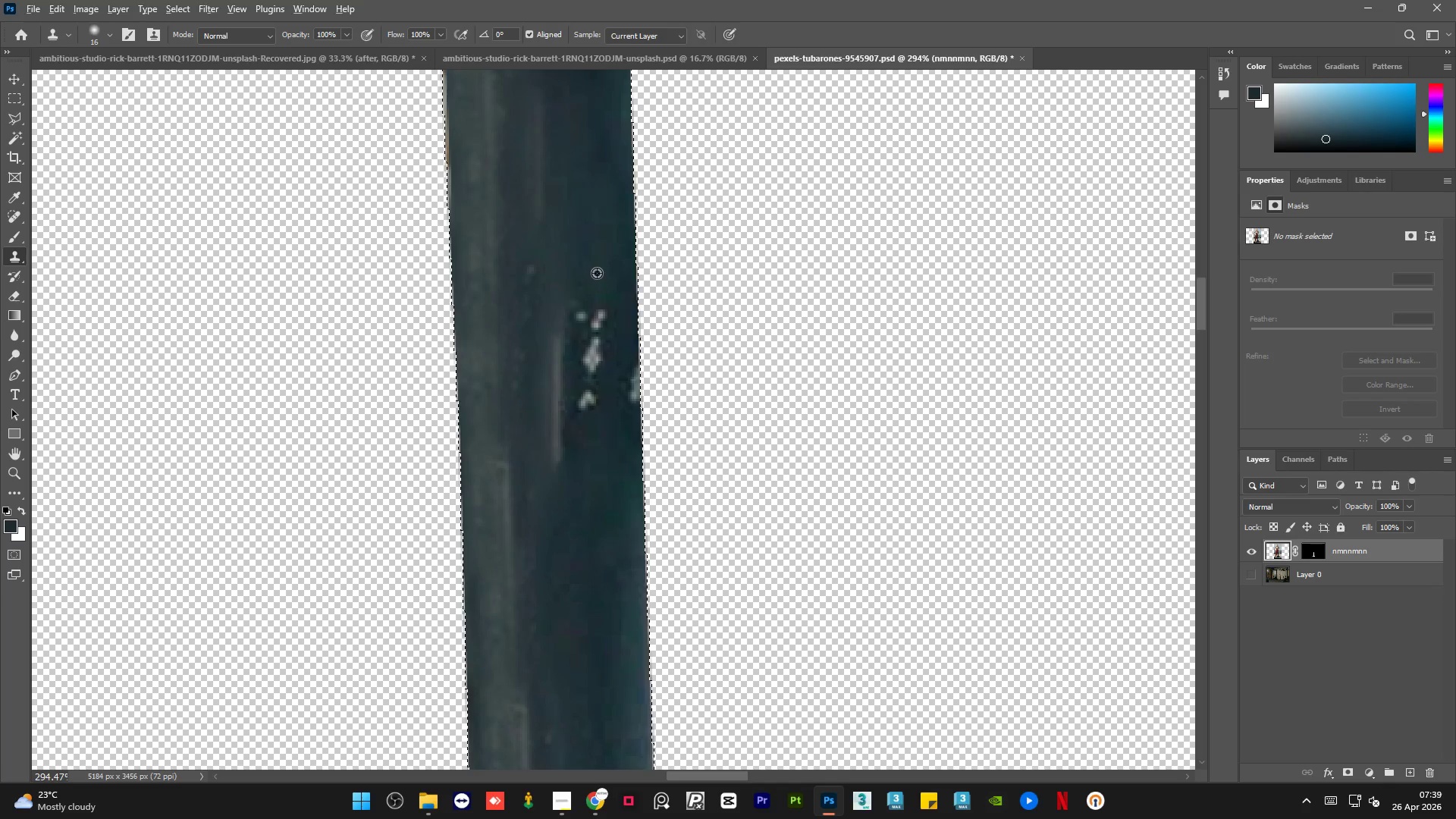 
left_click([597, 273])
 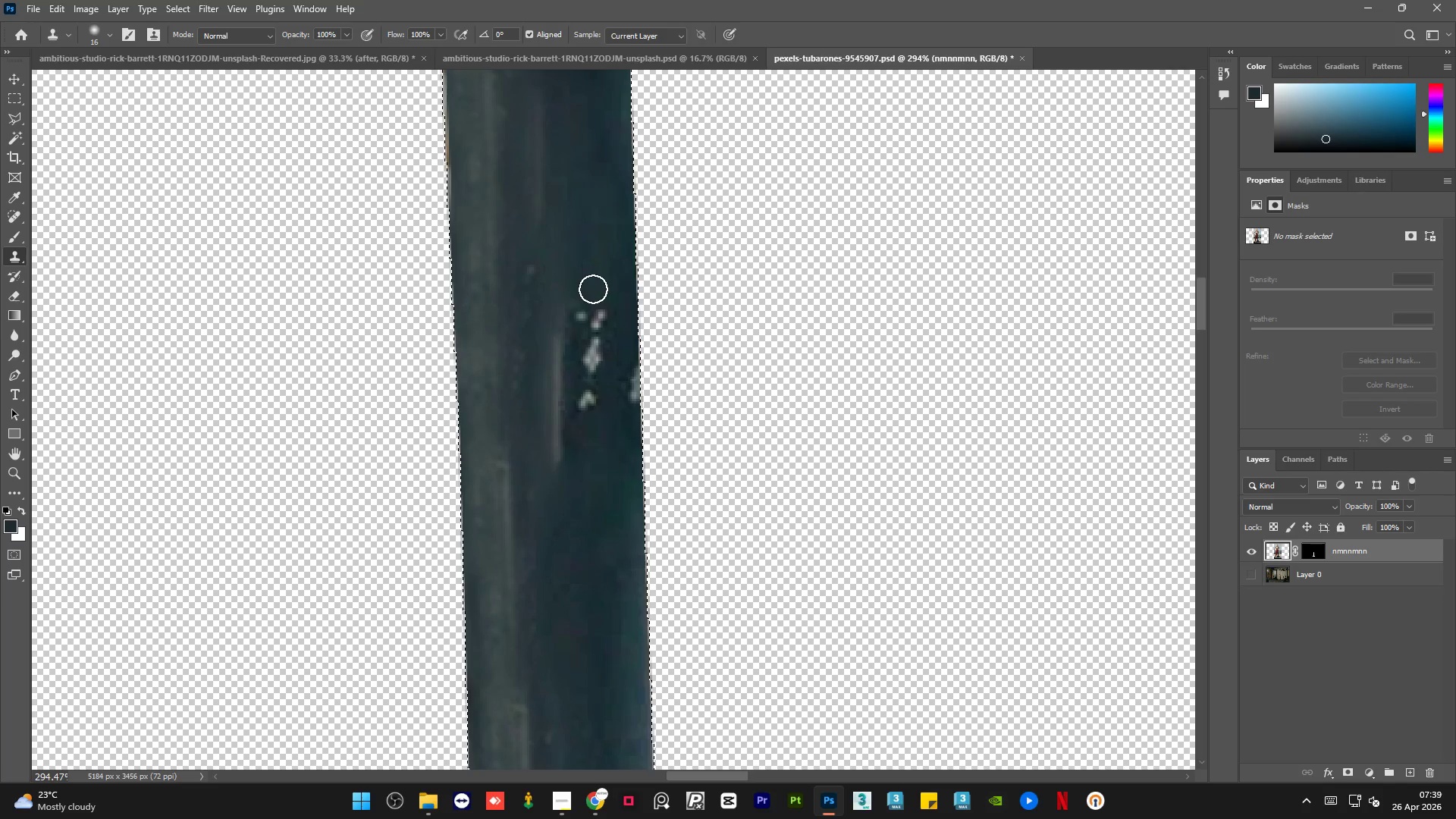 
left_click_drag(start_coordinate=[593, 308], to_coordinate=[597, 398])
 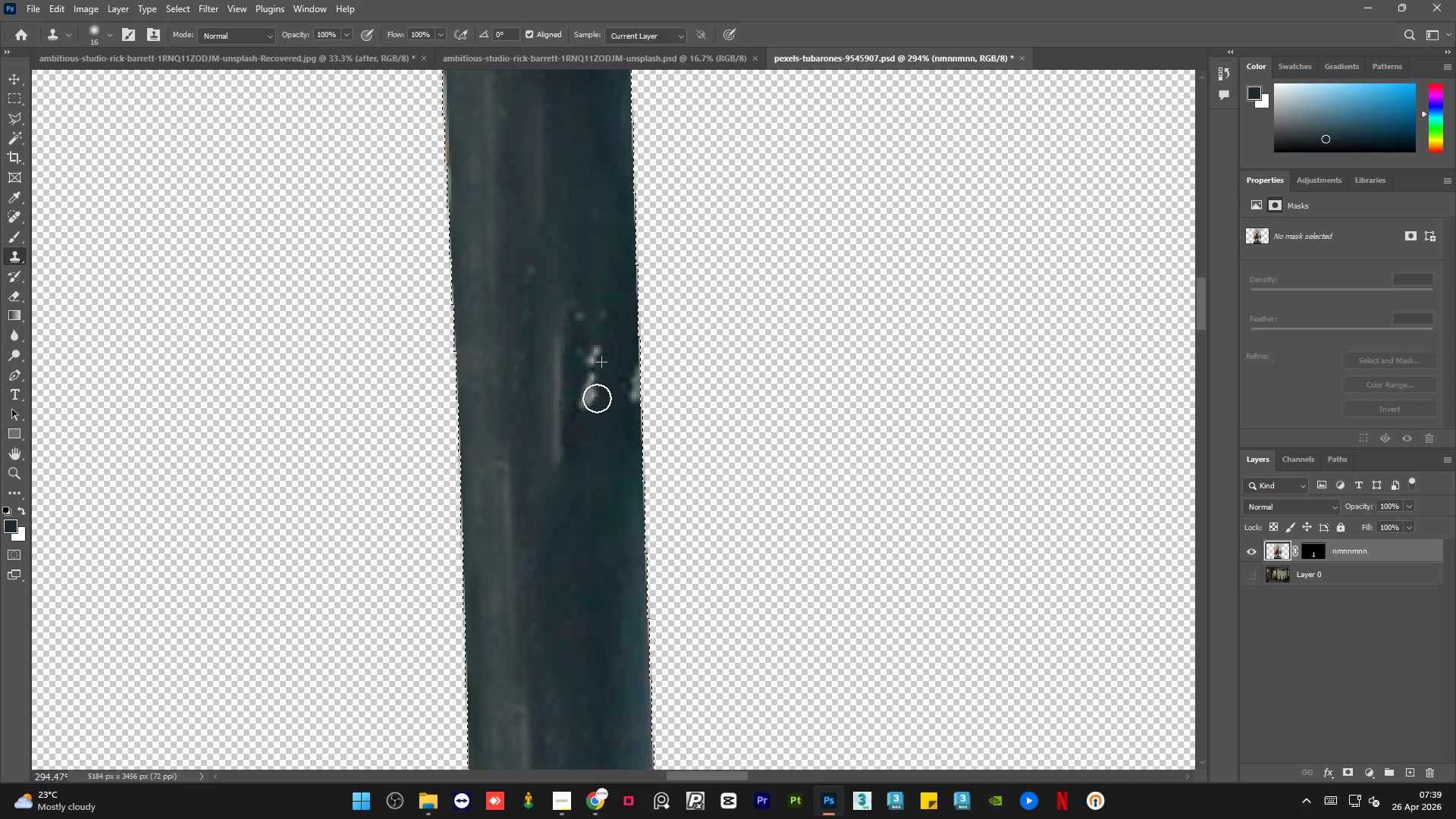 
key(Alt+AltLeft)
 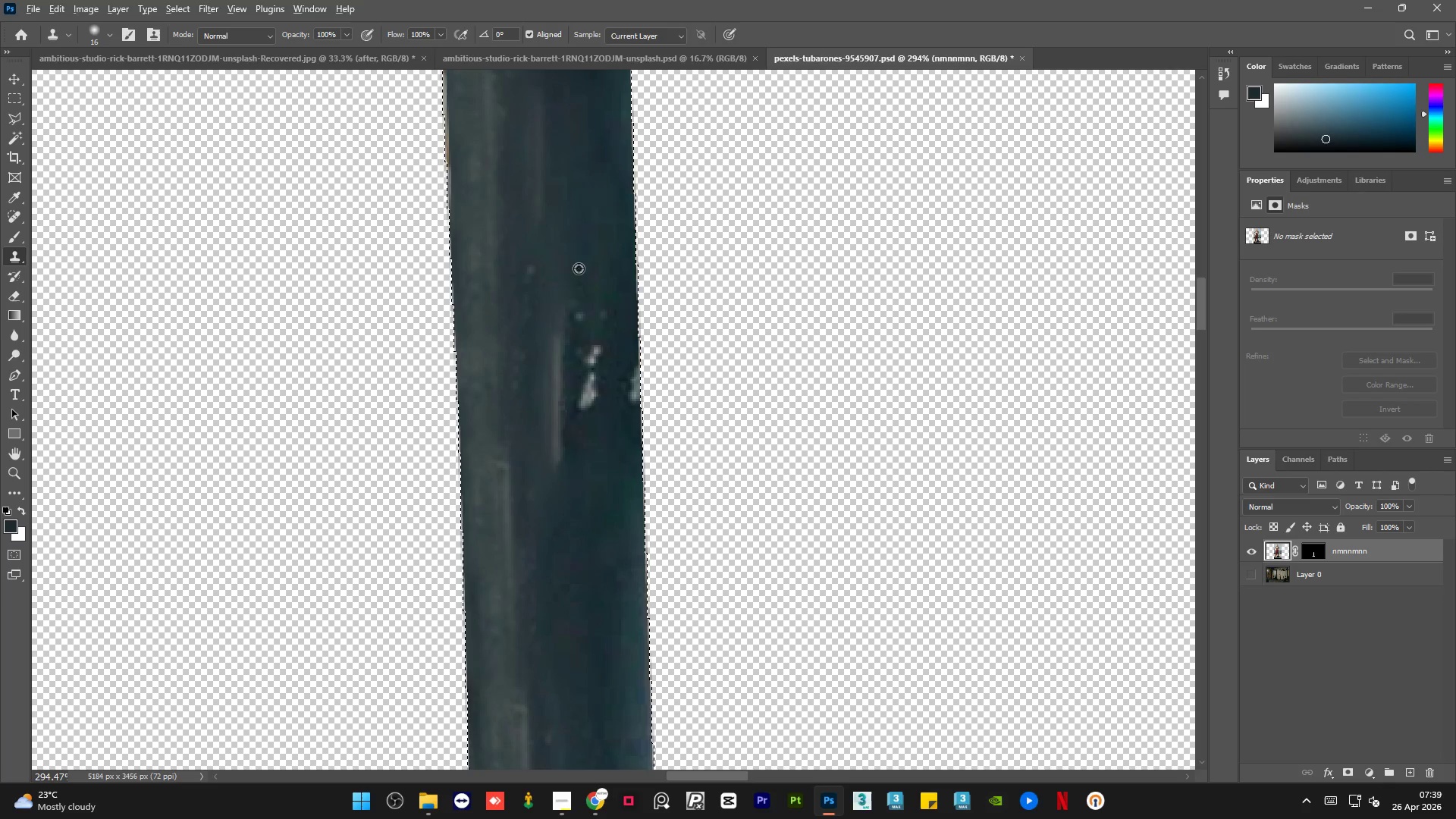 
triple_click([579, 268])
 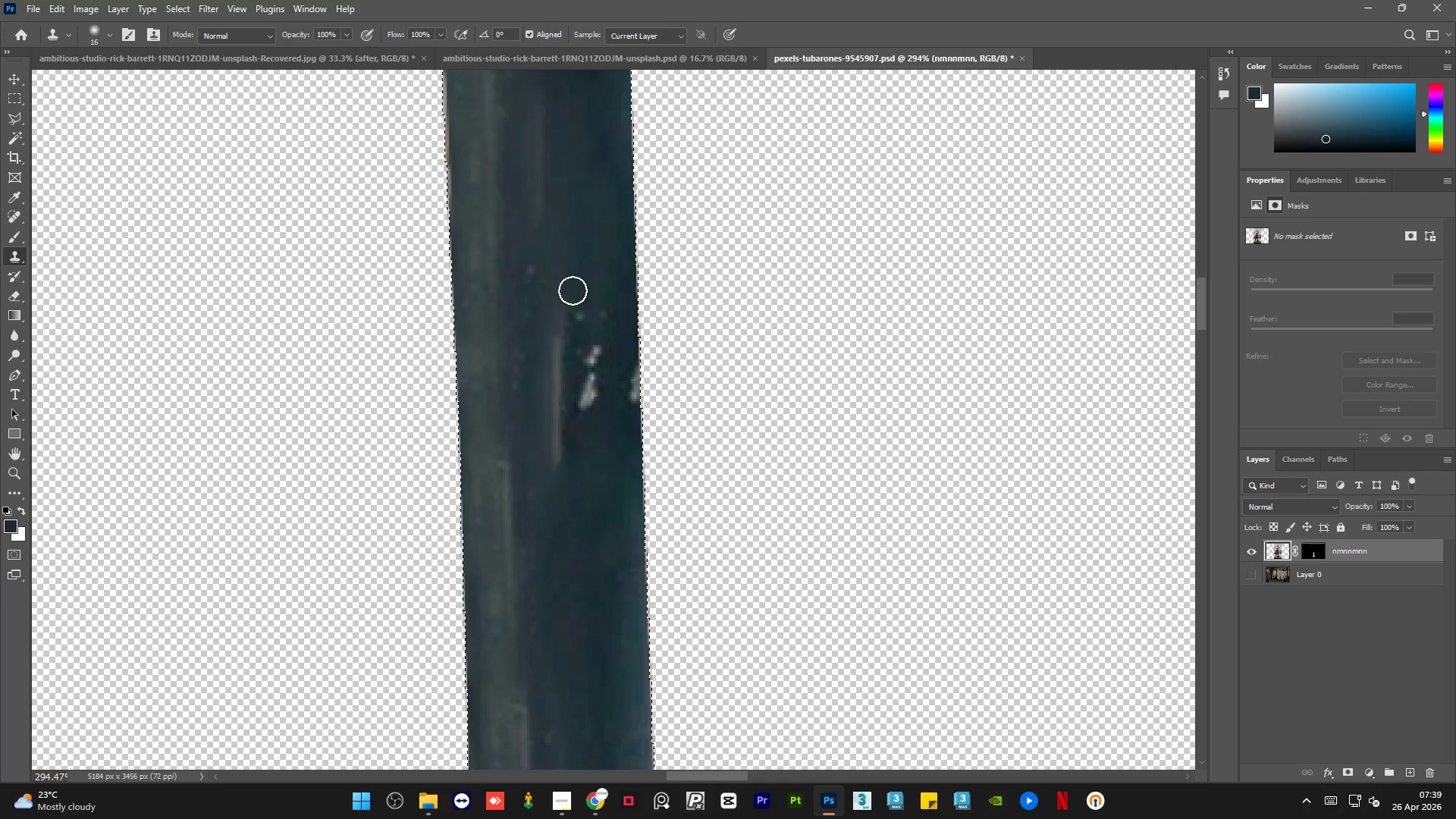 
left_click_drag(start_coordinate=[575, 317], to_coordinate=[587, 422])
 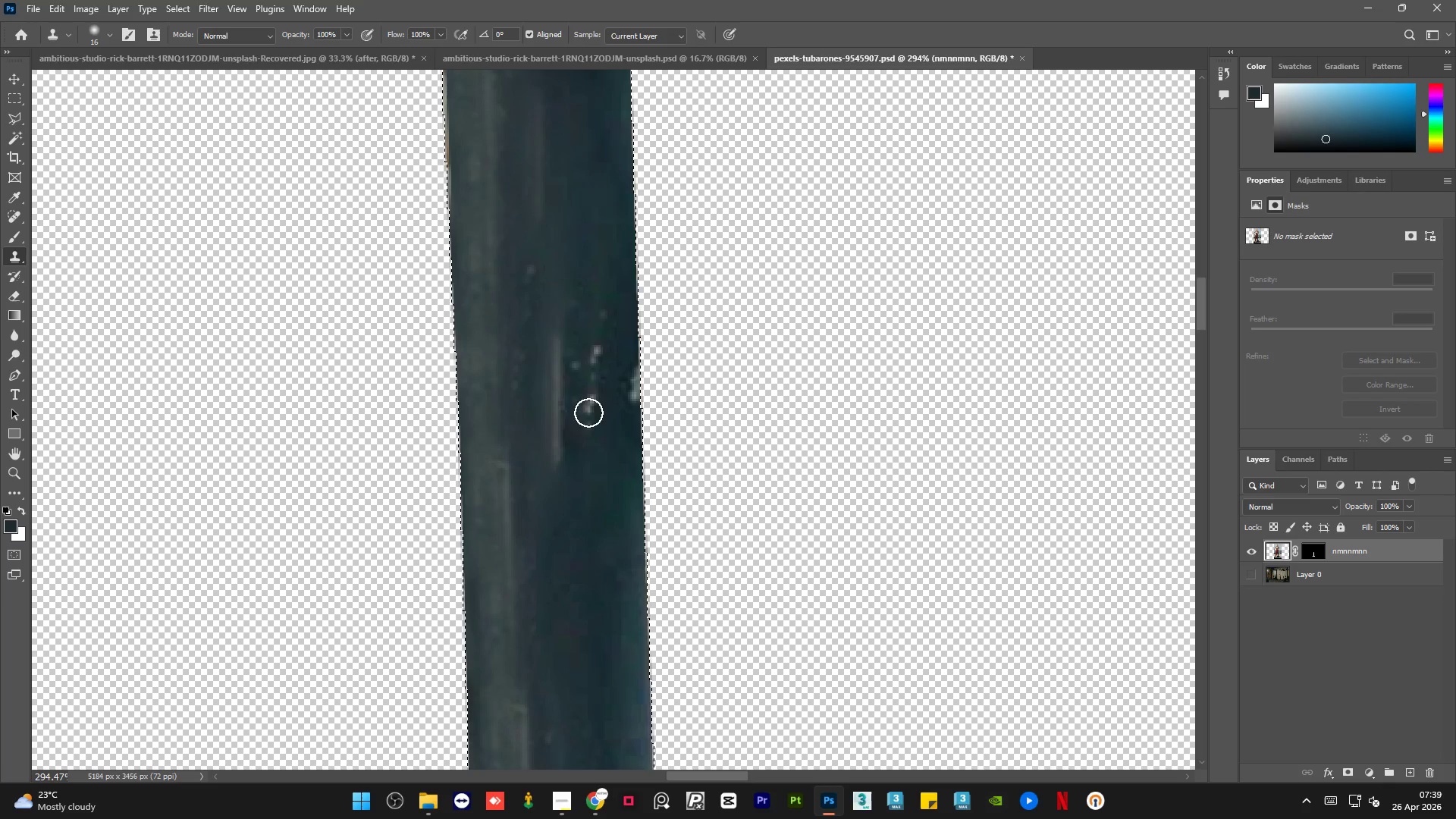 
hold_key(key=AltLeft, duration=0.31)
 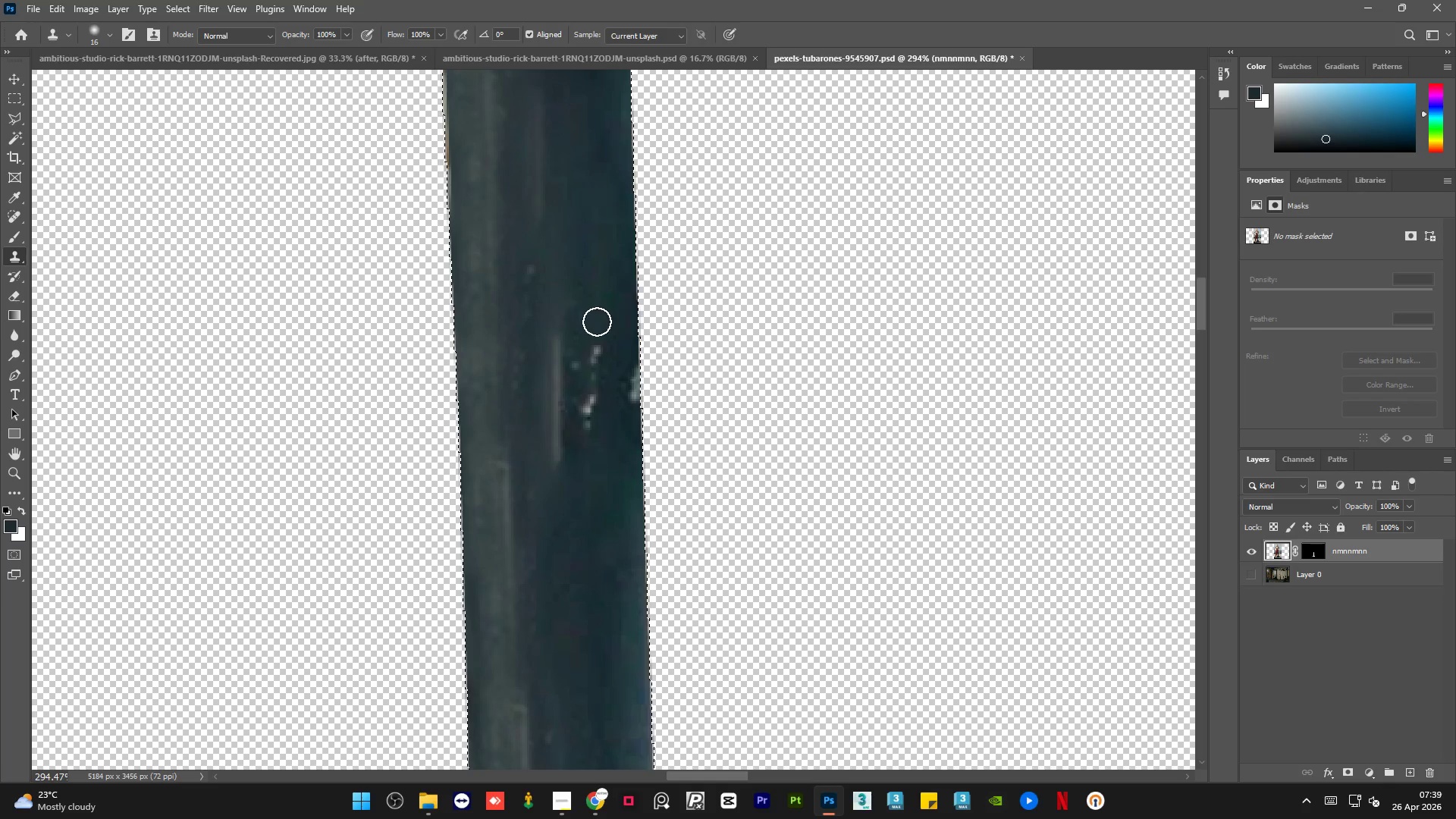 
left_click_drag(start_coordinate=[597, 322], to_coordinate=[596, 463])
 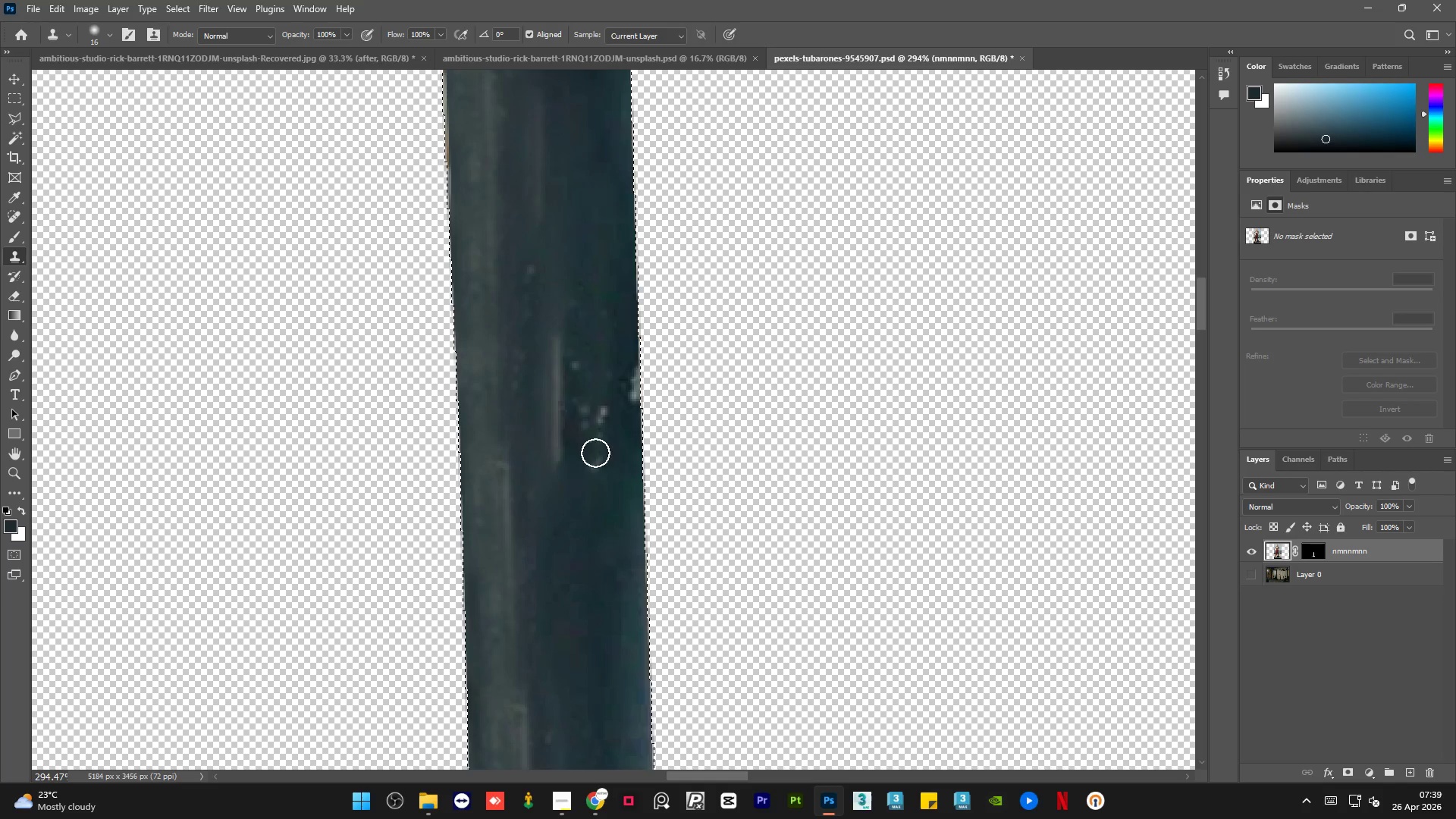 
hold_key(key=AltLeft, duration=0.41)
left_click([590, 499])
 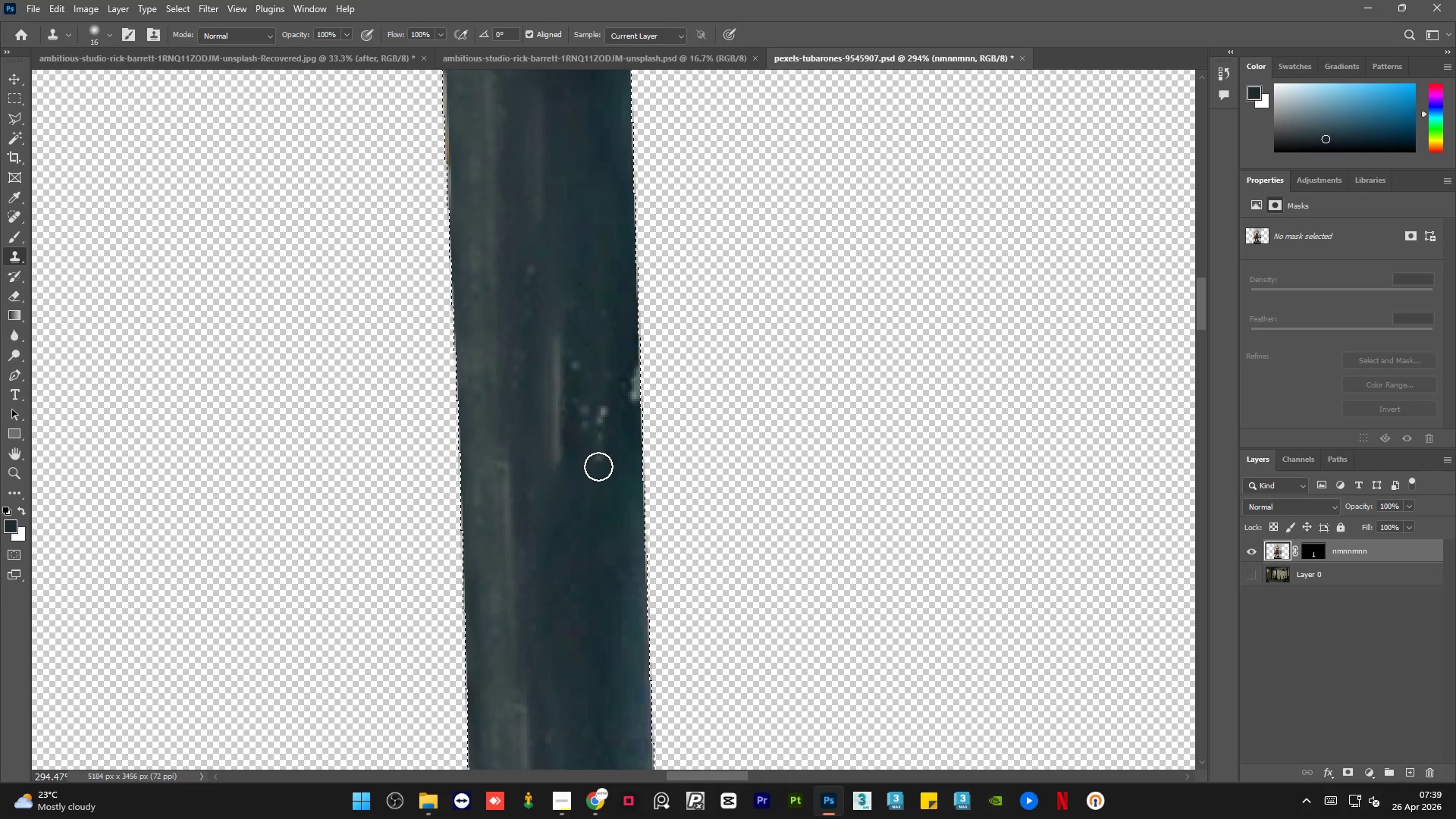 
left_click_drag(start_coordinate=[598, 465], to_coordinate=[599, 384])
 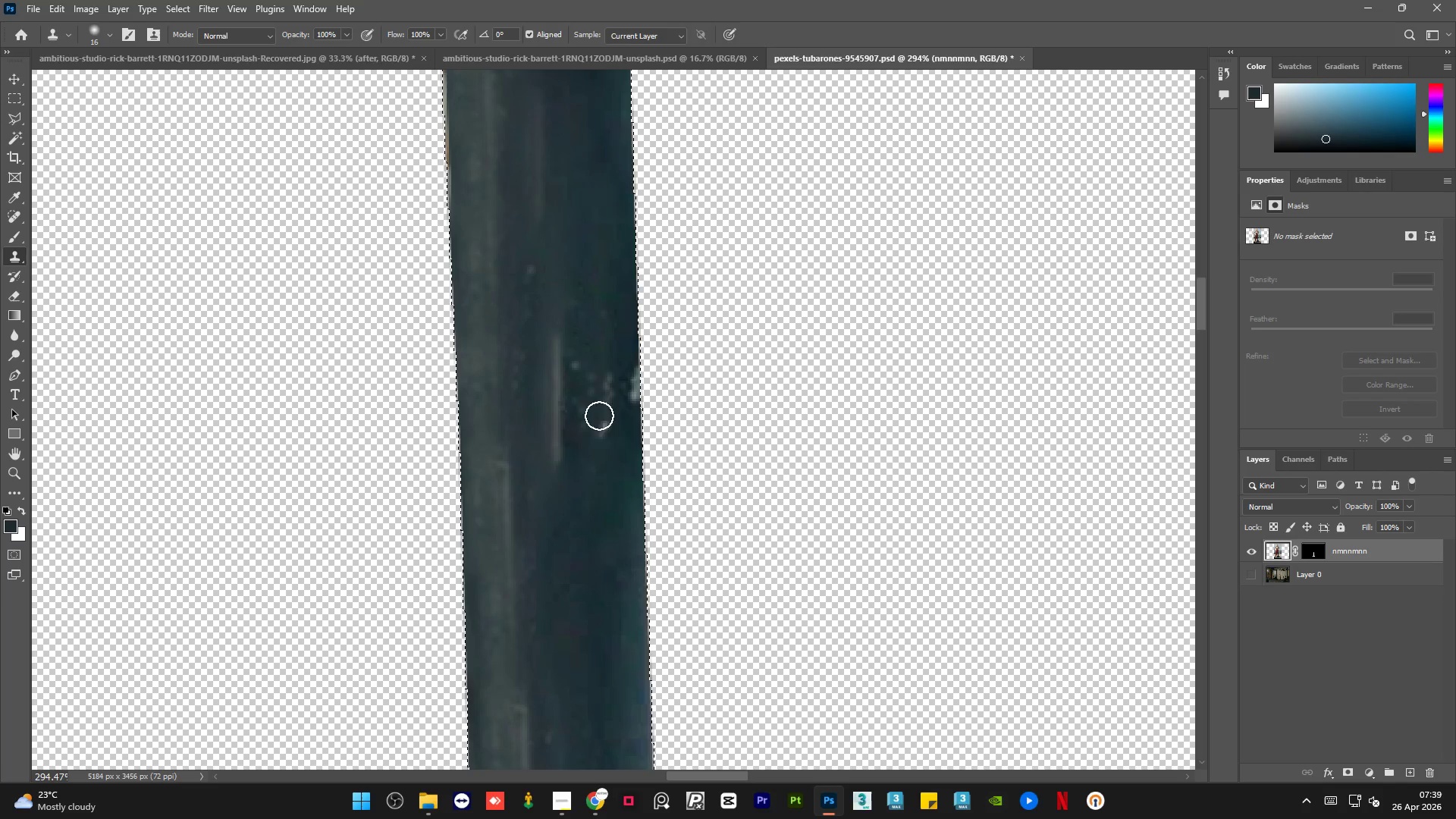 
hold_key(key=AltLeft, duration=0.33)
left_click_drag(start_coordinate=[592, 501], to_coordinate=[592, 497])
 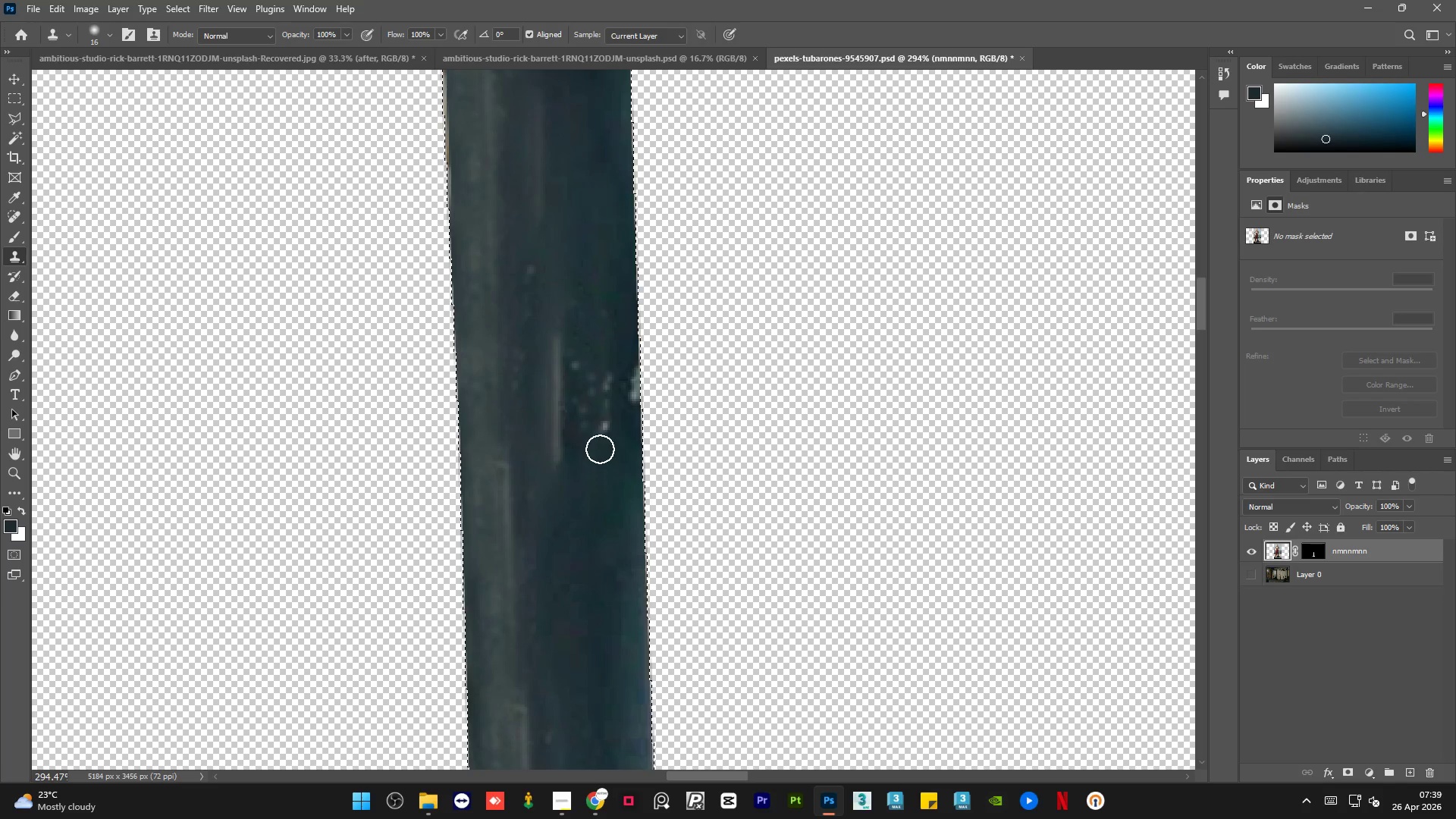 
left_click_drag(start_coordinate=[602, 435], to_coordinate=[608, 394])
 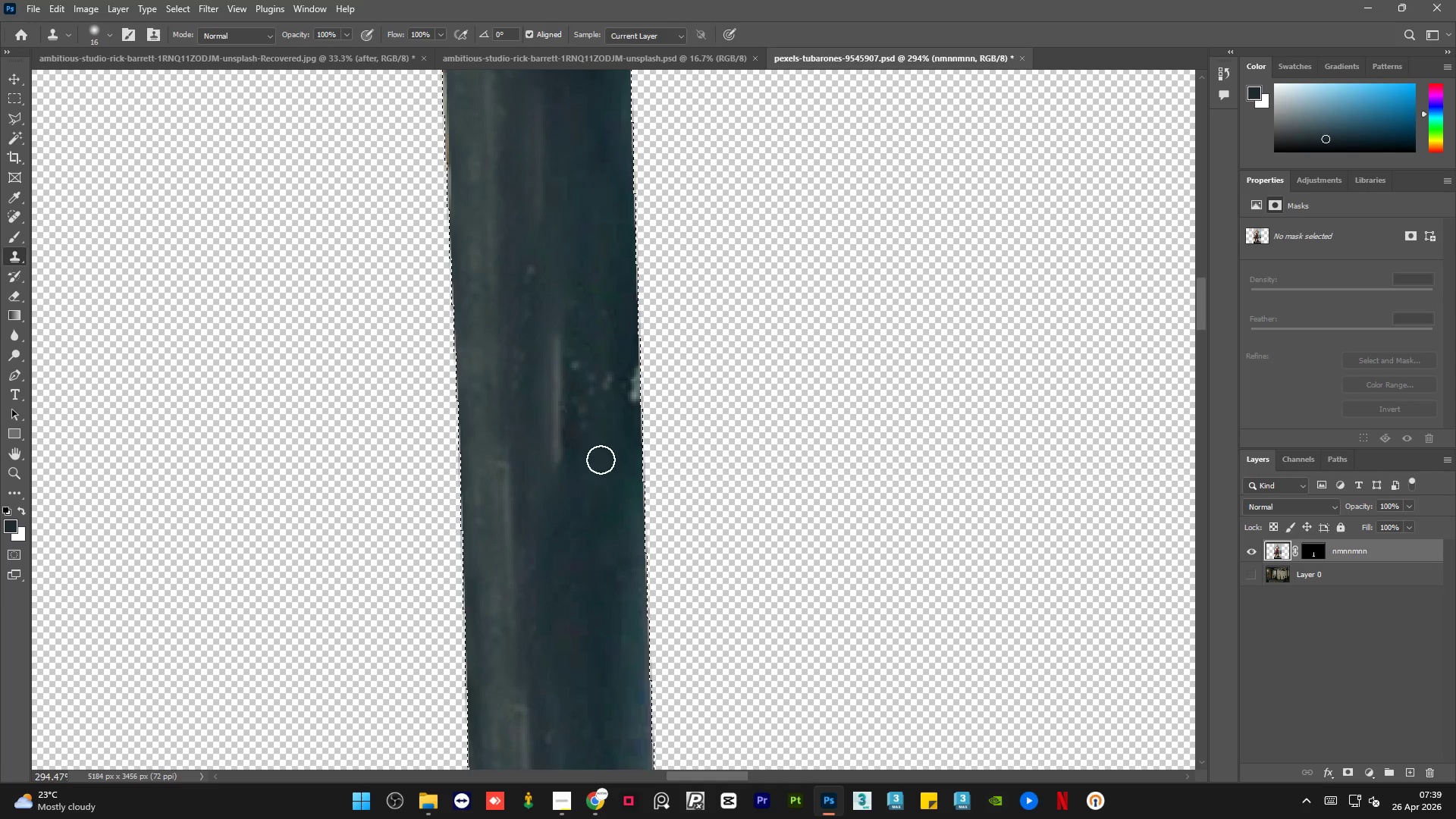 
key(Alt+AltLeft)
 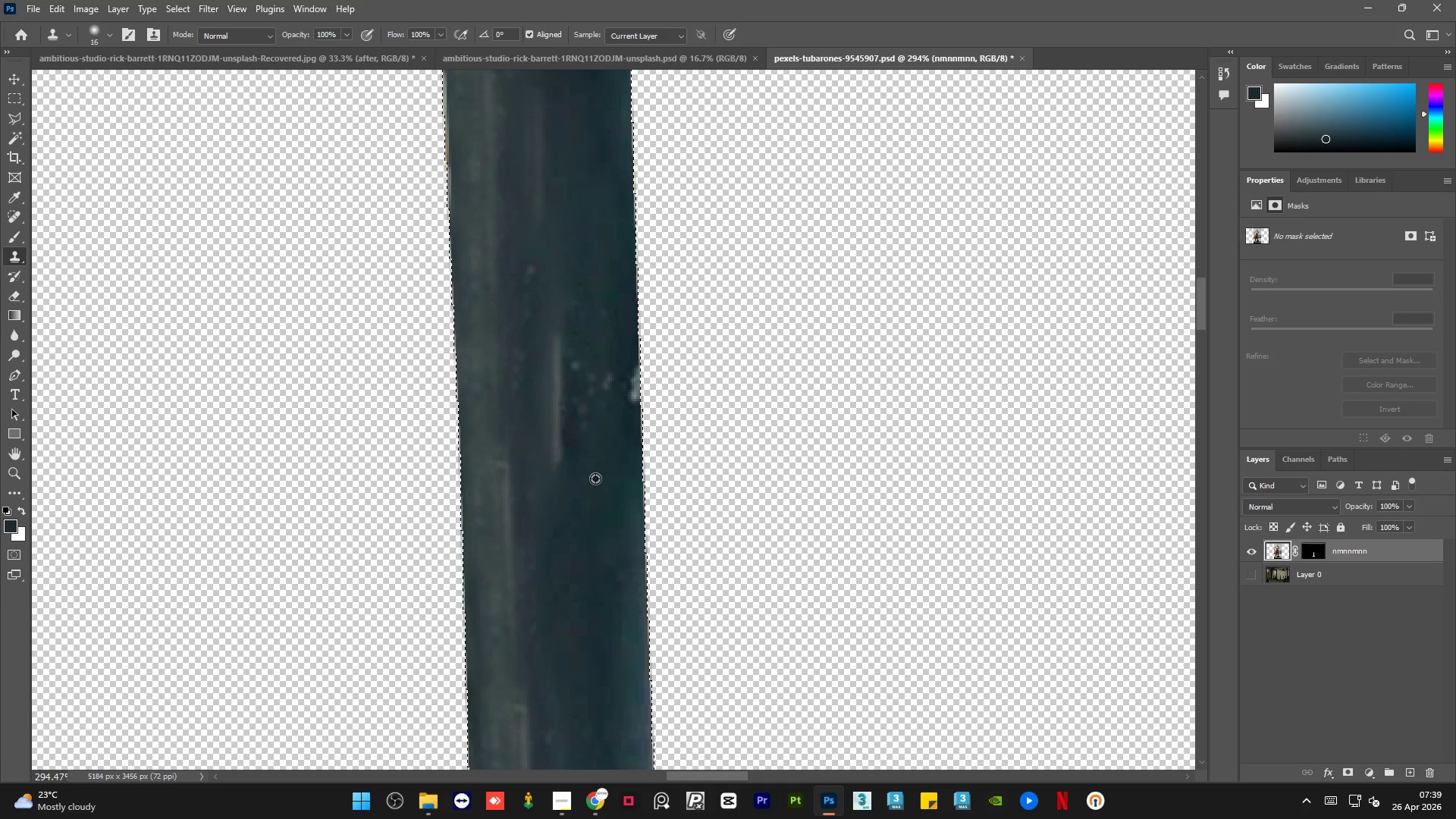 
left_click([595, 479])
 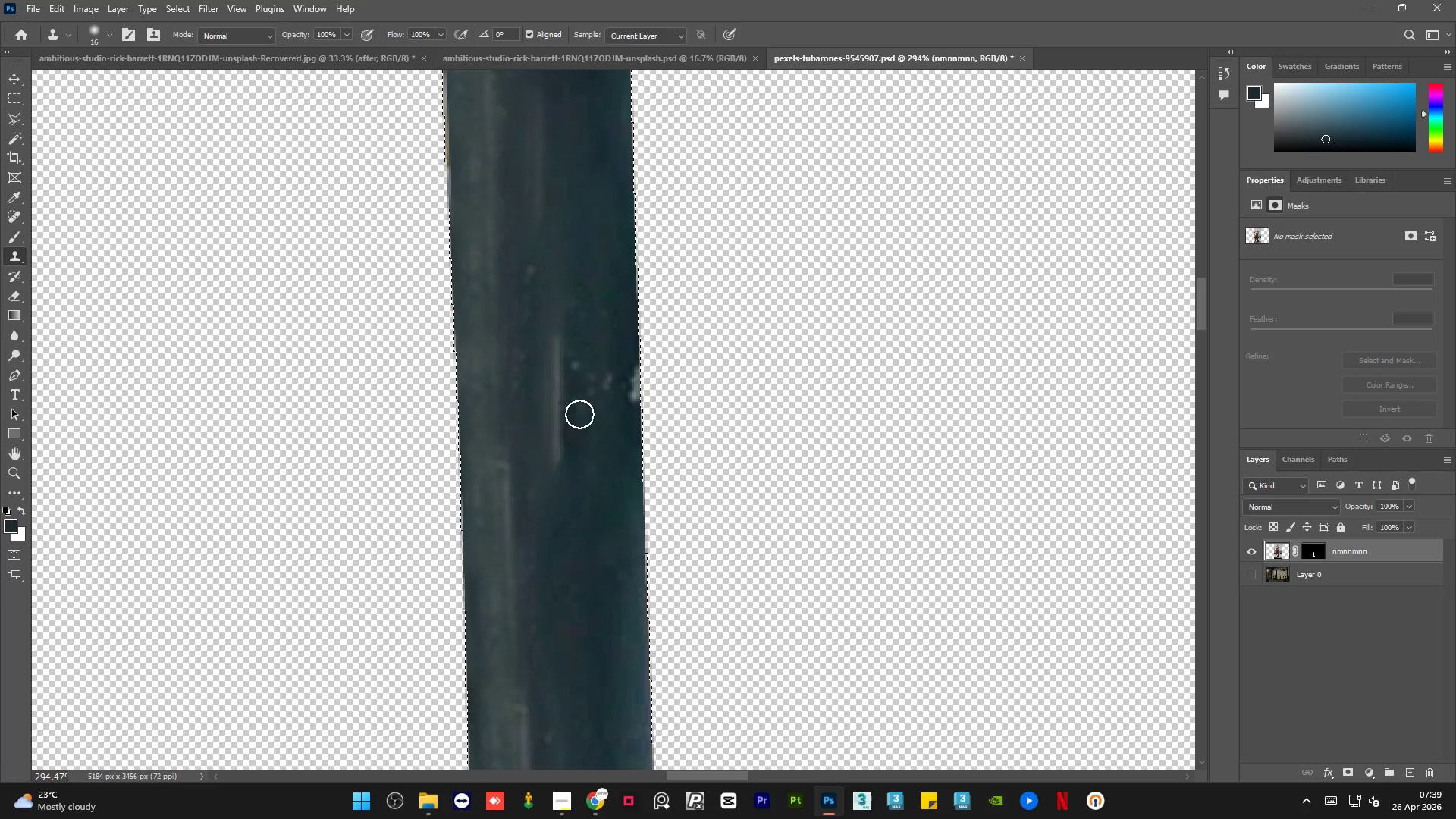 
left_click_drag(start_coordinate=[579, 414], to_coordinate=[583, 337])
 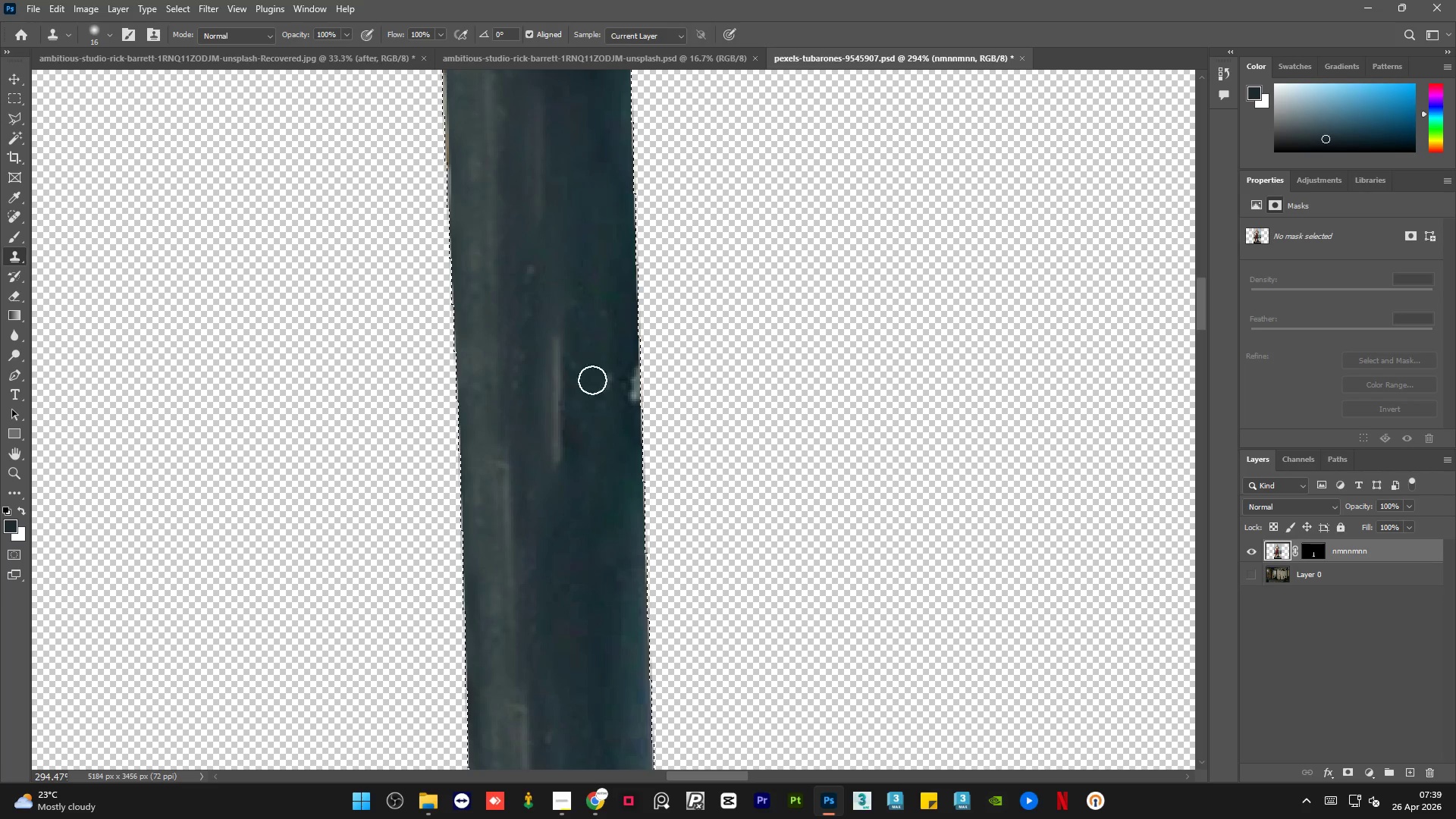 
key(Alt+AltLeft)
 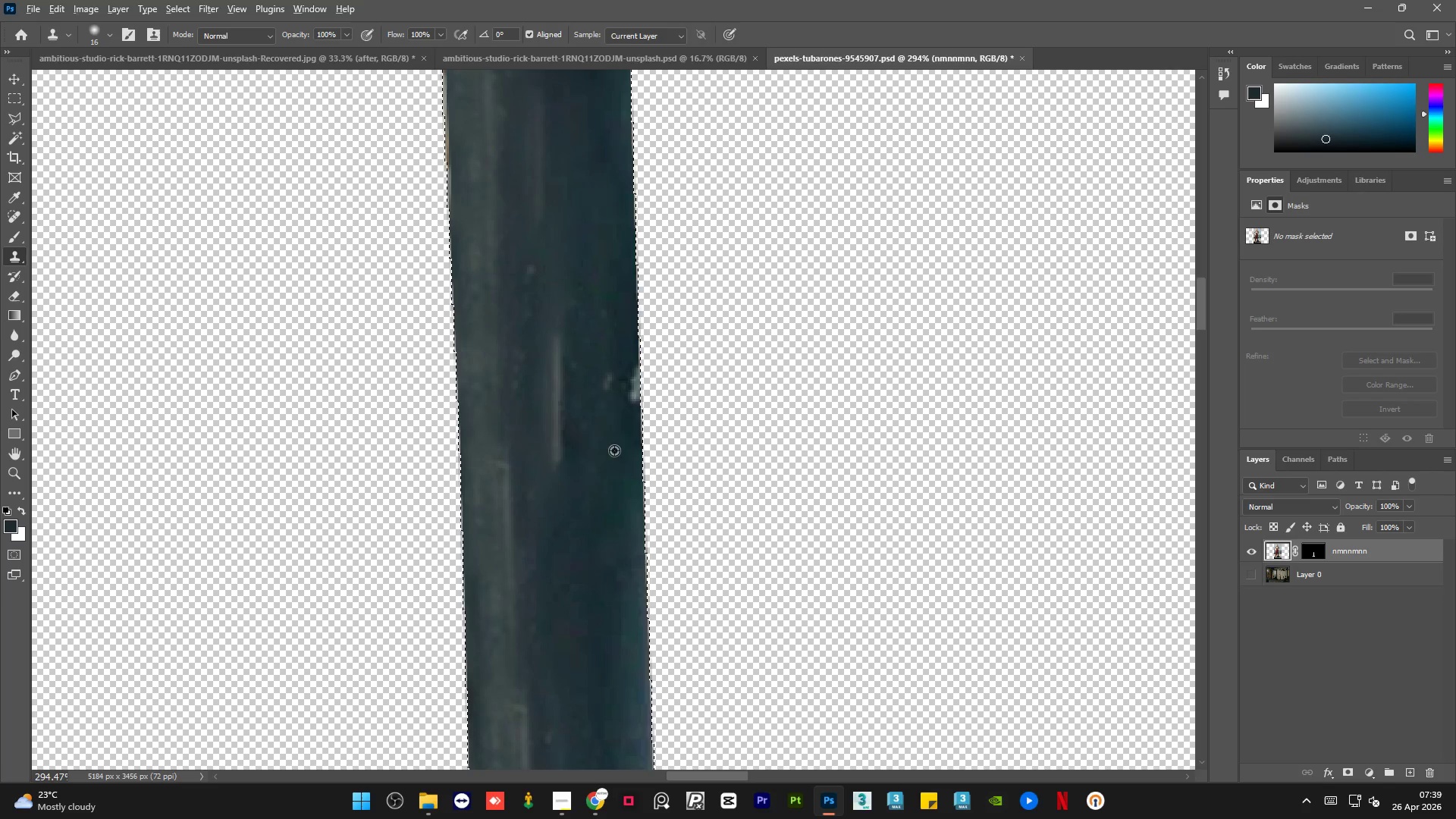 
left_click_drag(start_coordinate=[614, 450], to_coordinate=[614, 445])
 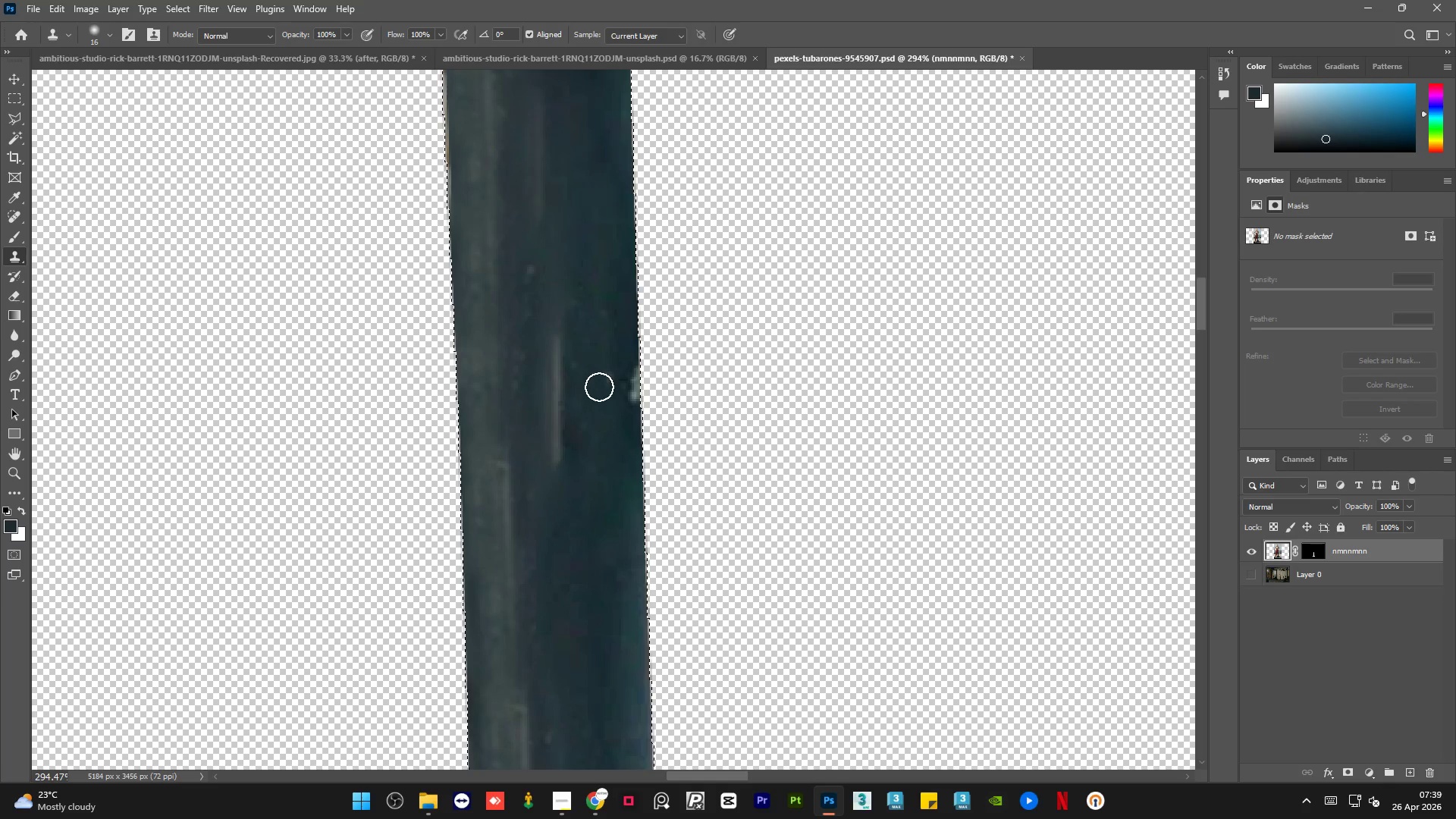 
left_click_drag(start_coordinate=[599, 387], to_coordinate=[606, 363])
 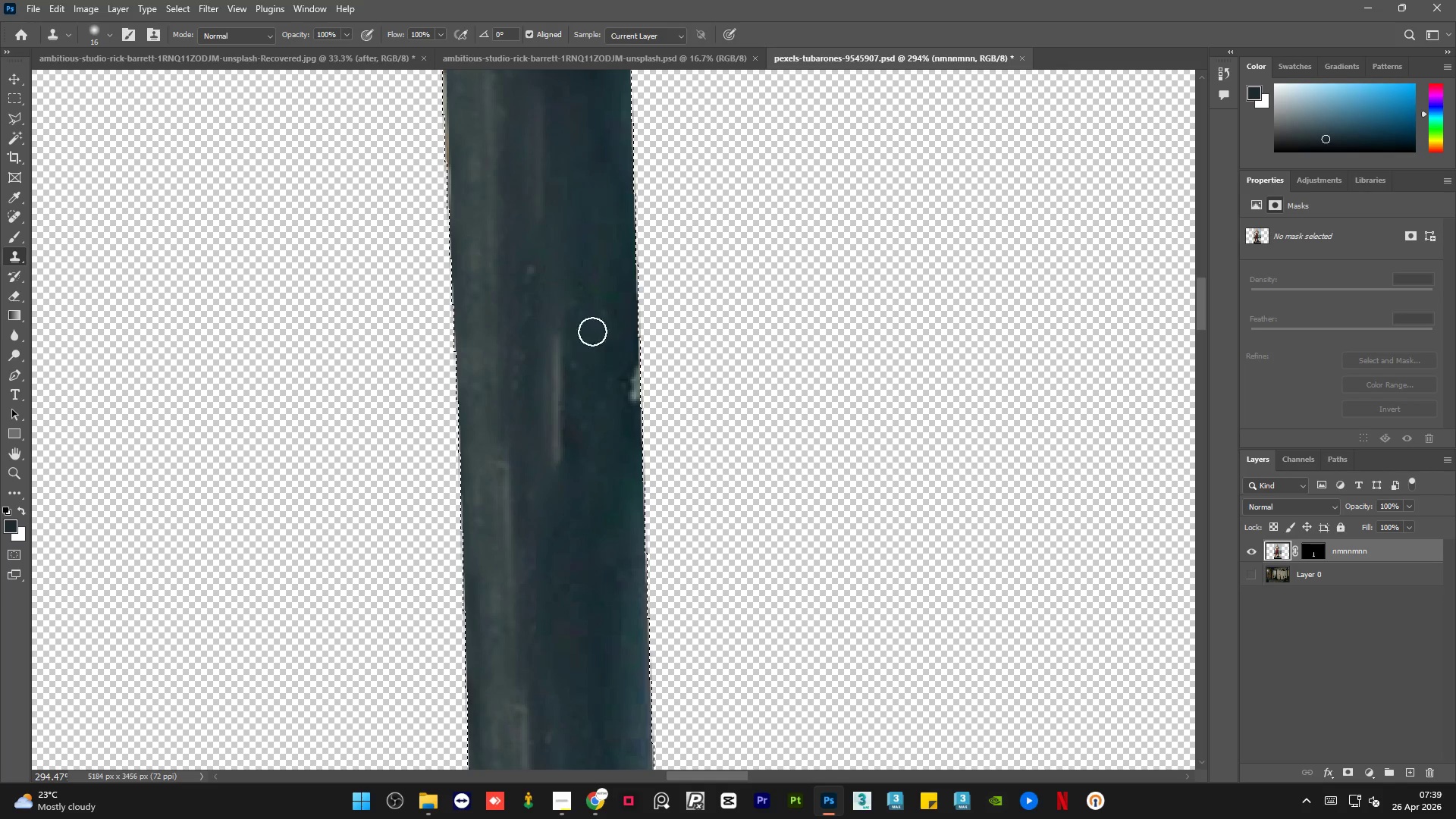 
hold_key(key=AltLeft, duration=5.03)
scroll: coordinate [490, 294], scroll_direction: down, amount: 23.0
 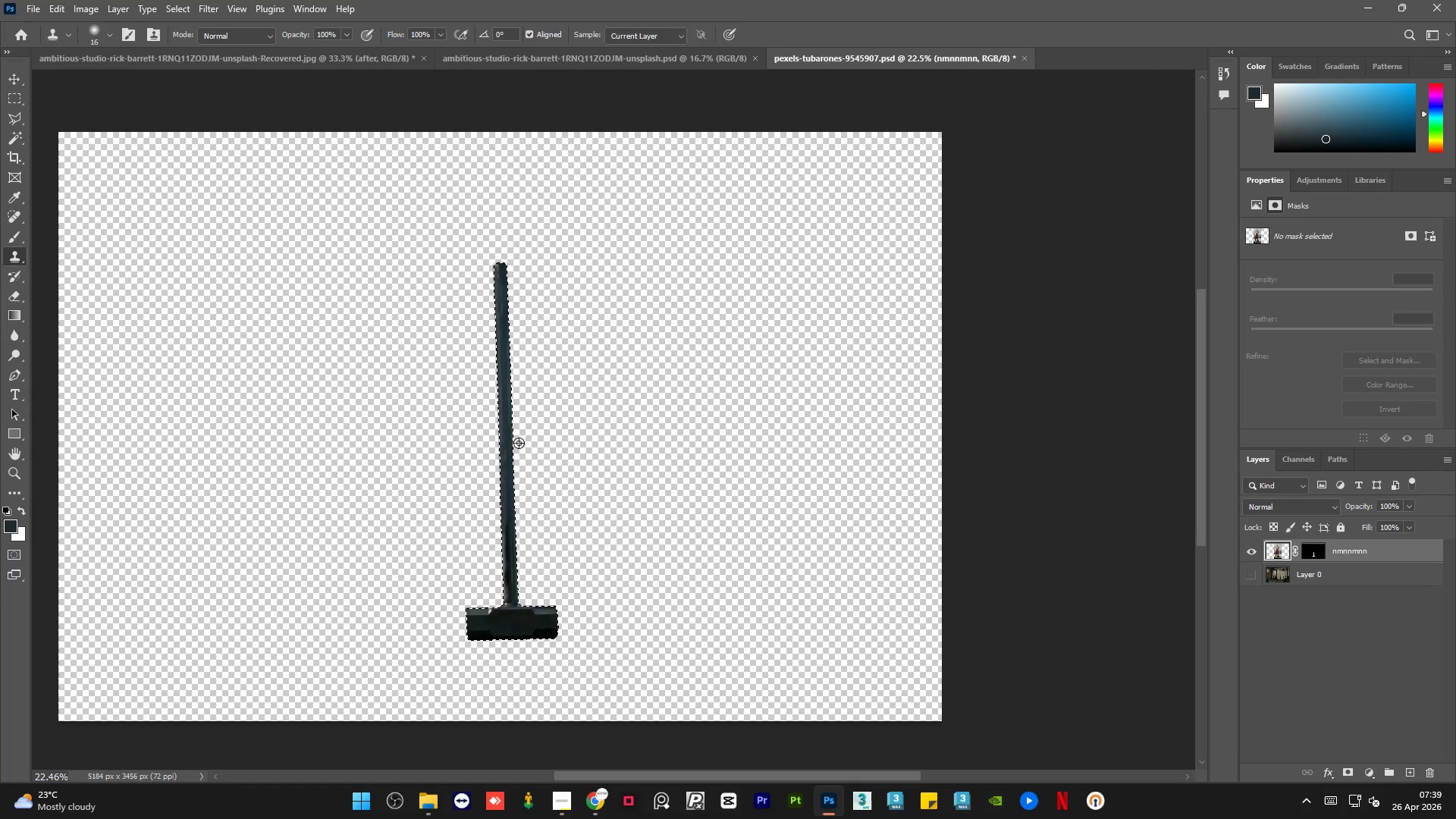 
scroll: coordinate [512, 632], scroll_direction: up, amount: 15.0
 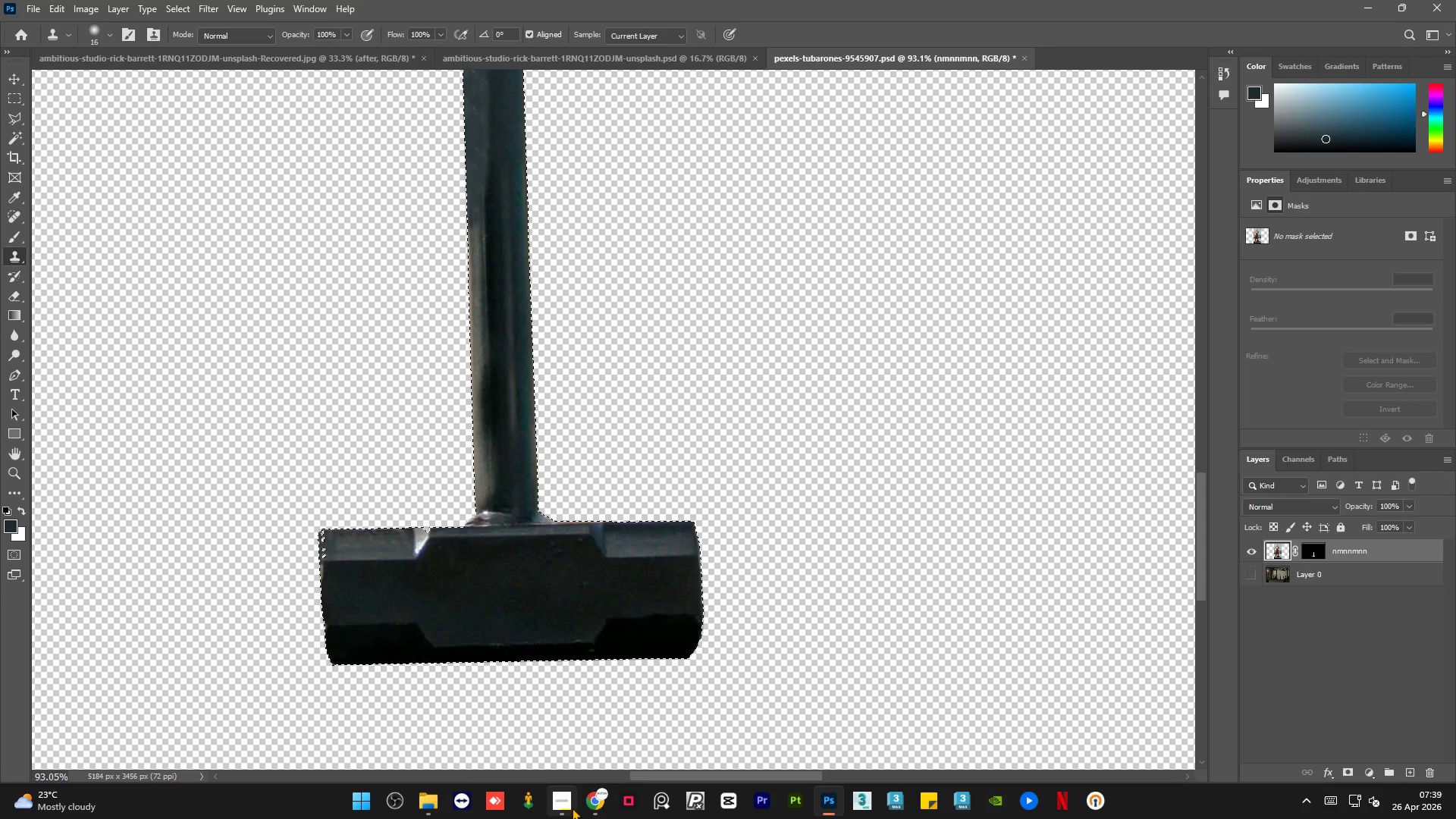 
left_click([566, 812])